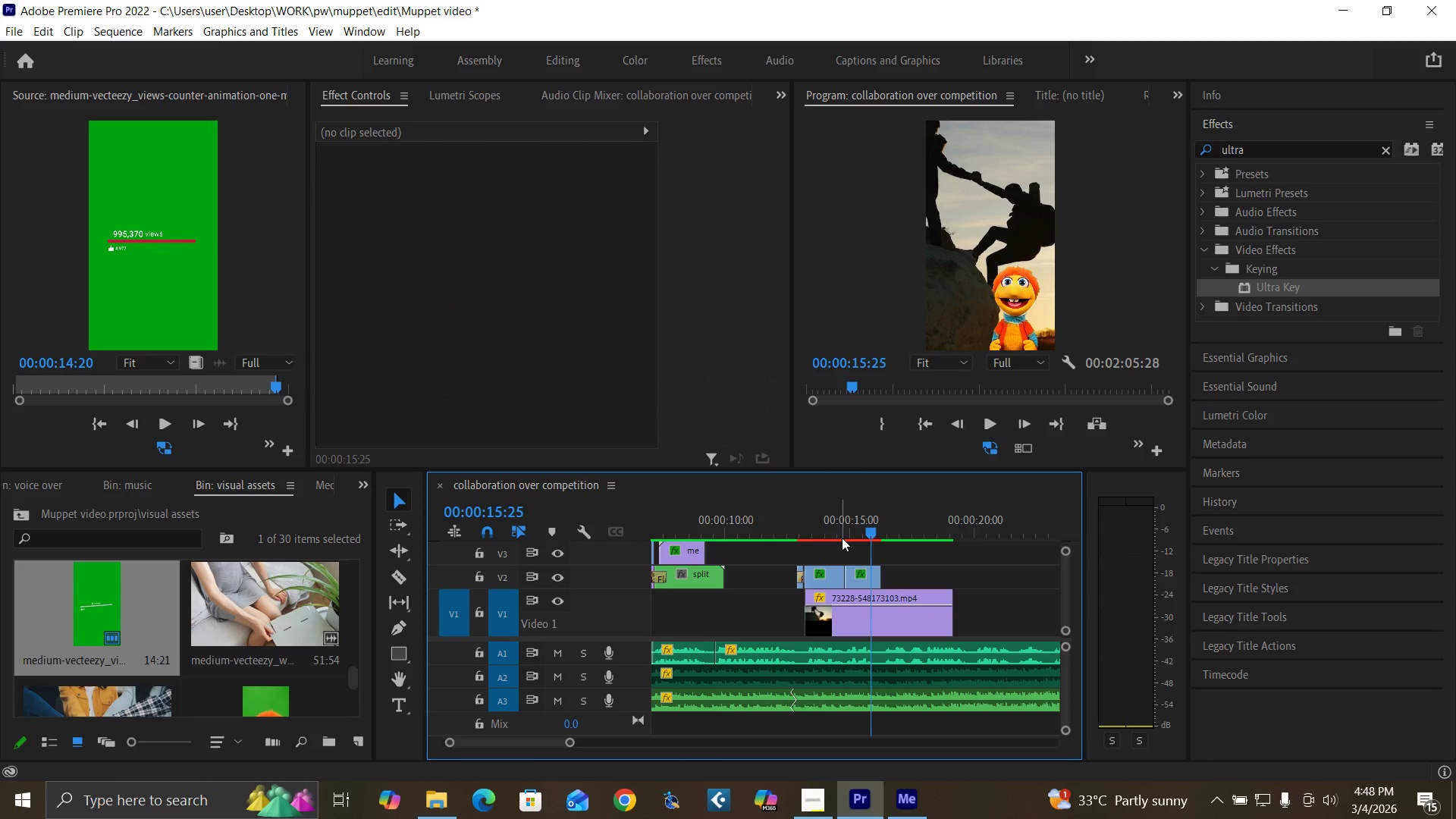 
key(Control+Z)
 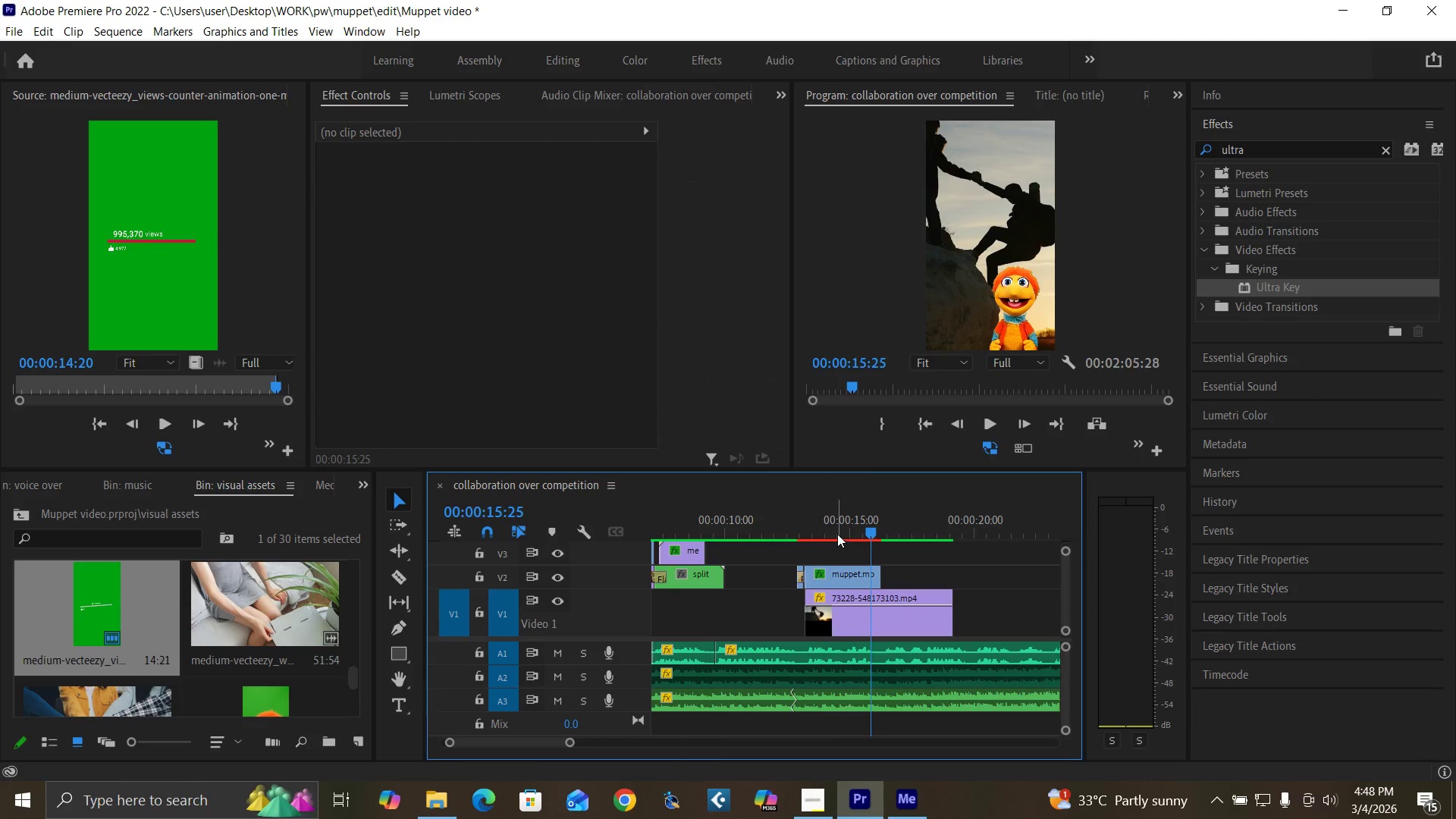 
left_click([837, 534])
 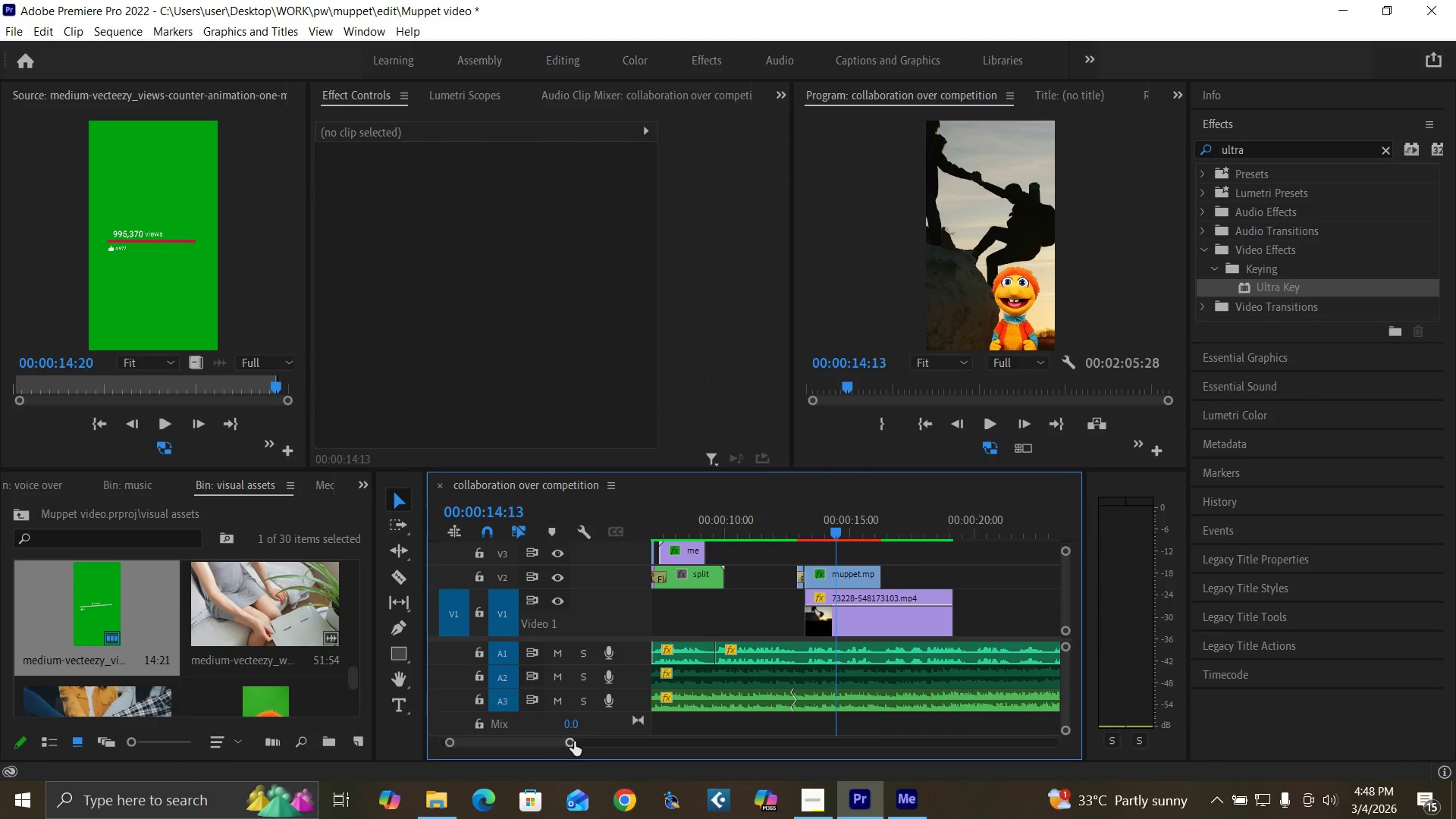 
left_click_drag(start_coordinate=[573, 742], to_coordinate=[551, 731])
 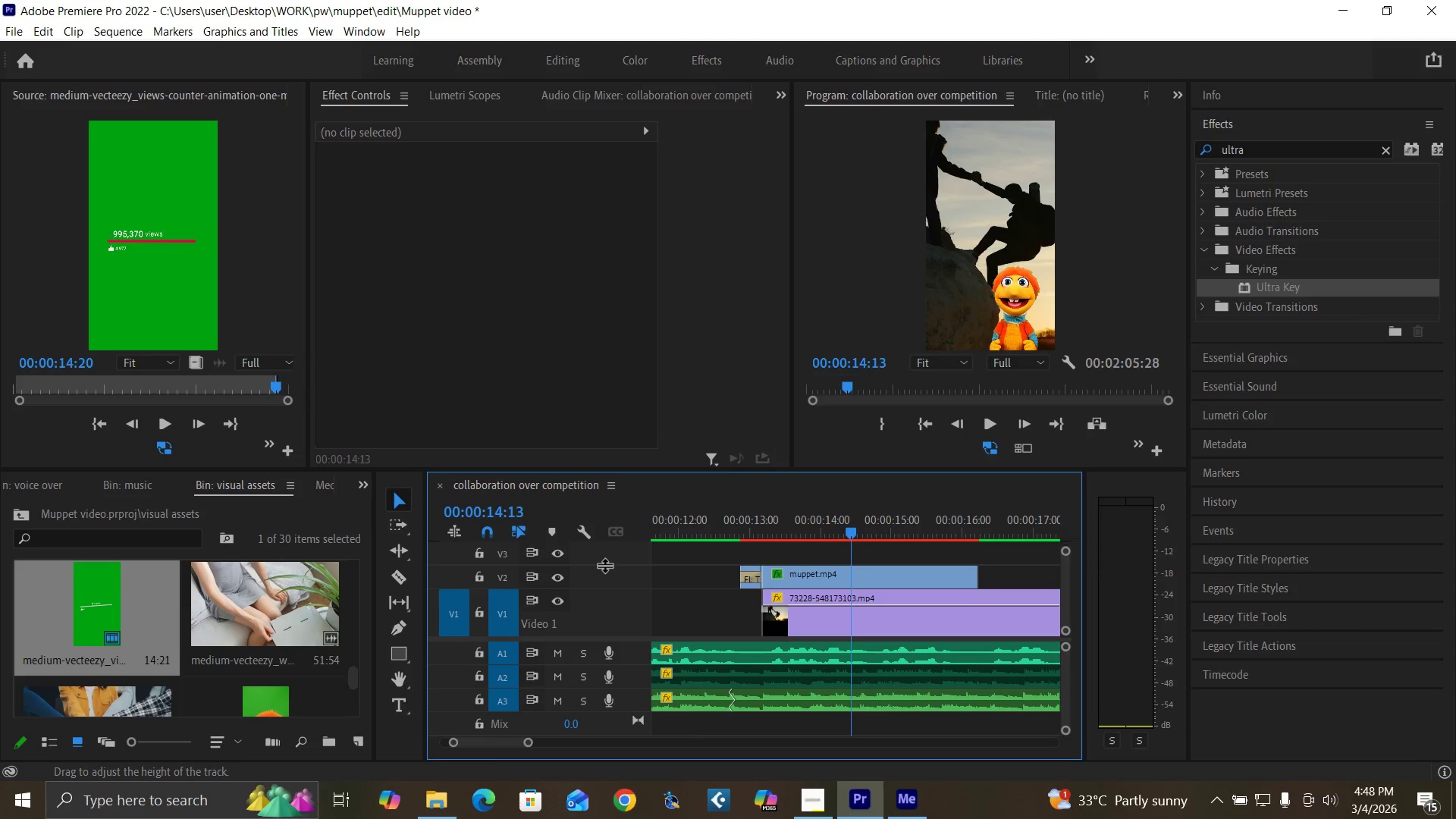 
left_click_drag(start_coordinate=[604, 565], to_coordinate=[604, 549])
 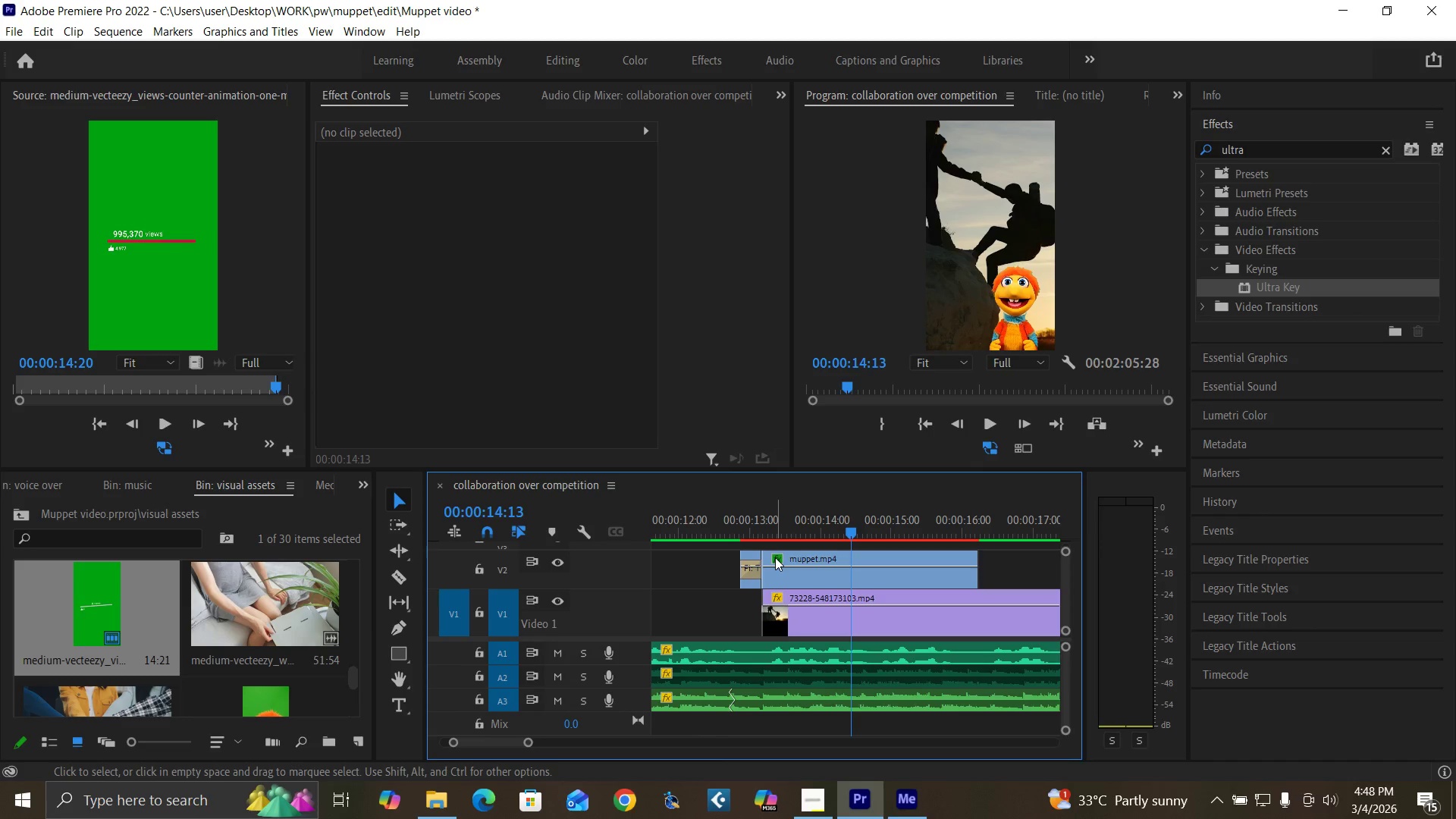 
right_click([775, 557])
 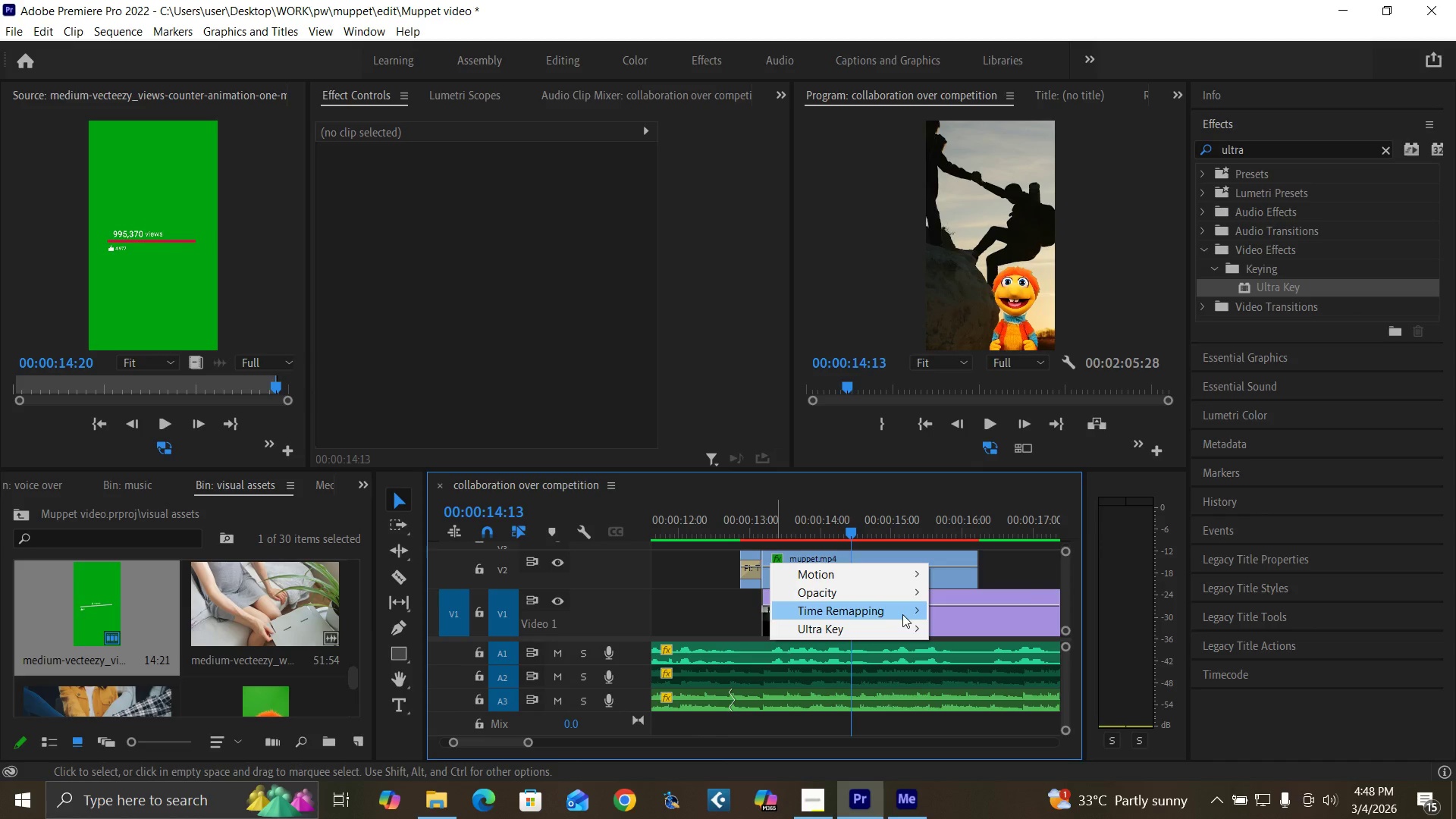 
left_click([933, 610])
 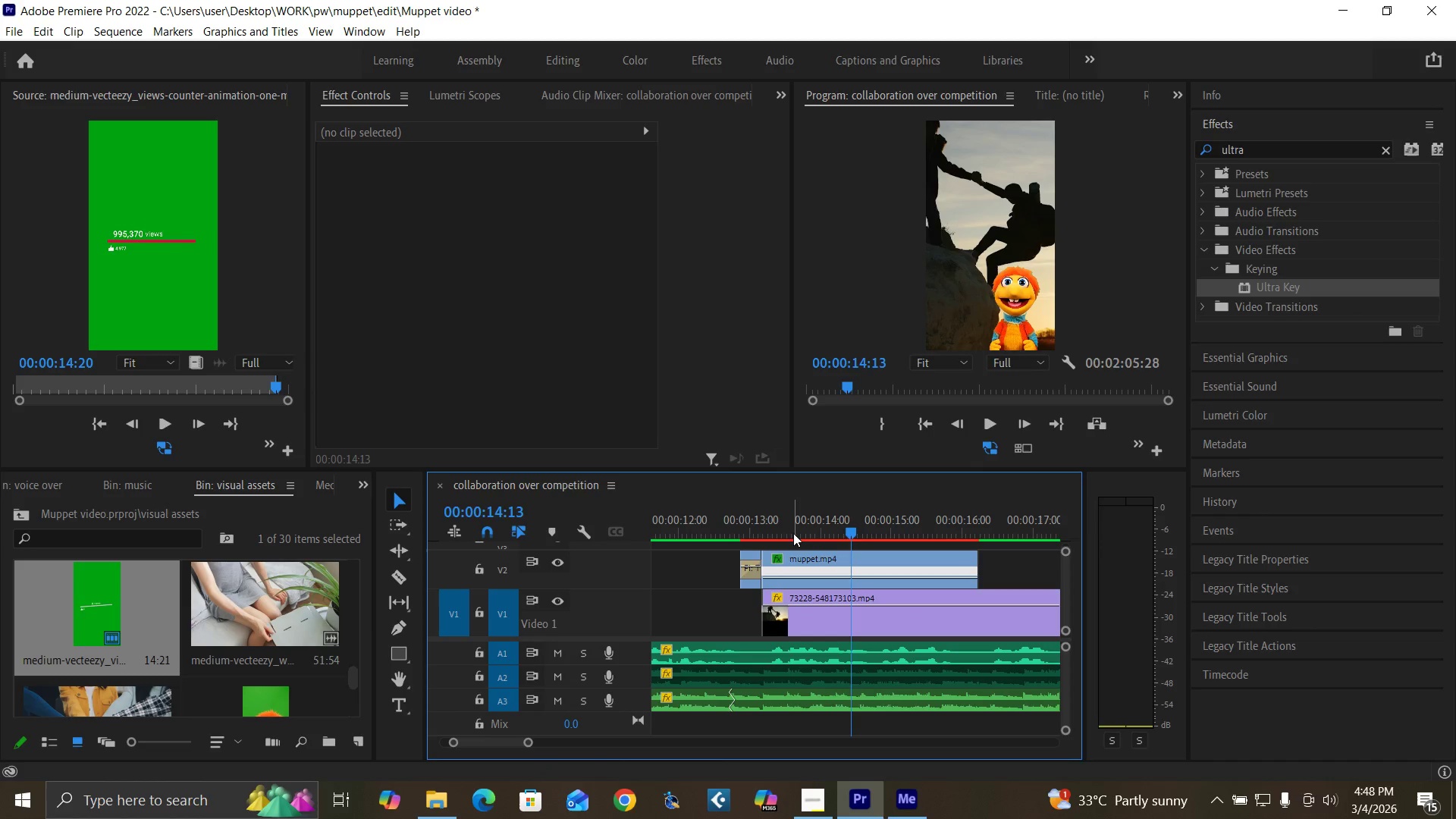 
left_click([793, 533])
 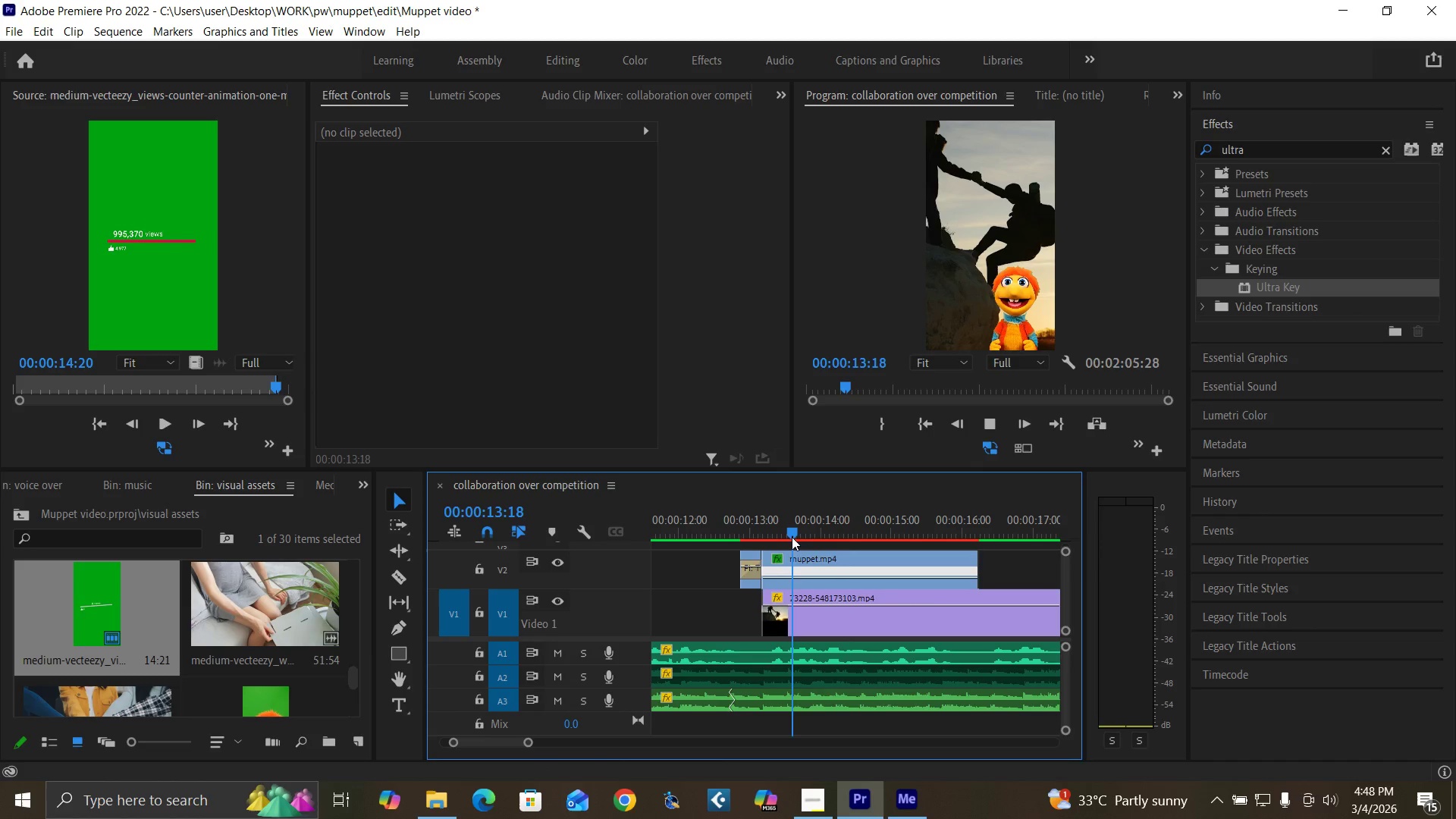 
key(Space)
 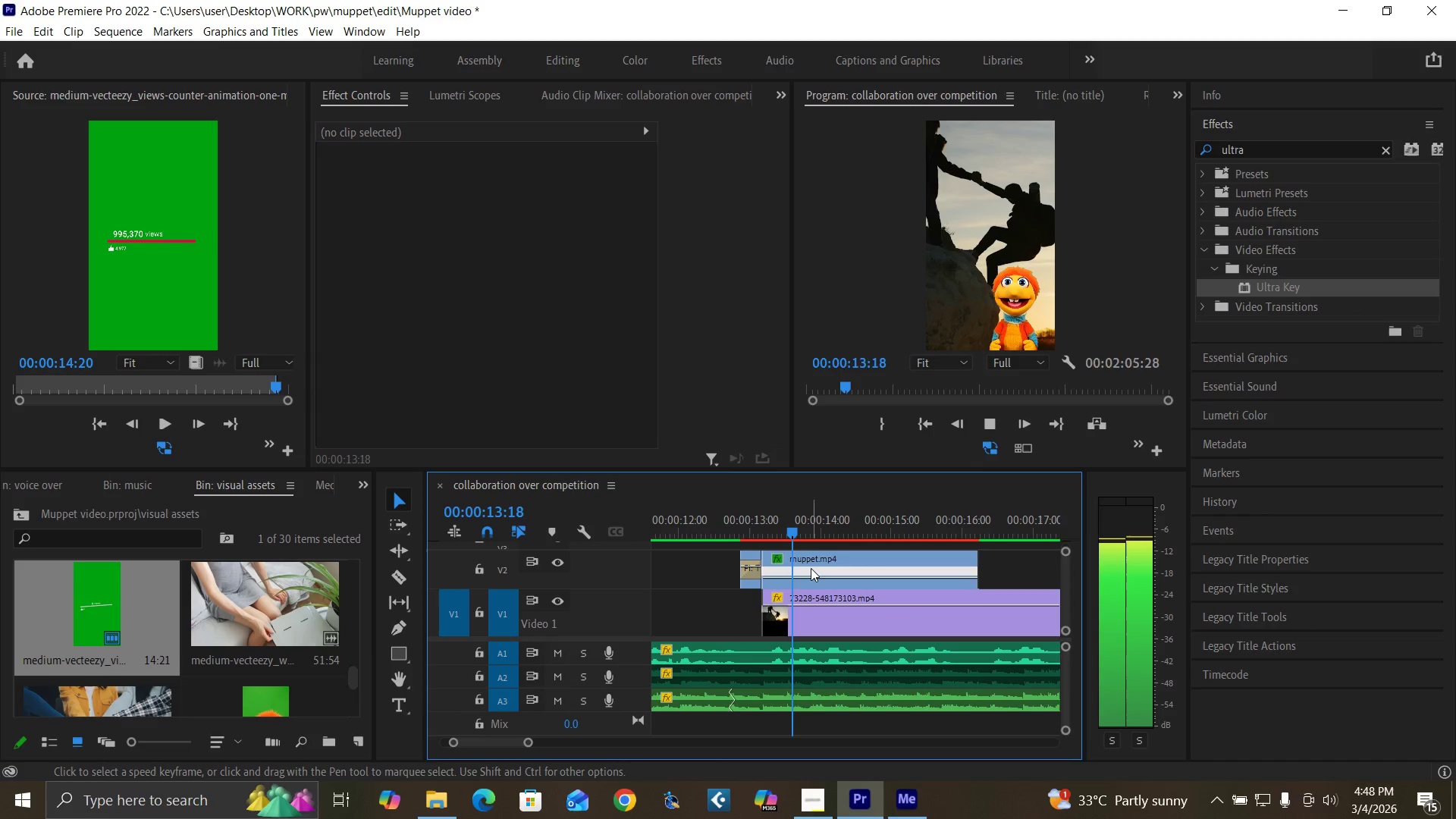 
key(Space)
 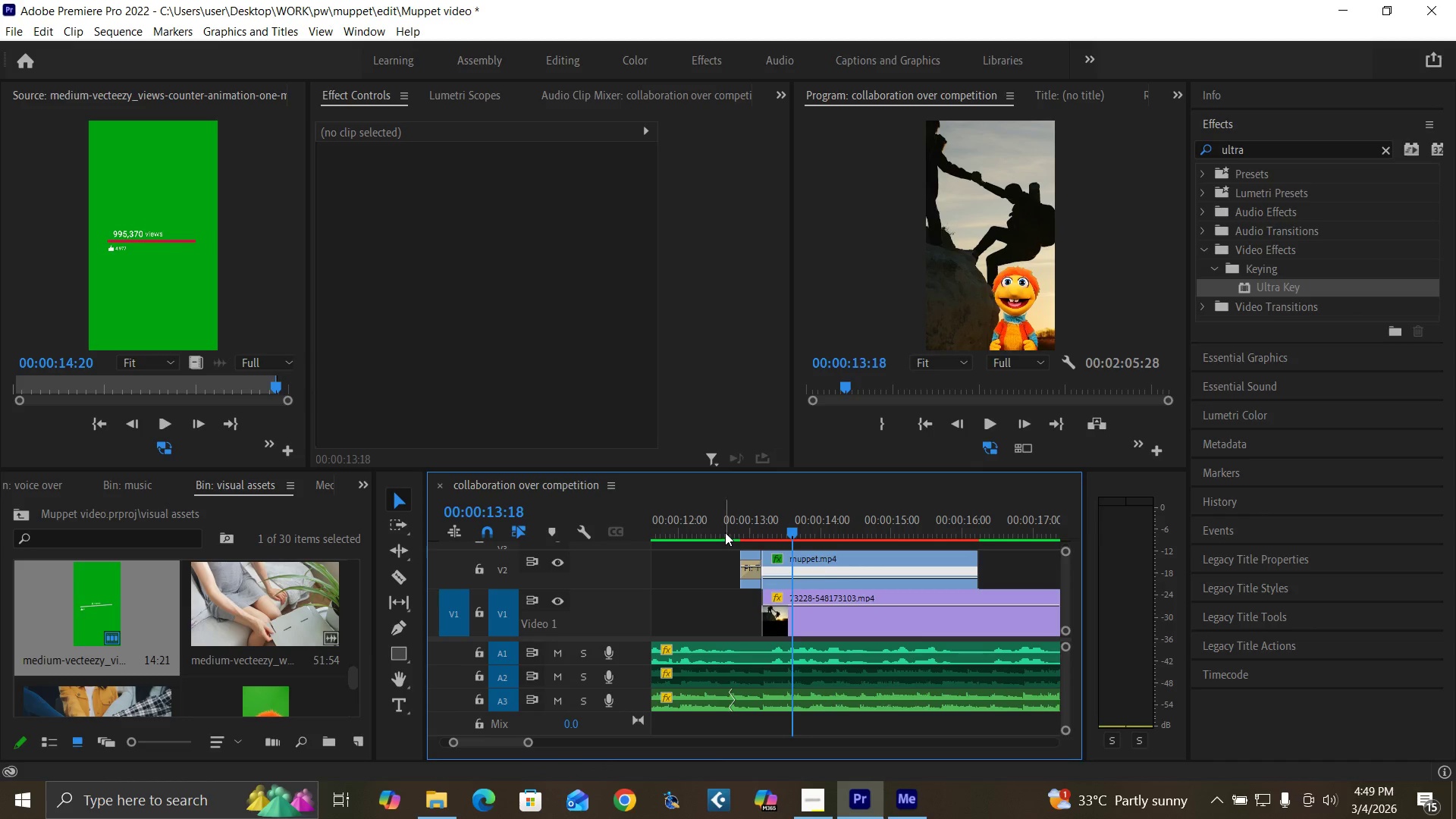 
left_click([725, 532])
 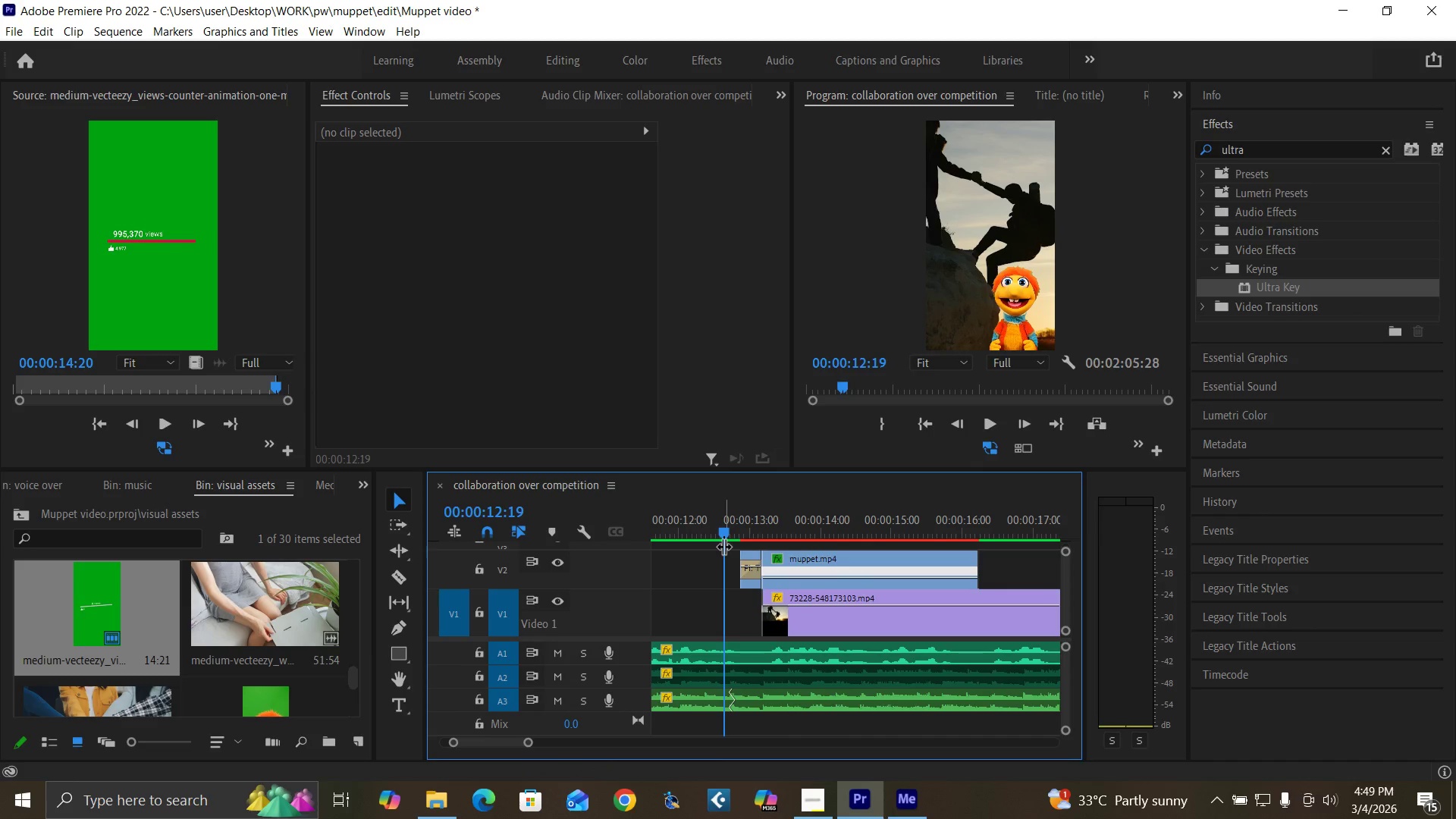 
key(Space)
 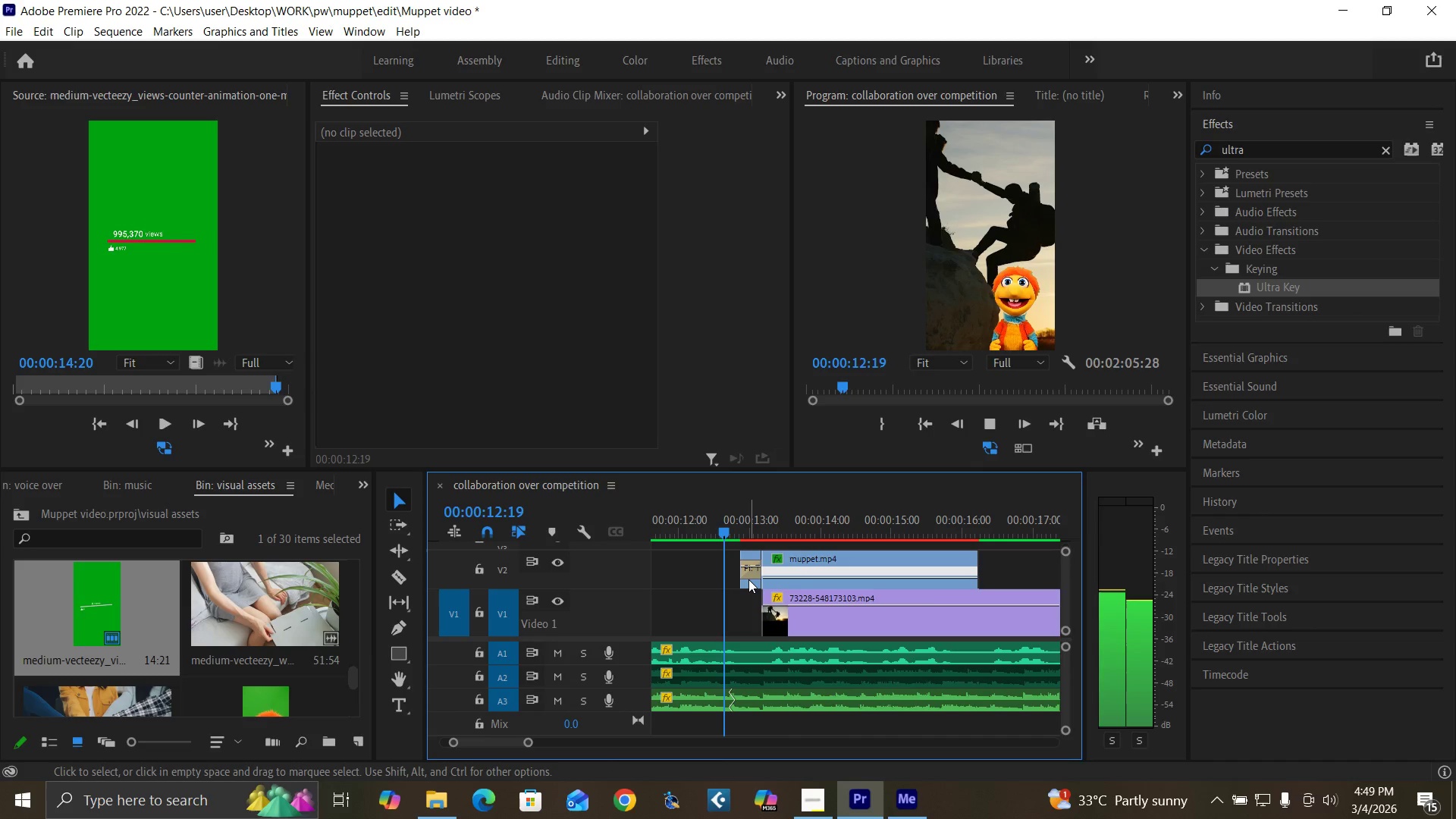 
key(Space)
 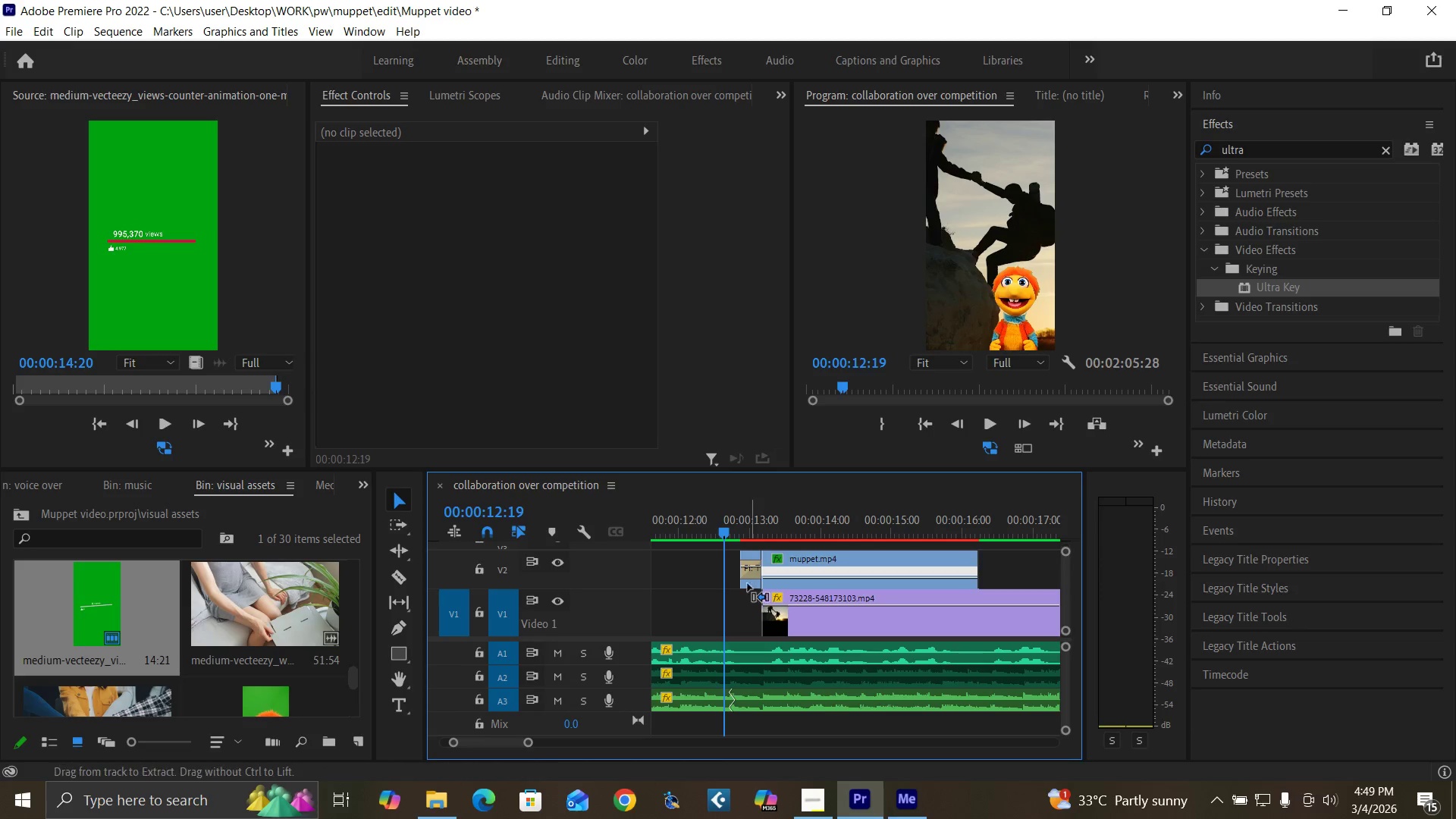 
key(Control+S)
 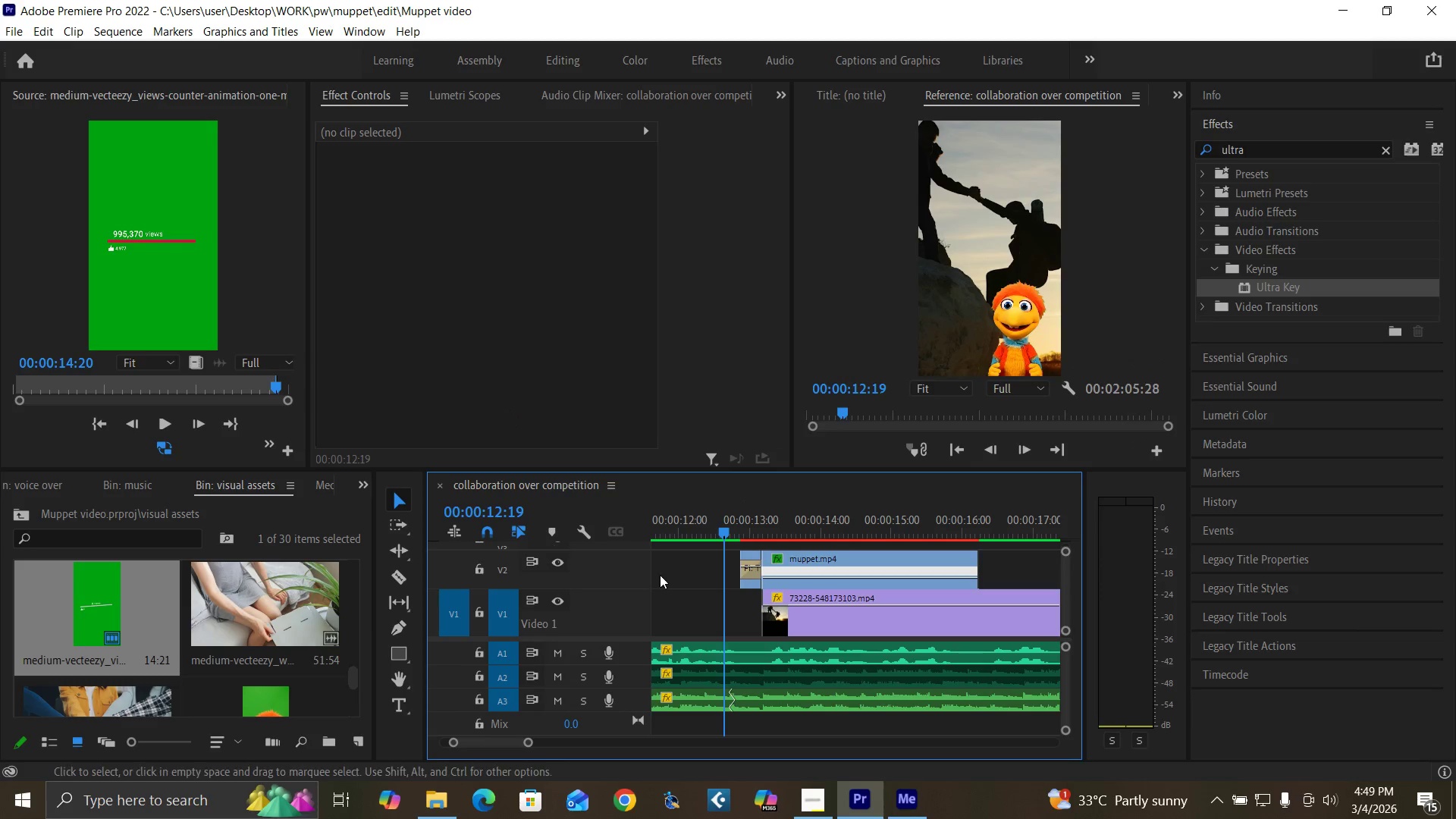 
left_click([695, 516])
 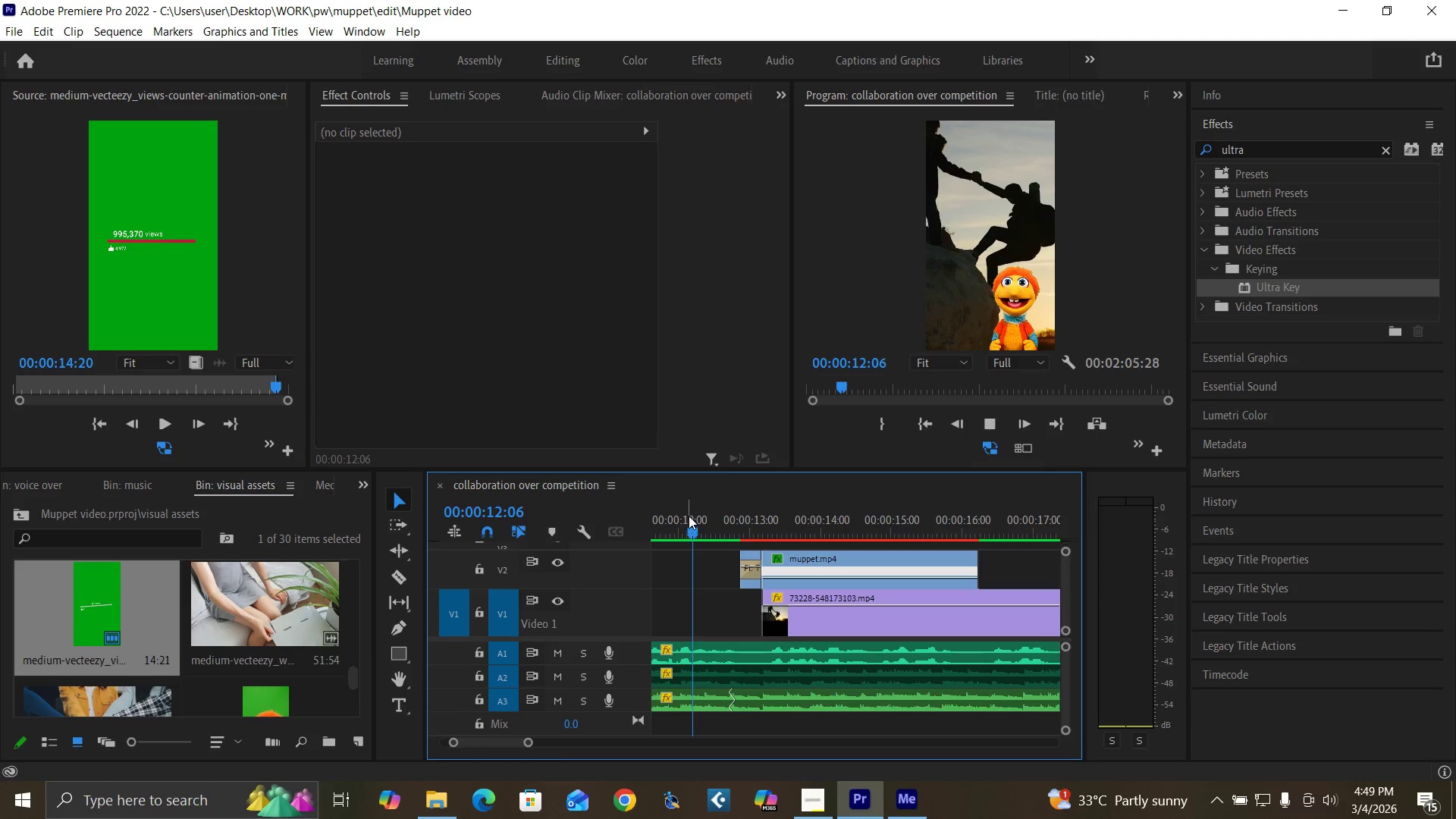 
key(Space)
 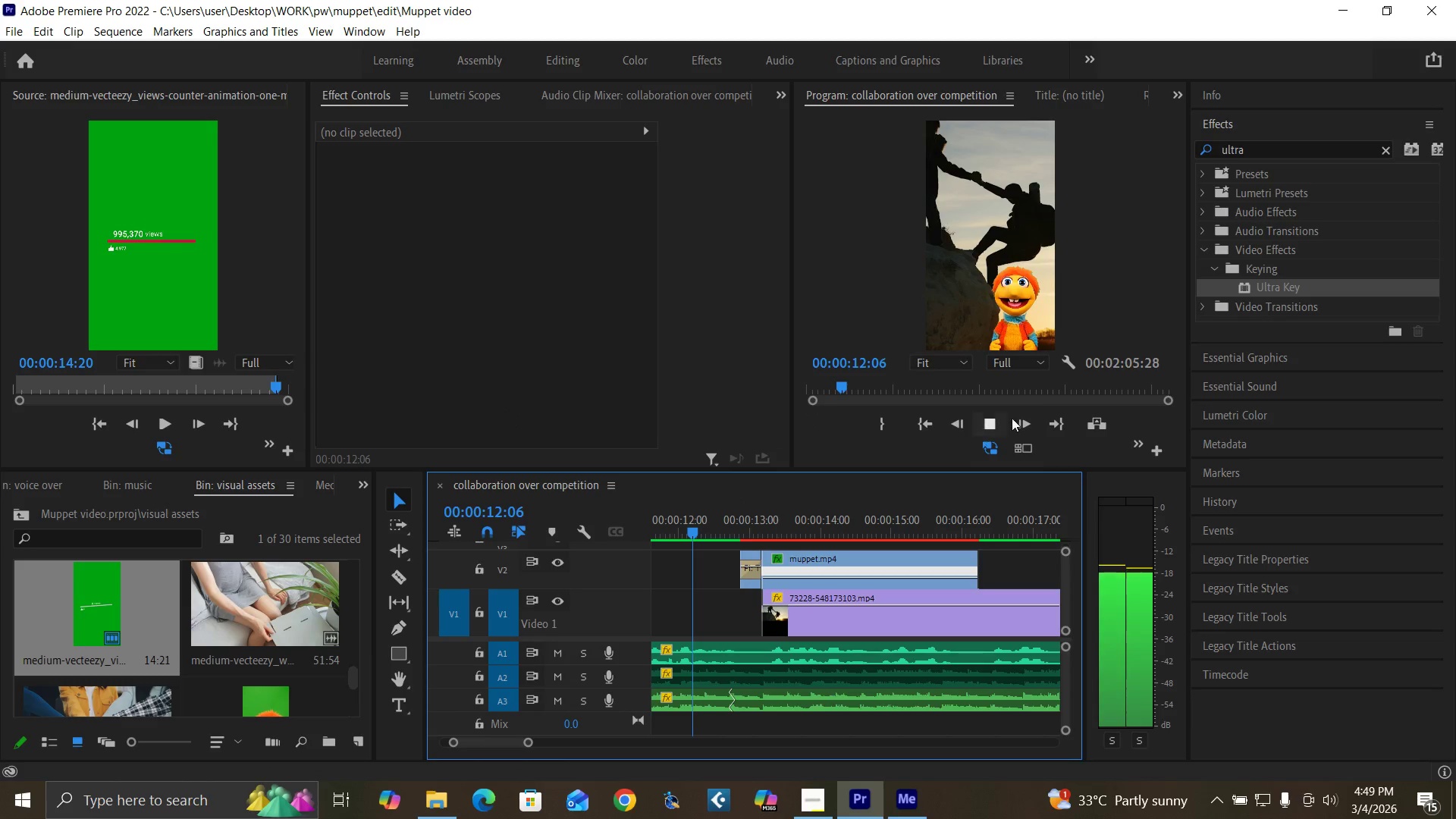 
key(Space)
 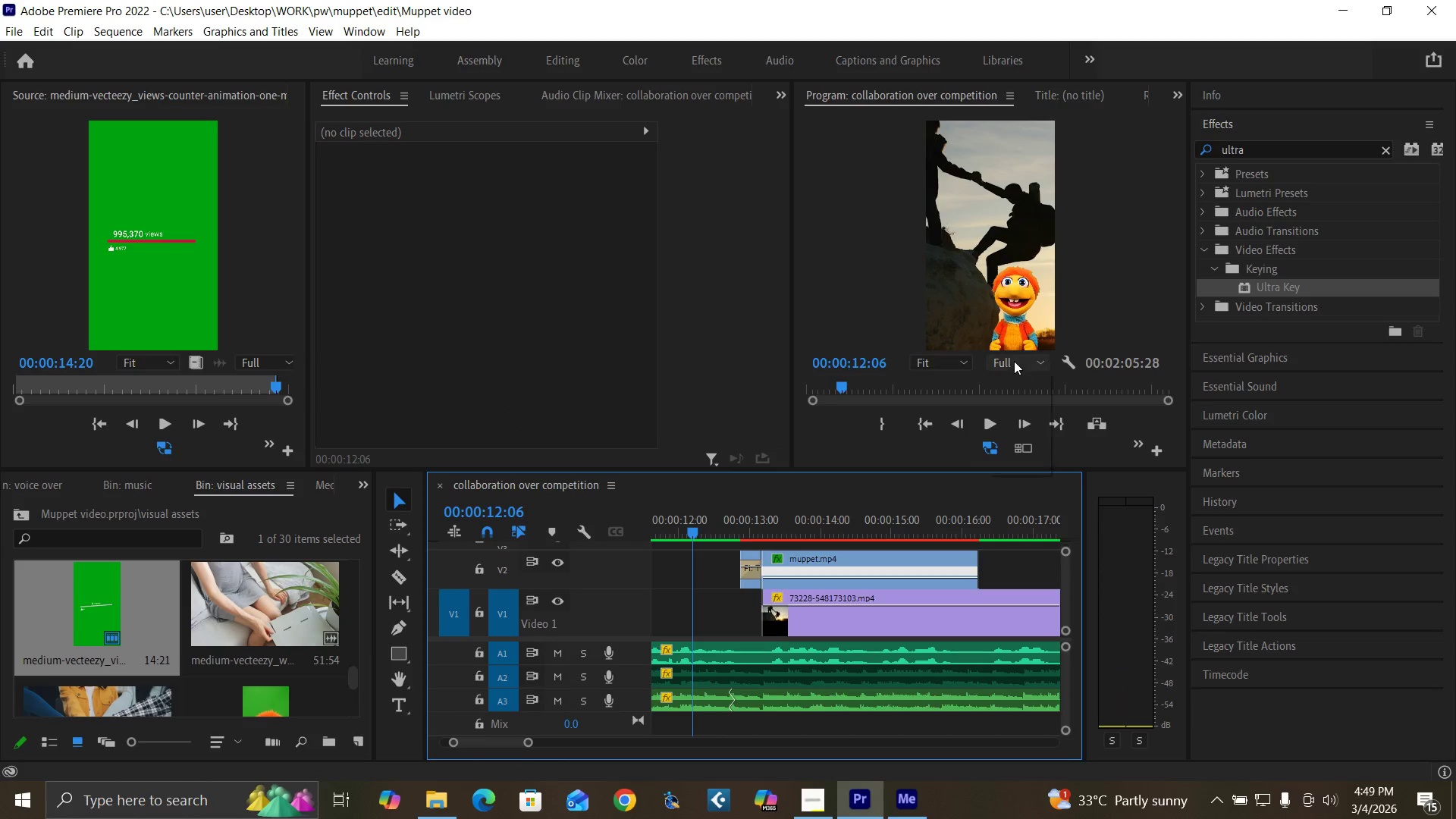 
left_click([1014, 361])
 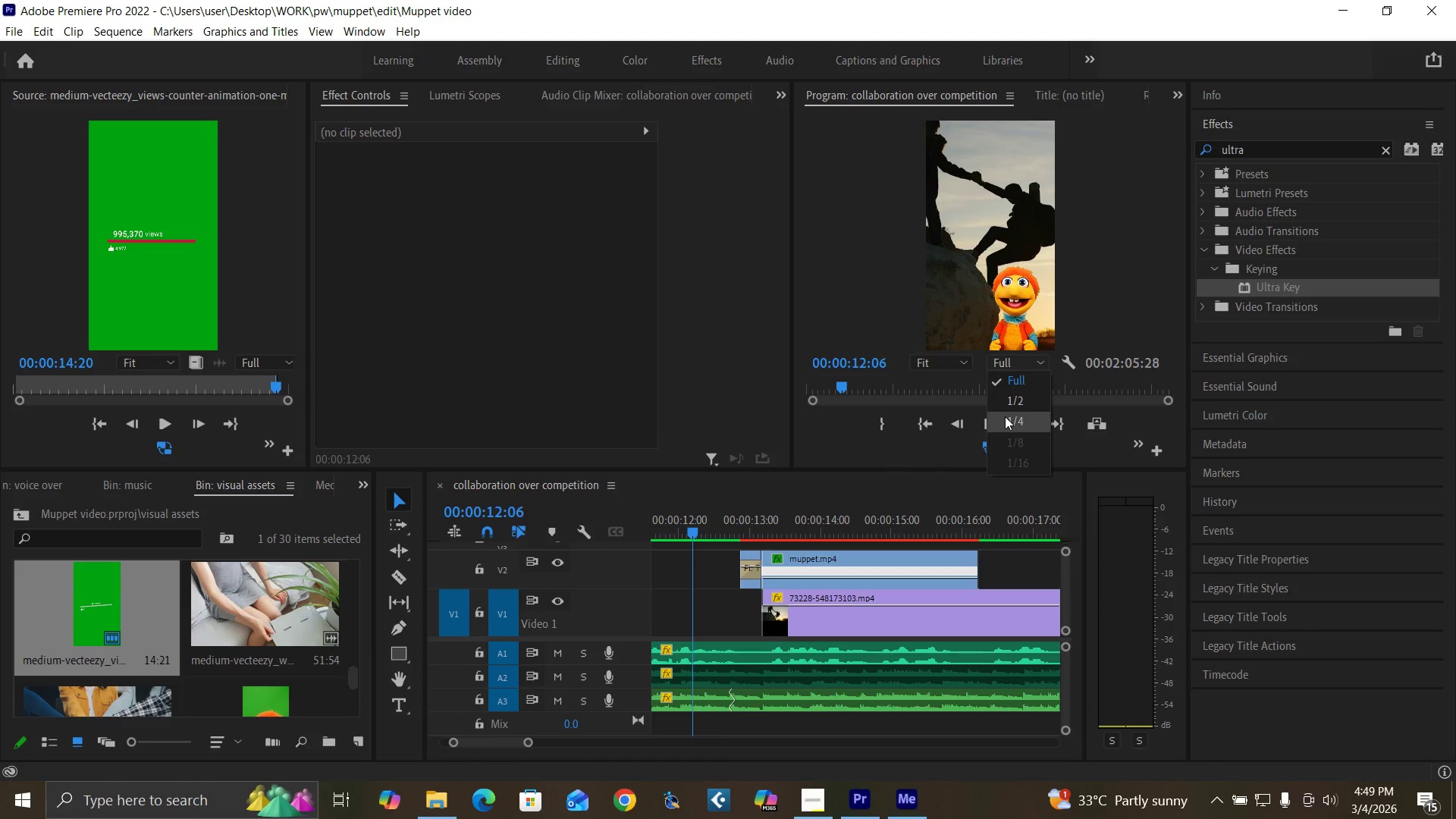 
left_click([1005, 416])
 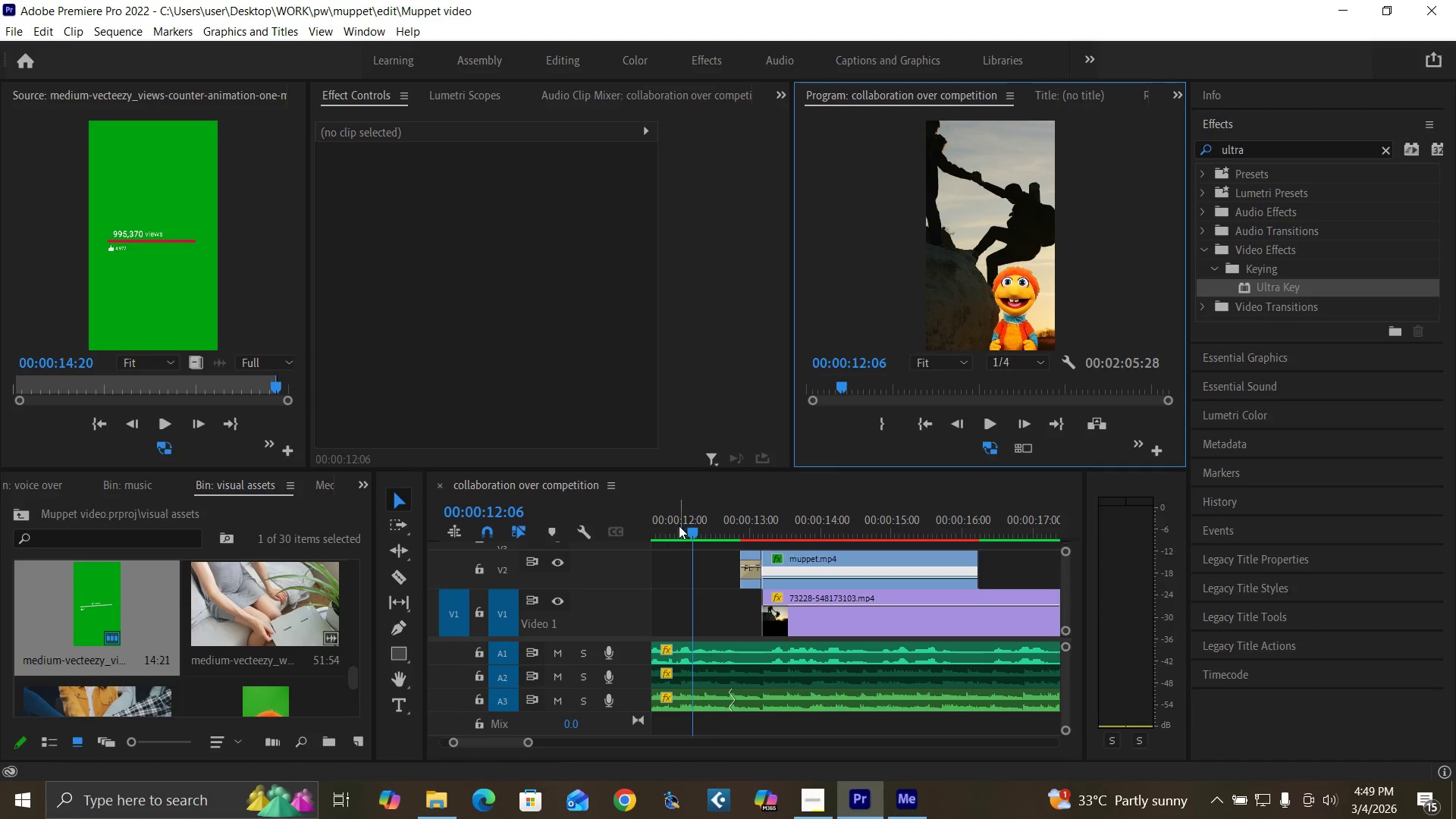 
left_click([679, 525])
 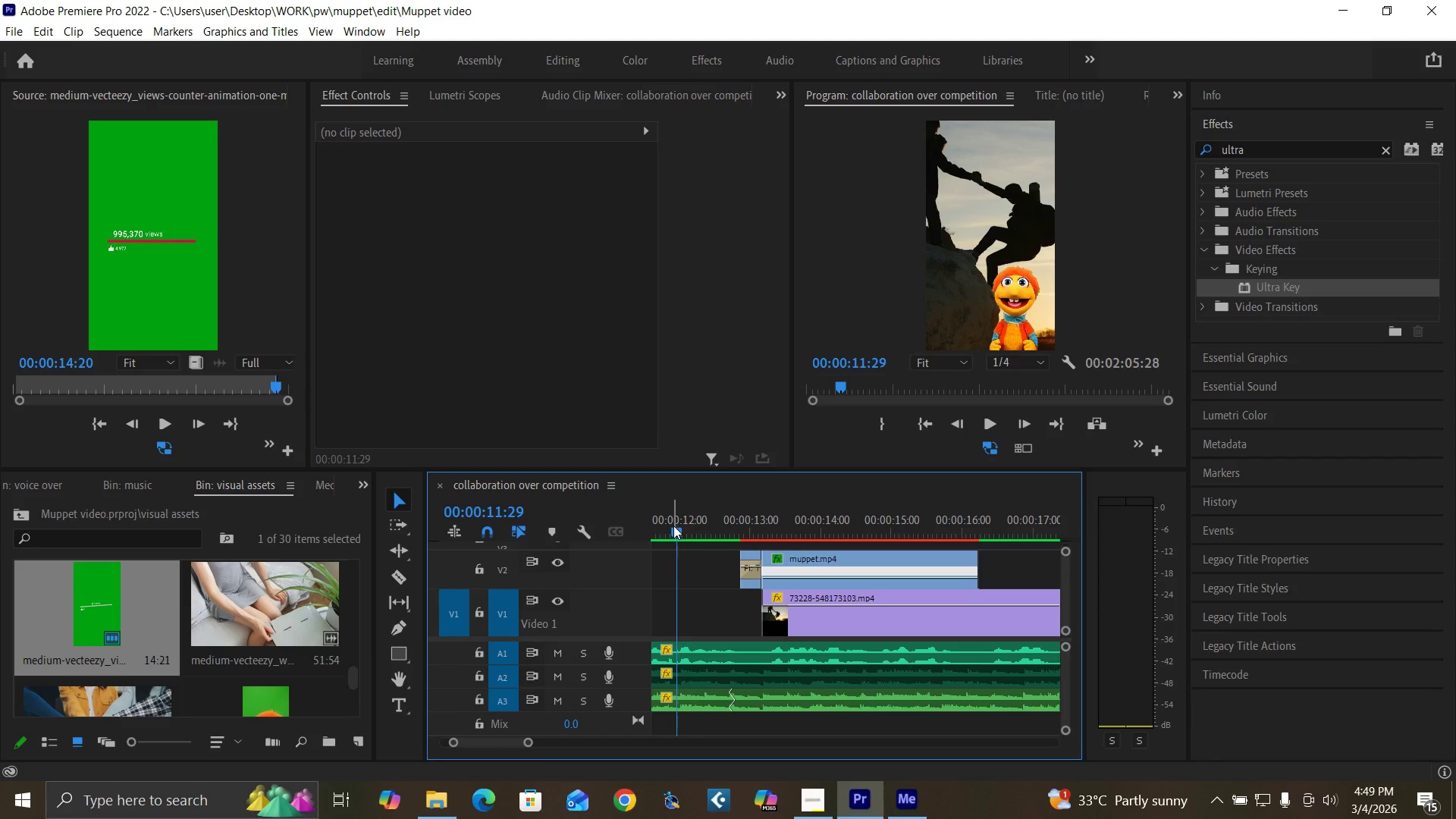 
key(Space)
 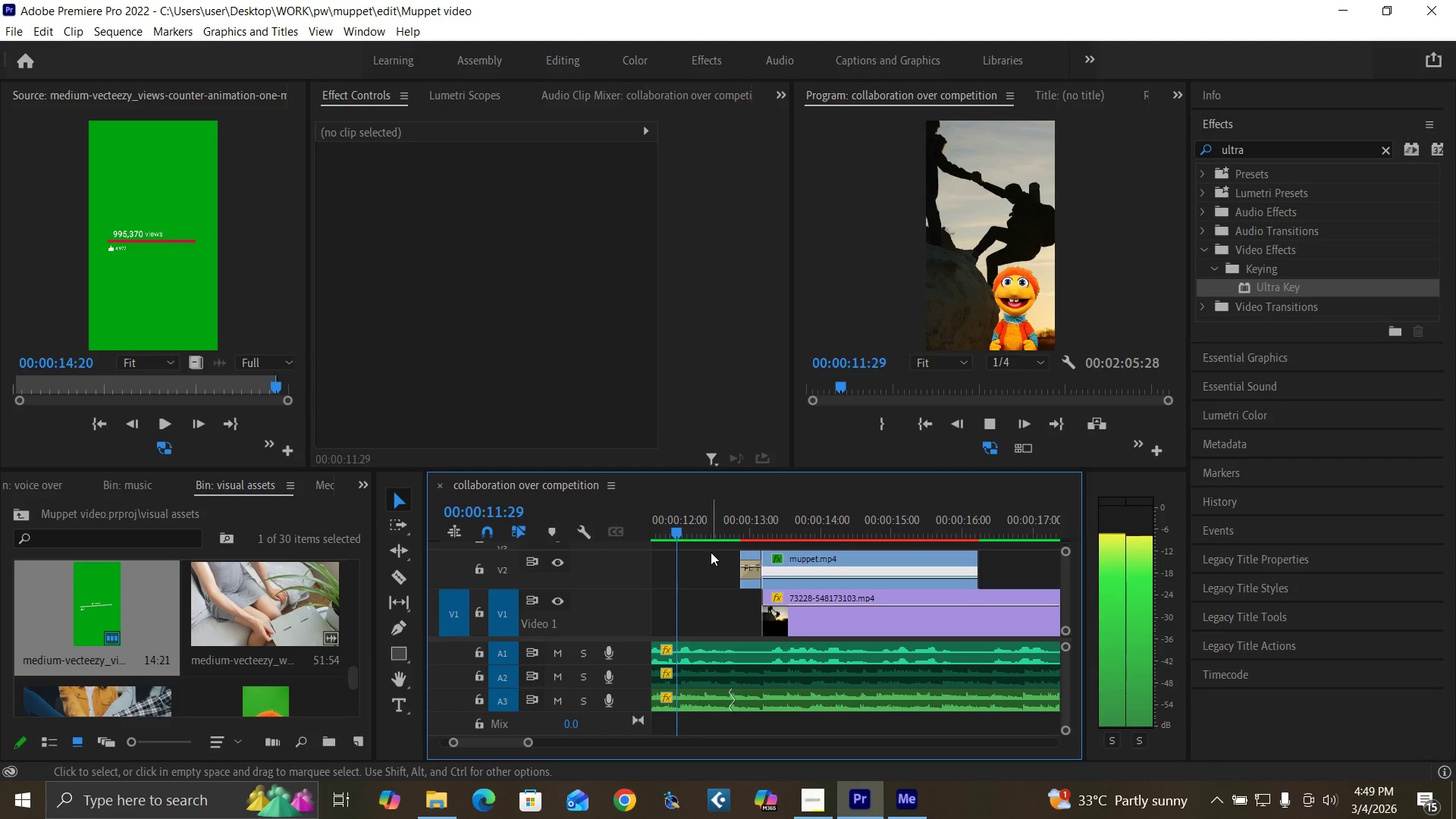 
key(Space)
 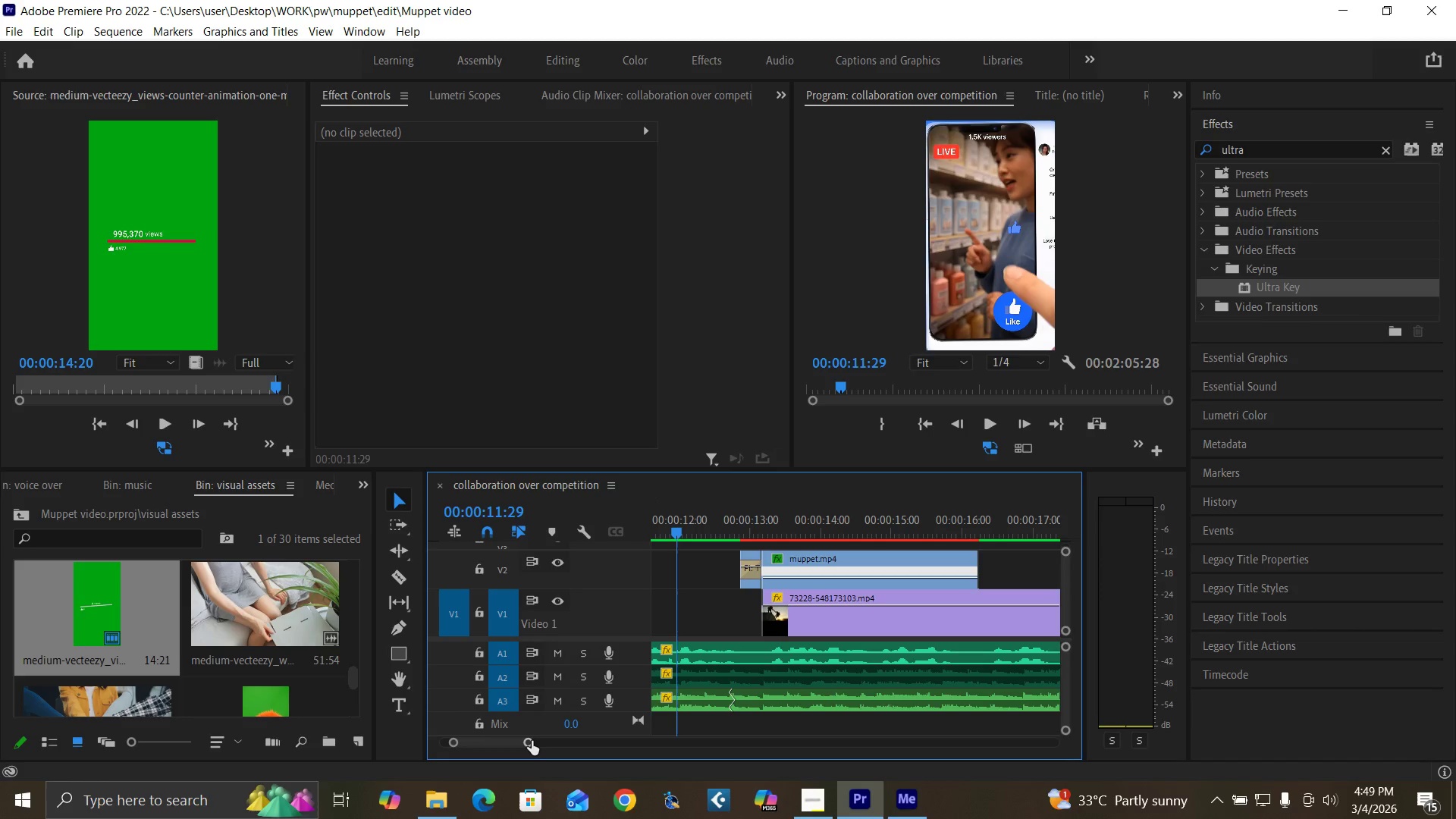 
left_click_drag(start_coordinate=[530, 741], to_coordinate=[544, 742])
 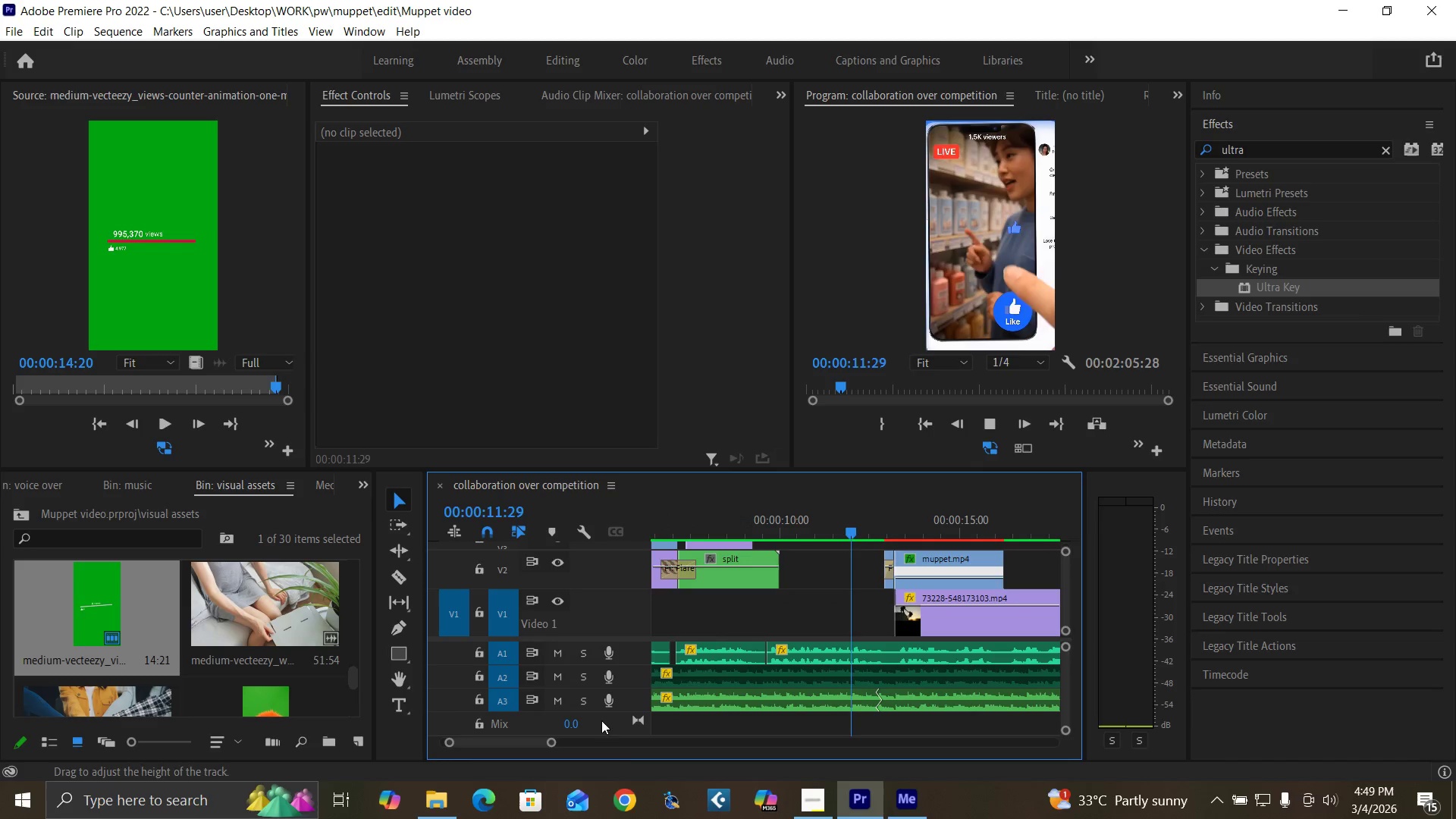 
key(Space)
 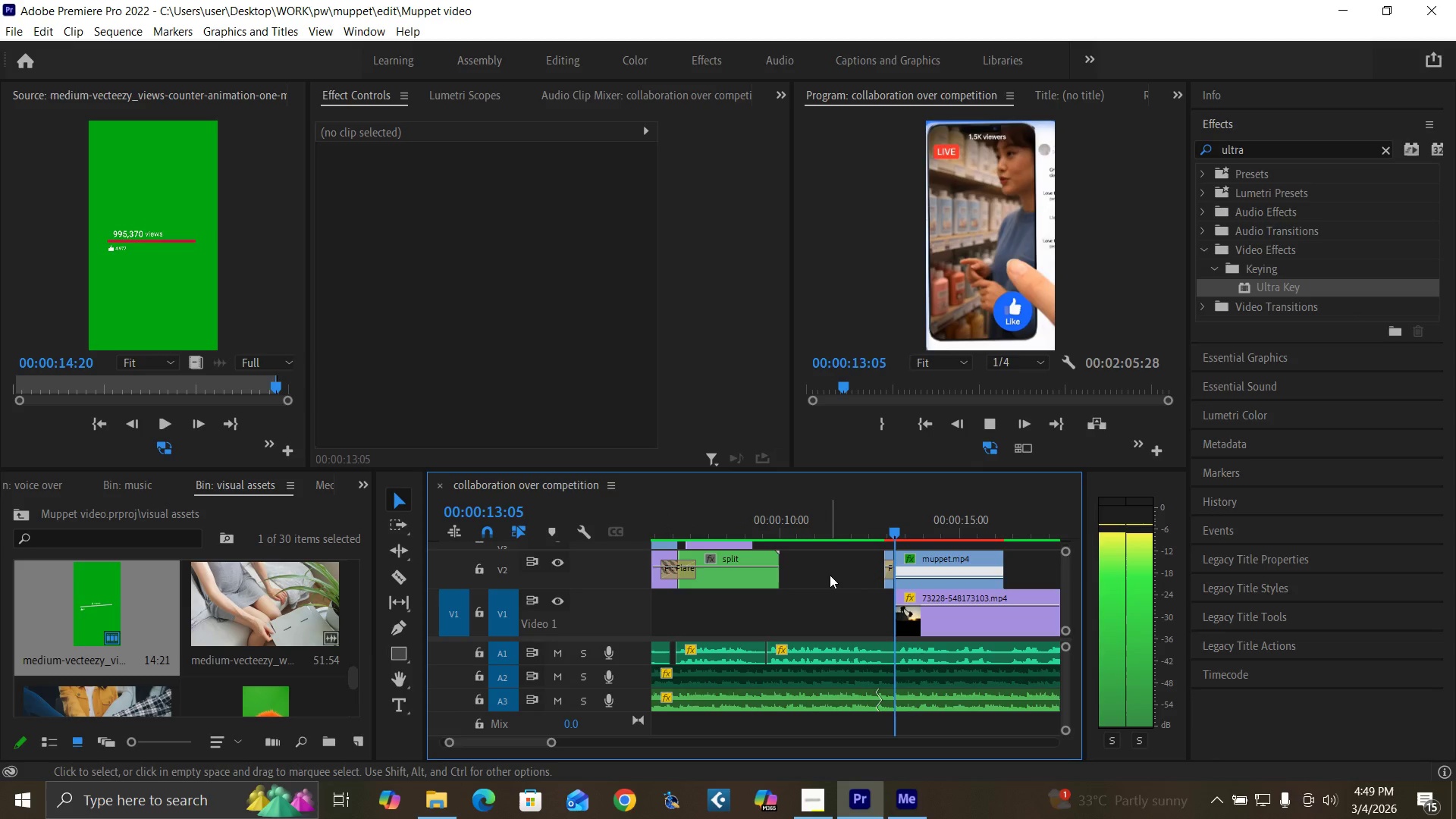 
key(Space)
 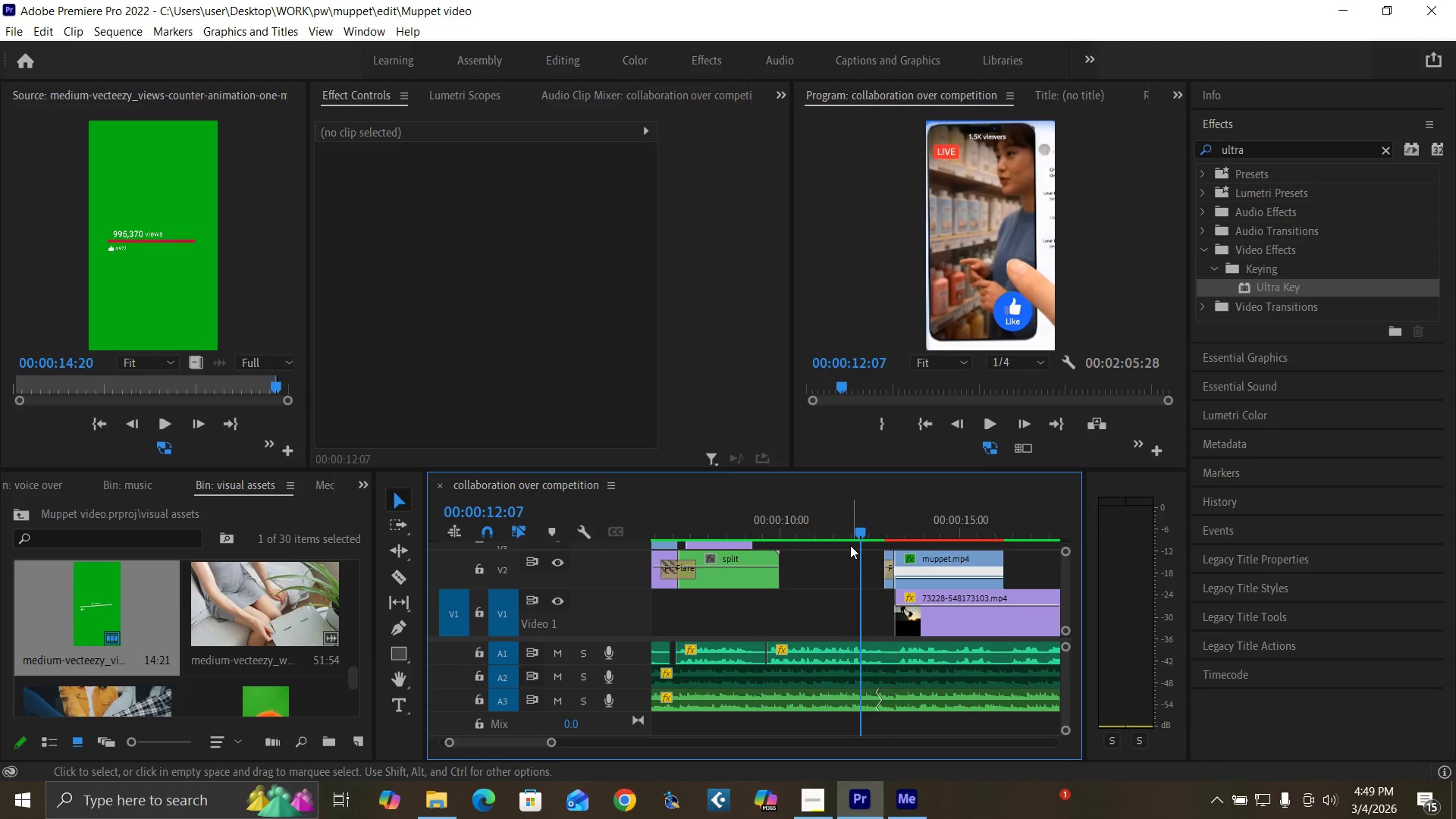 
key(Space)
 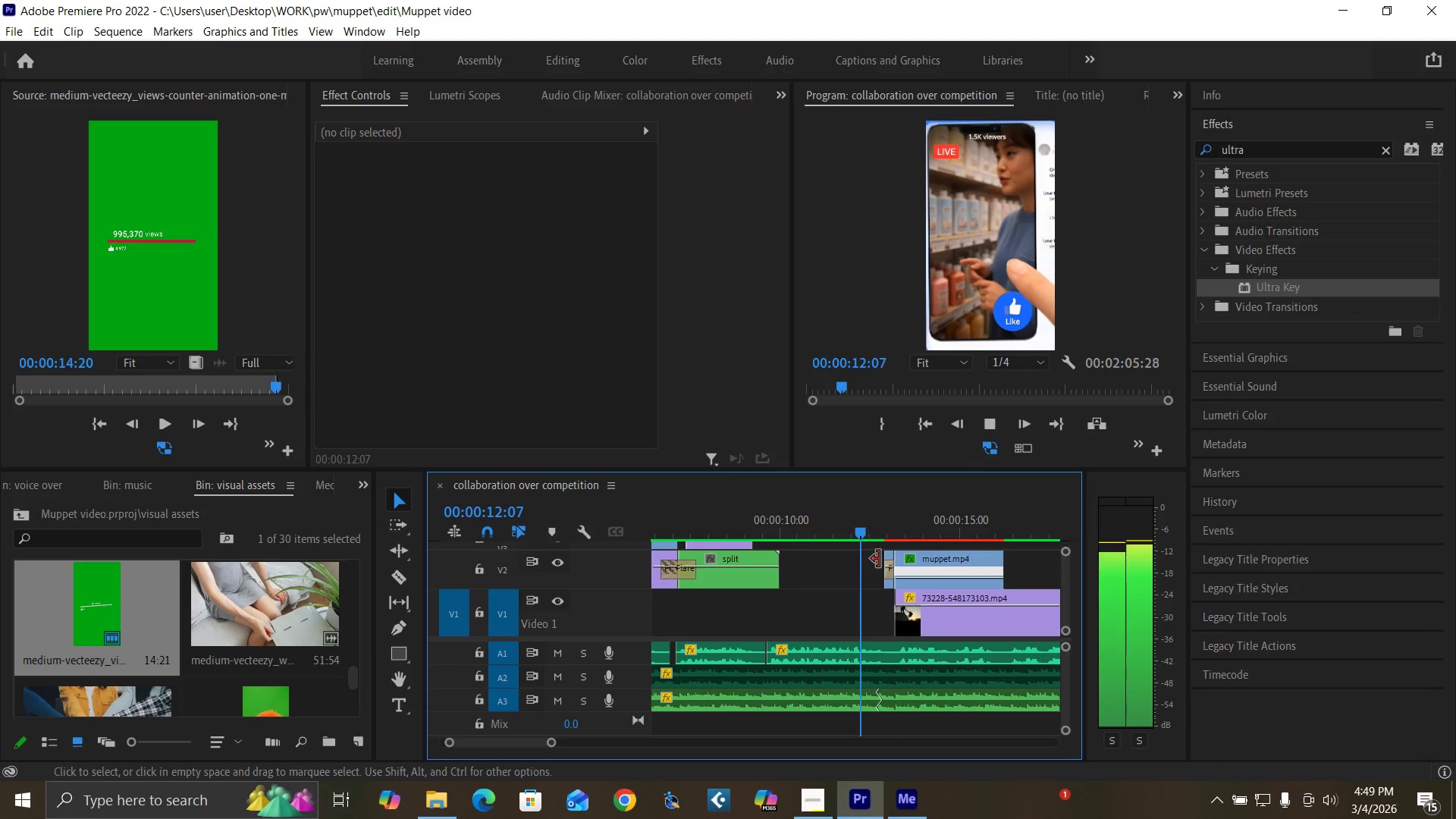 
key(Space)
 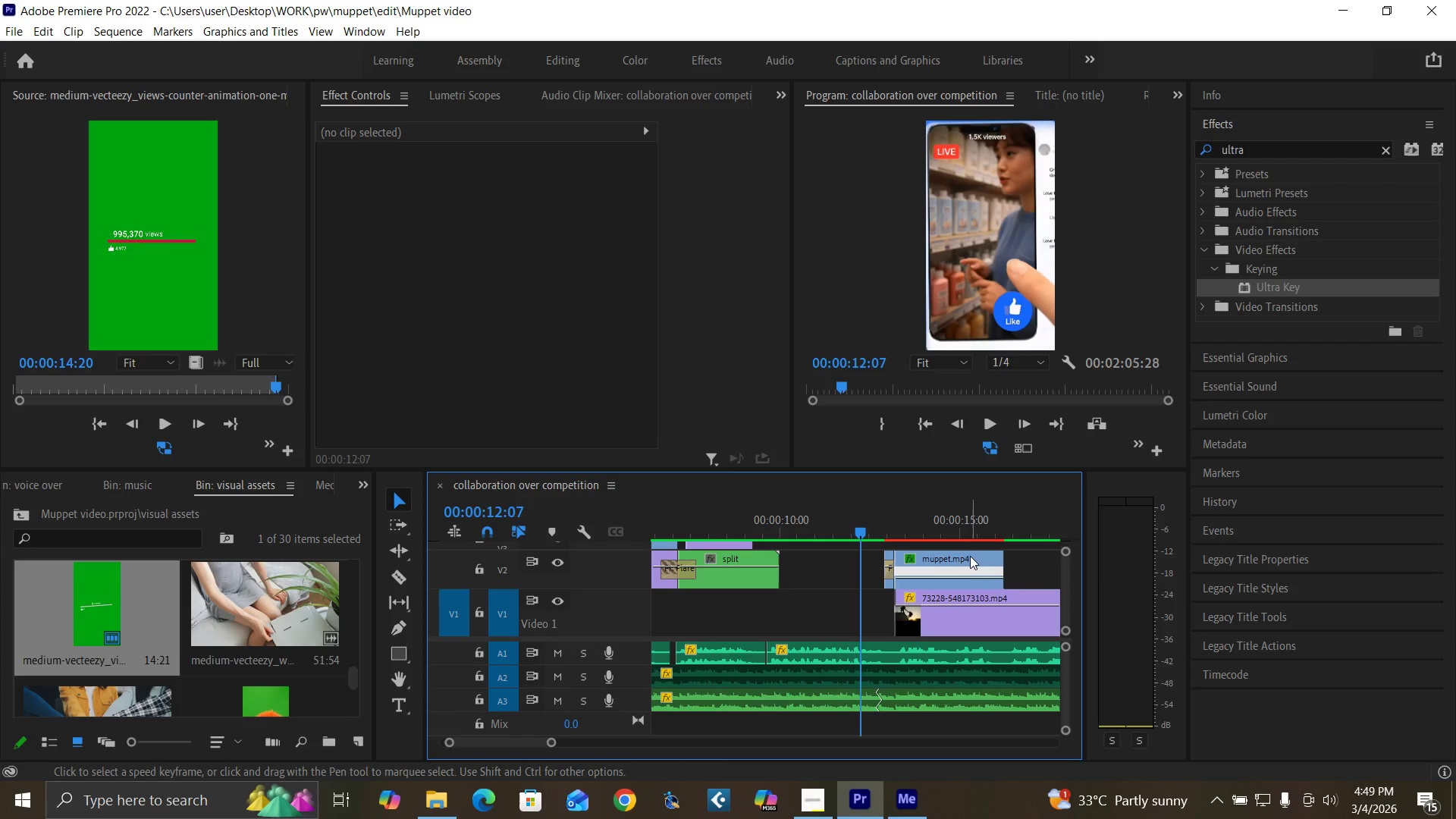 
left_click([969, 552])
 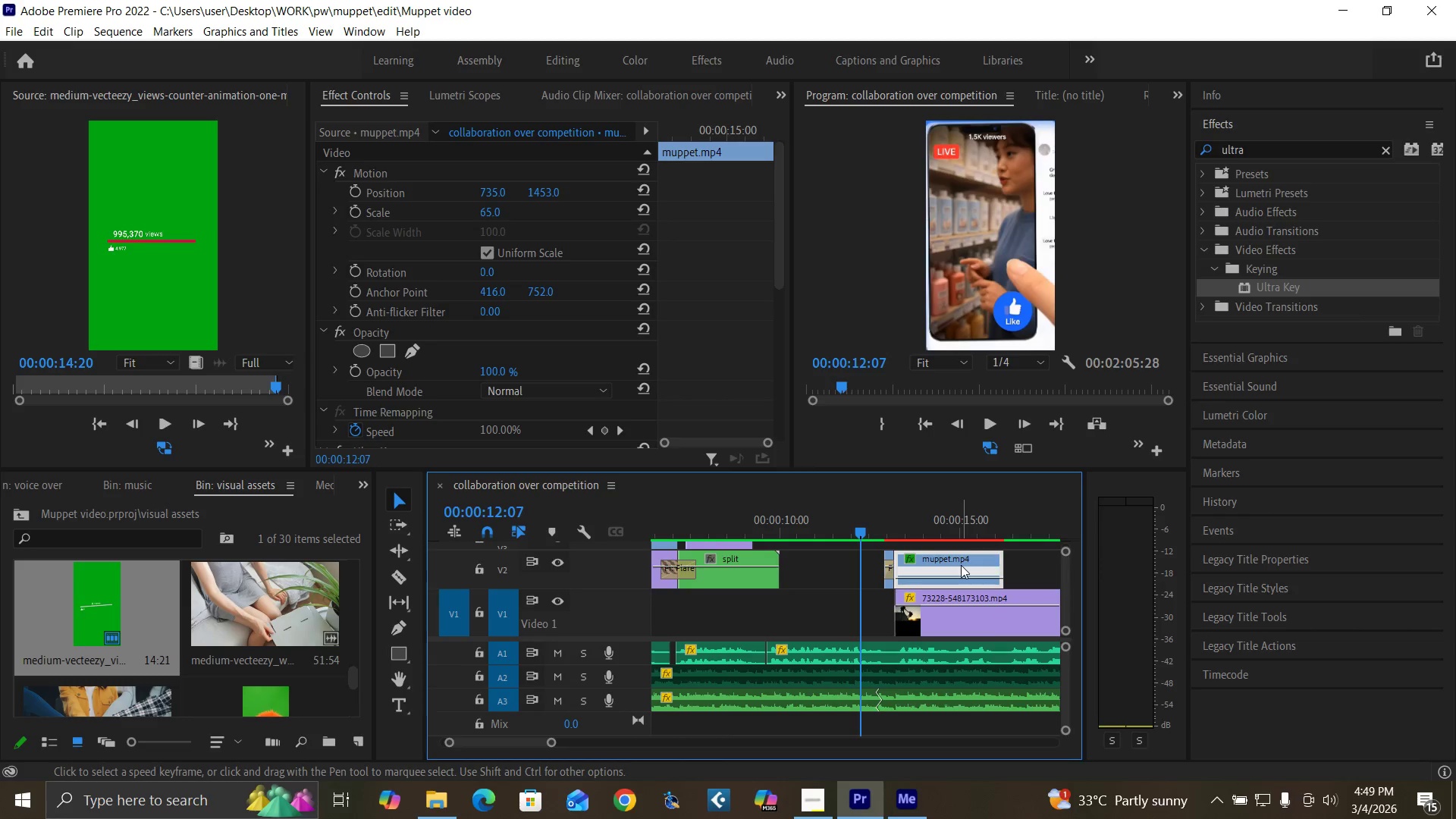 
key(Control+S)
 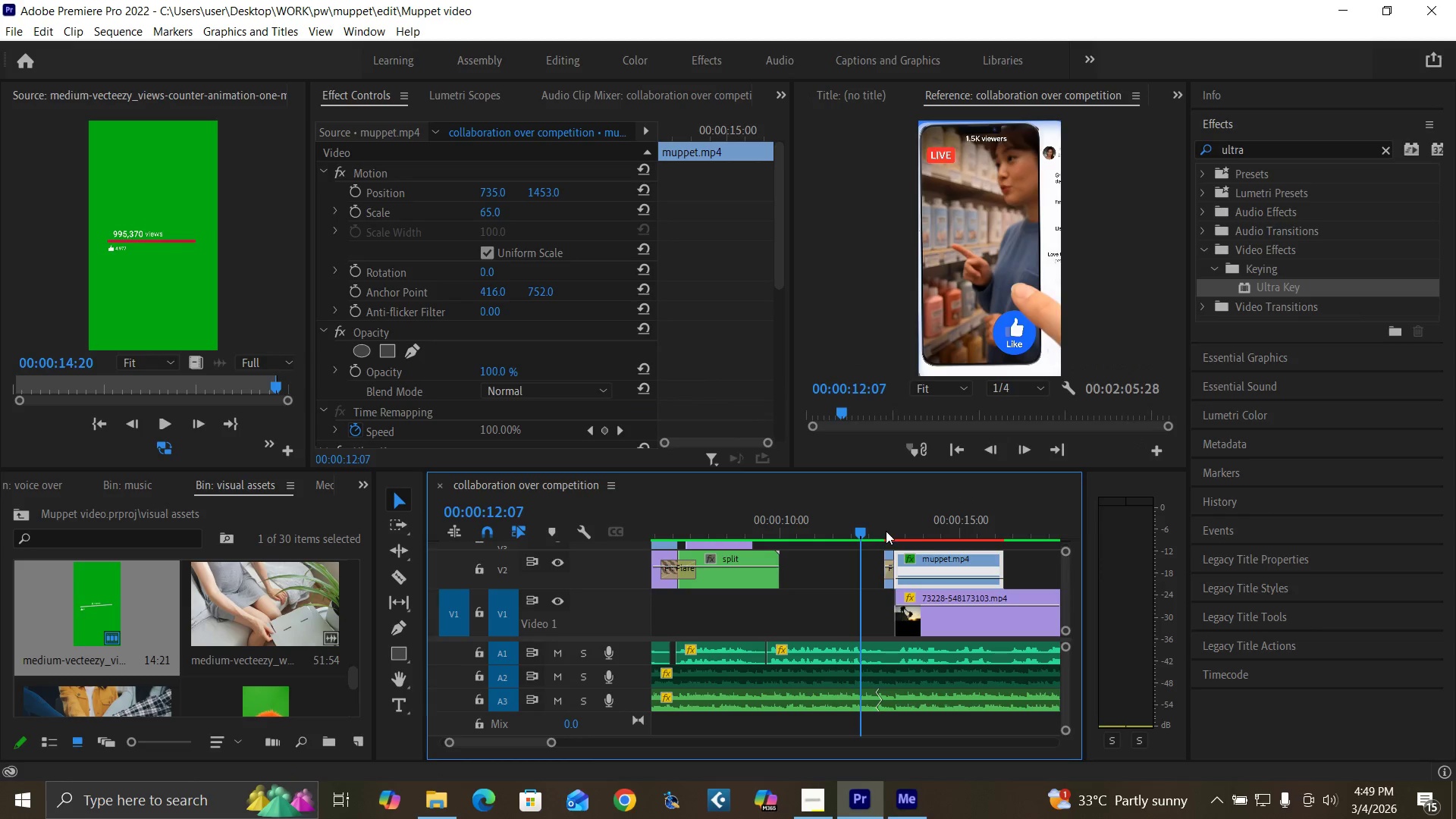 
left_click_drag(start_coordinate=[879, 533], to_coordinate=[767, 560])
 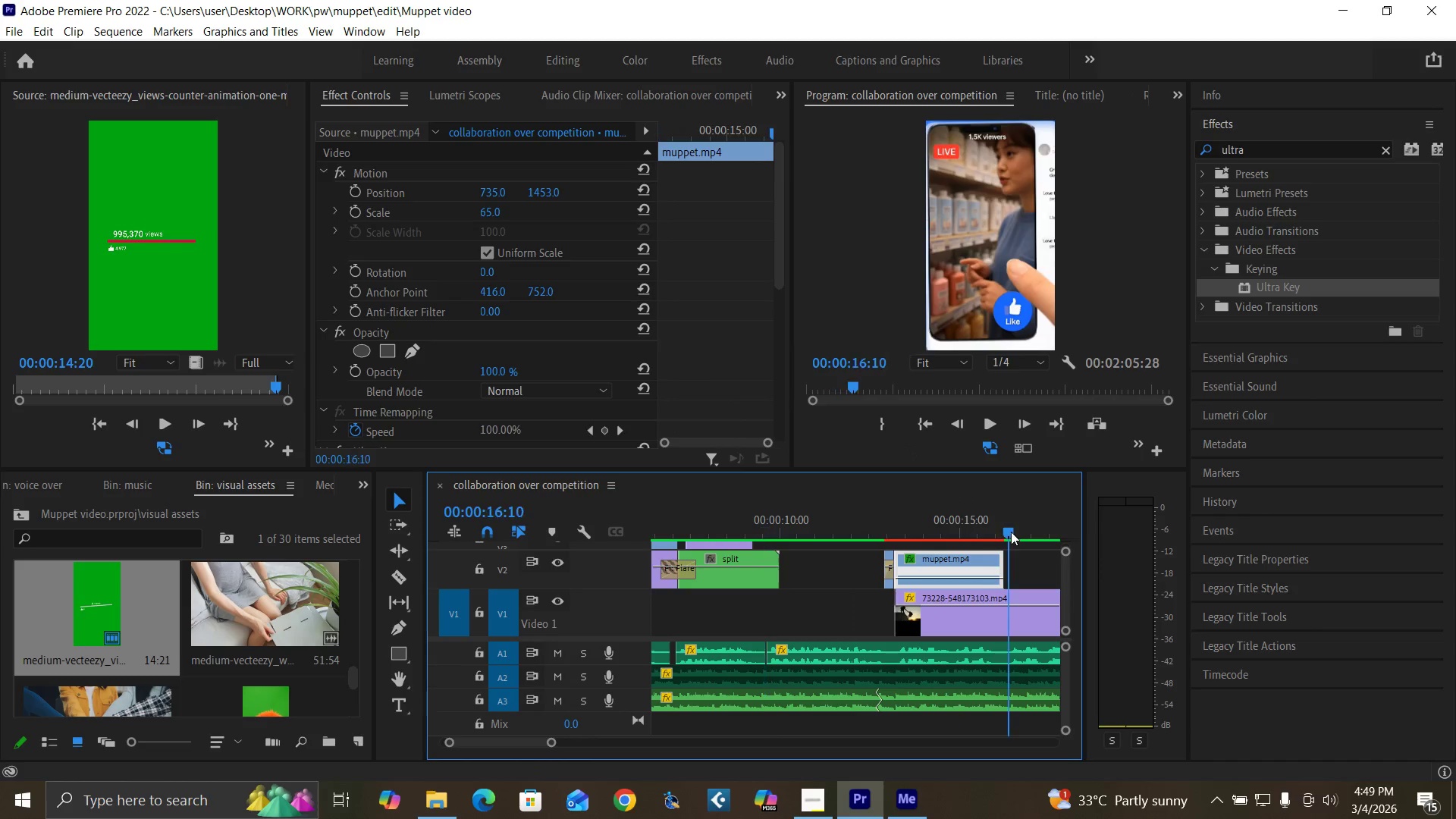 
left_click_drag(start_coordinate=[1010, 532], to_coordinate=[1032, 544])
 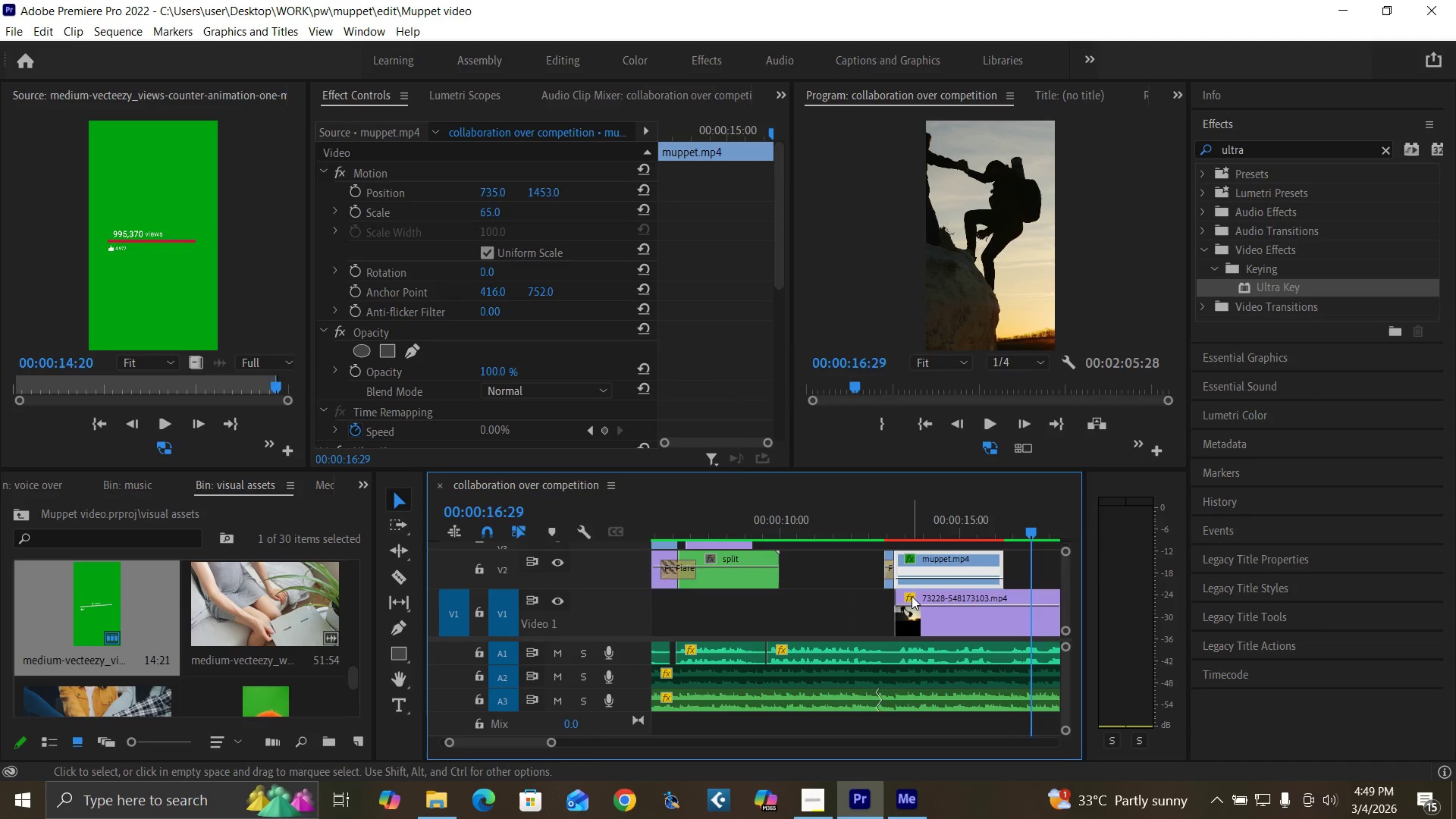 
right_click([910, 595])
 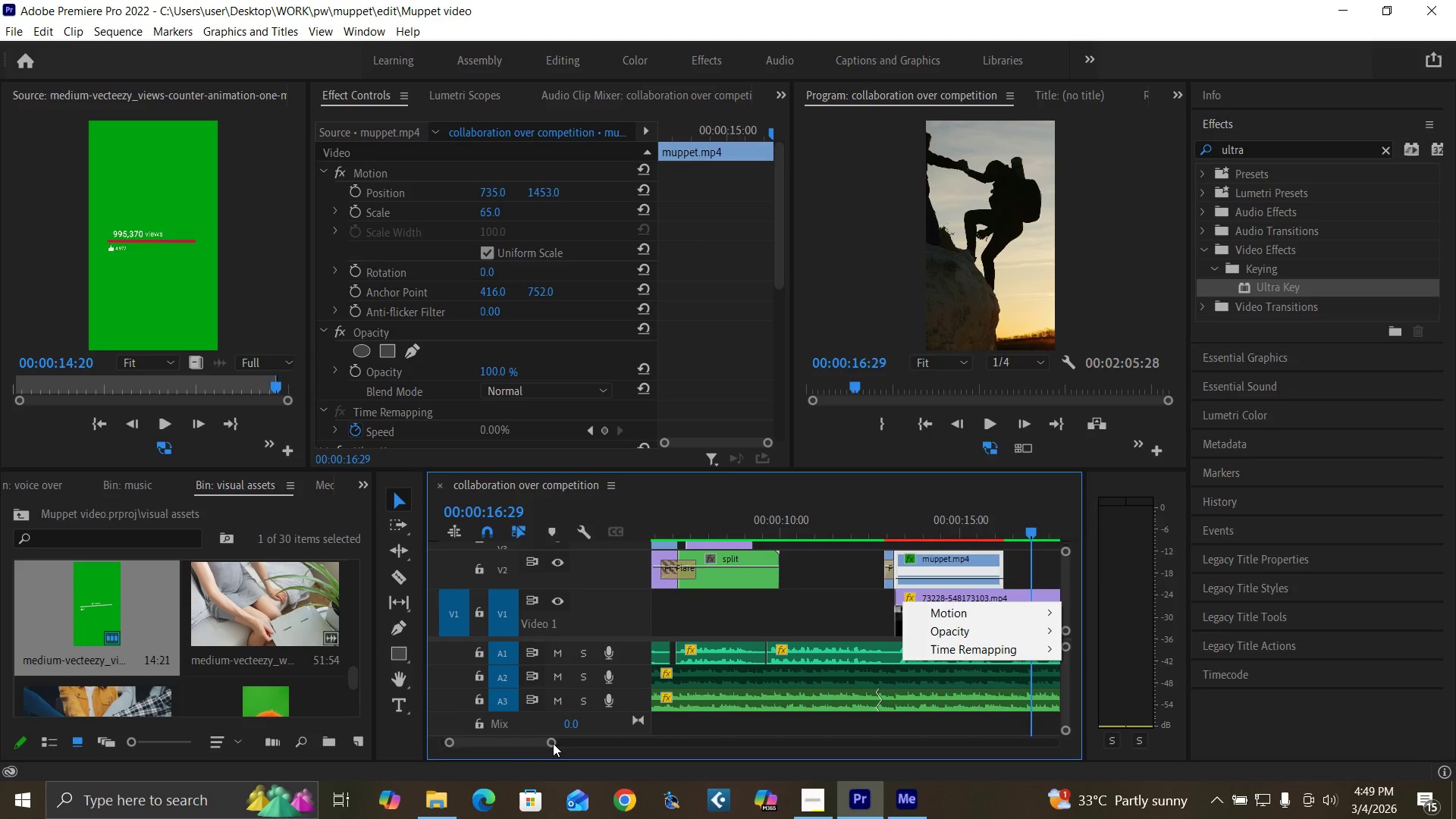 
left_click([878, 520])
 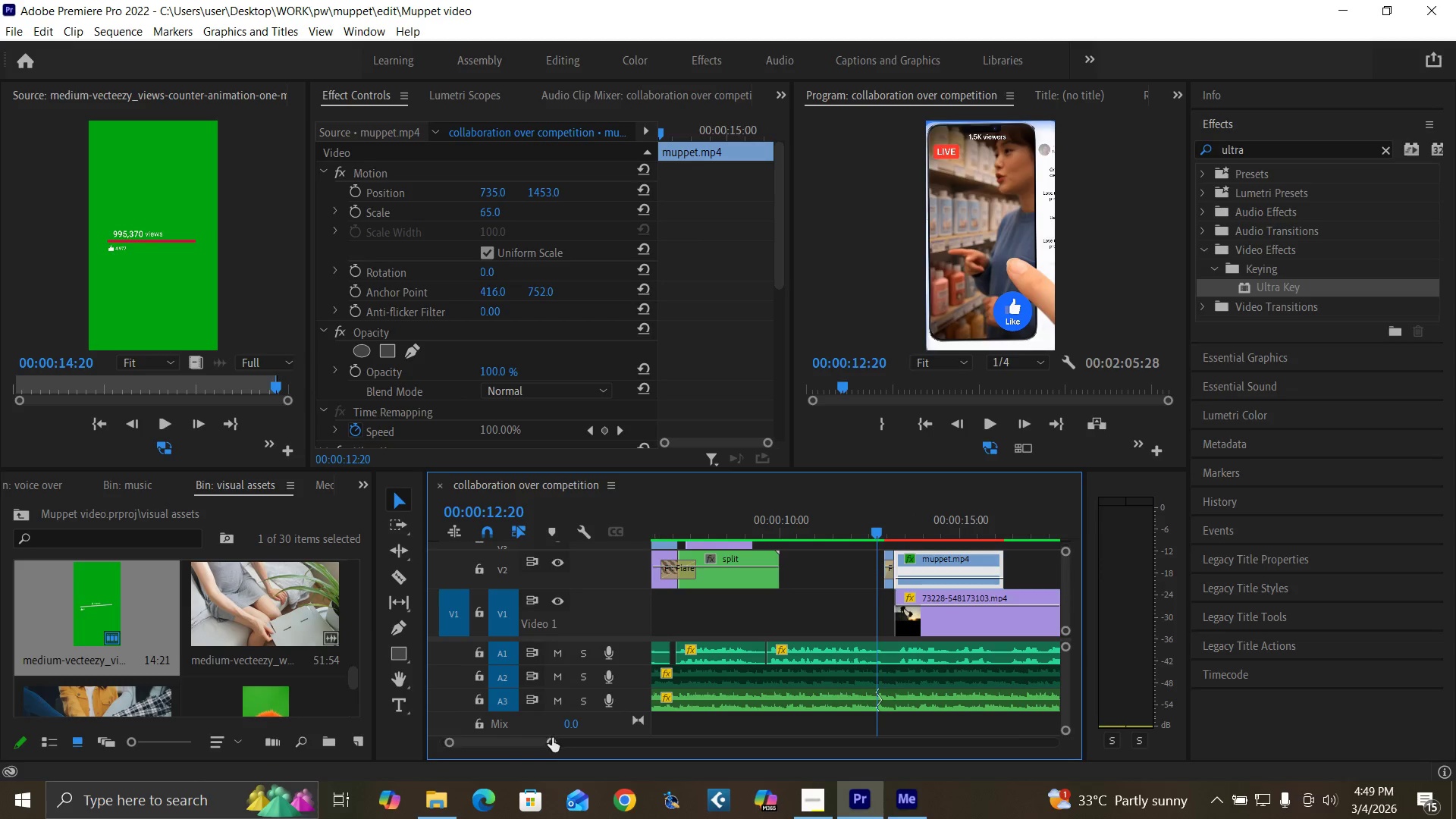 
left_click_drag(start_coordinate=[552, 739], to_coordinate=[585, 746])
 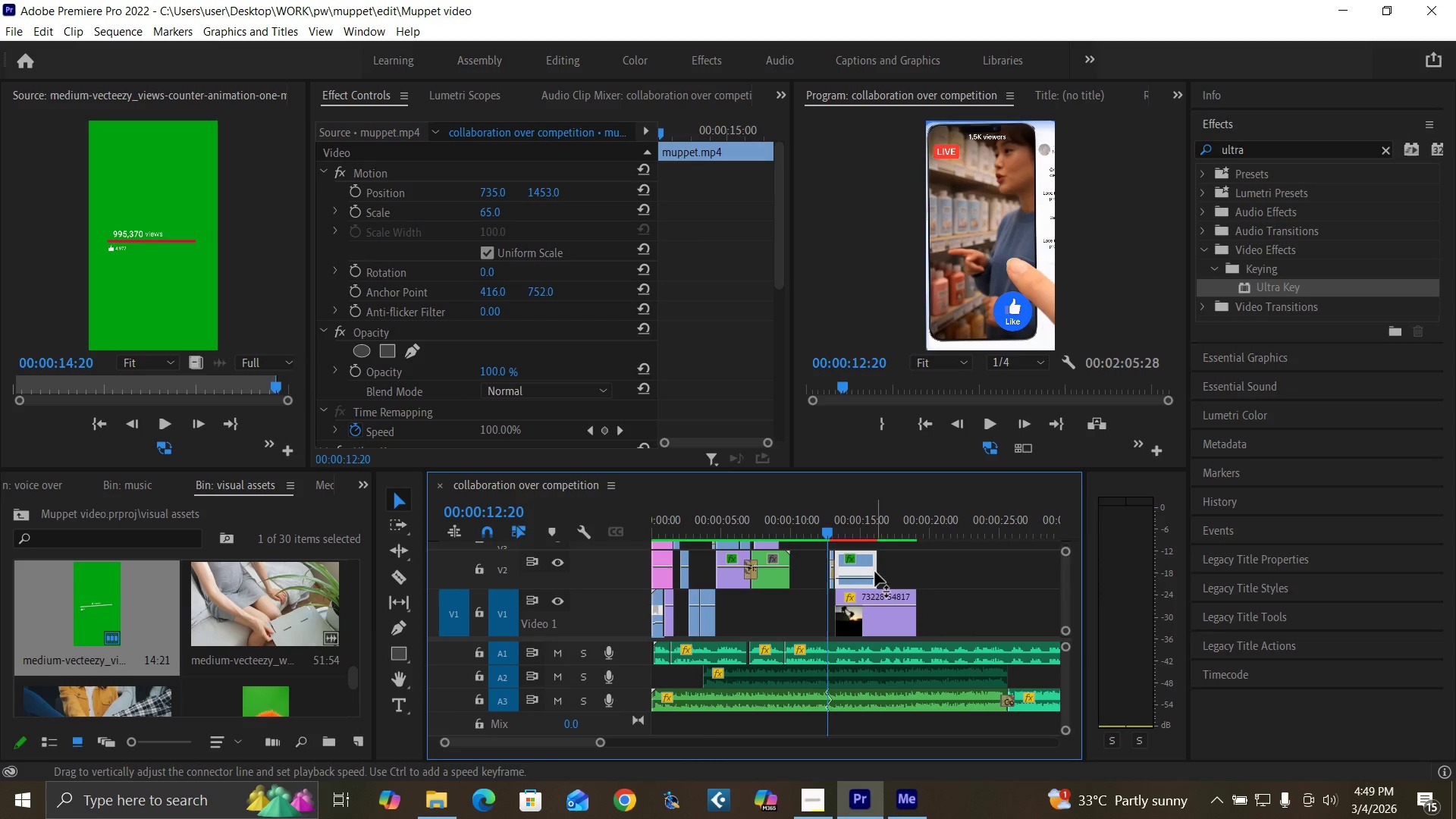 
key(Enter)
 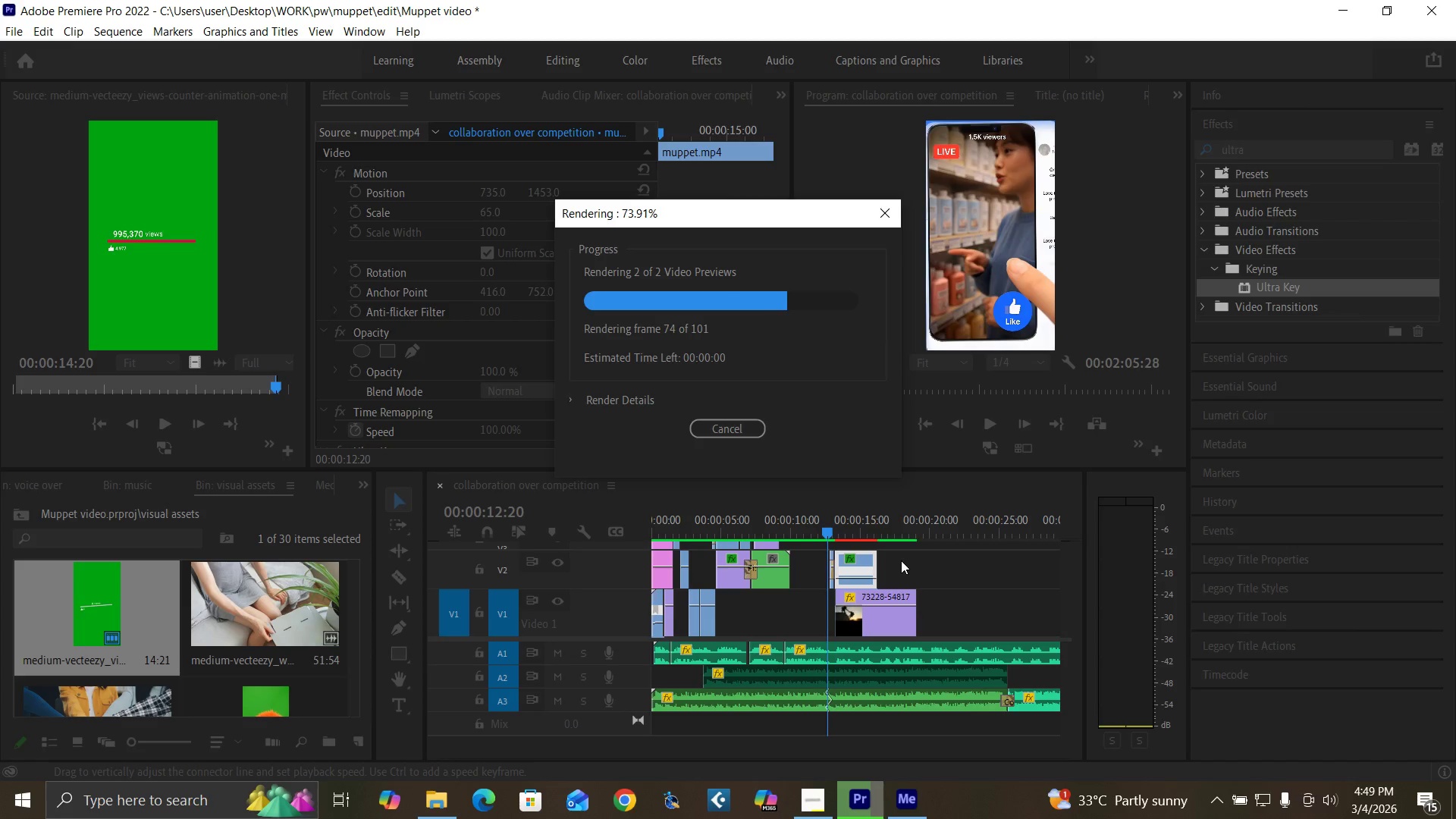 
wait(9.17)
 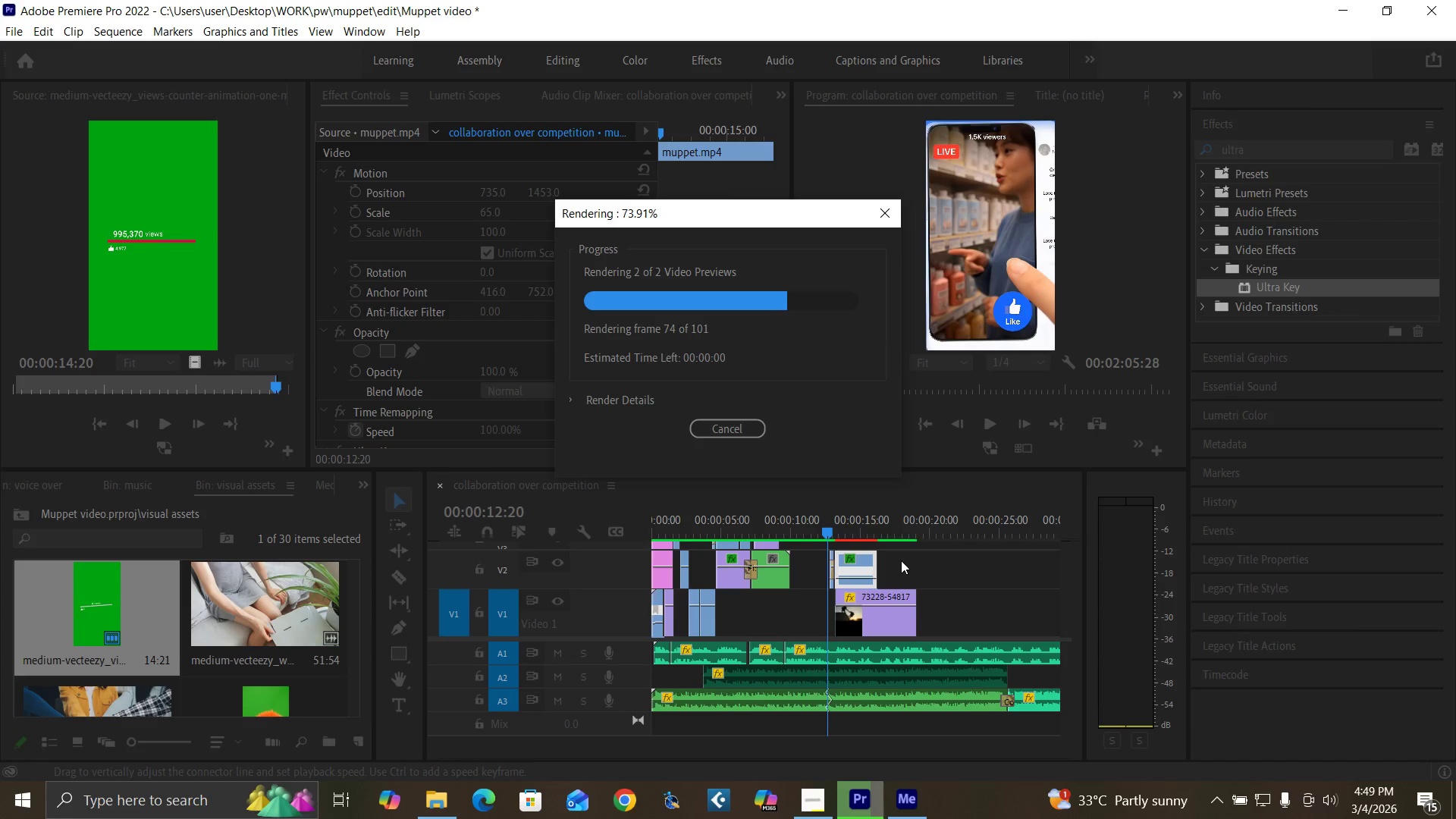 
left_click([829, 523])
 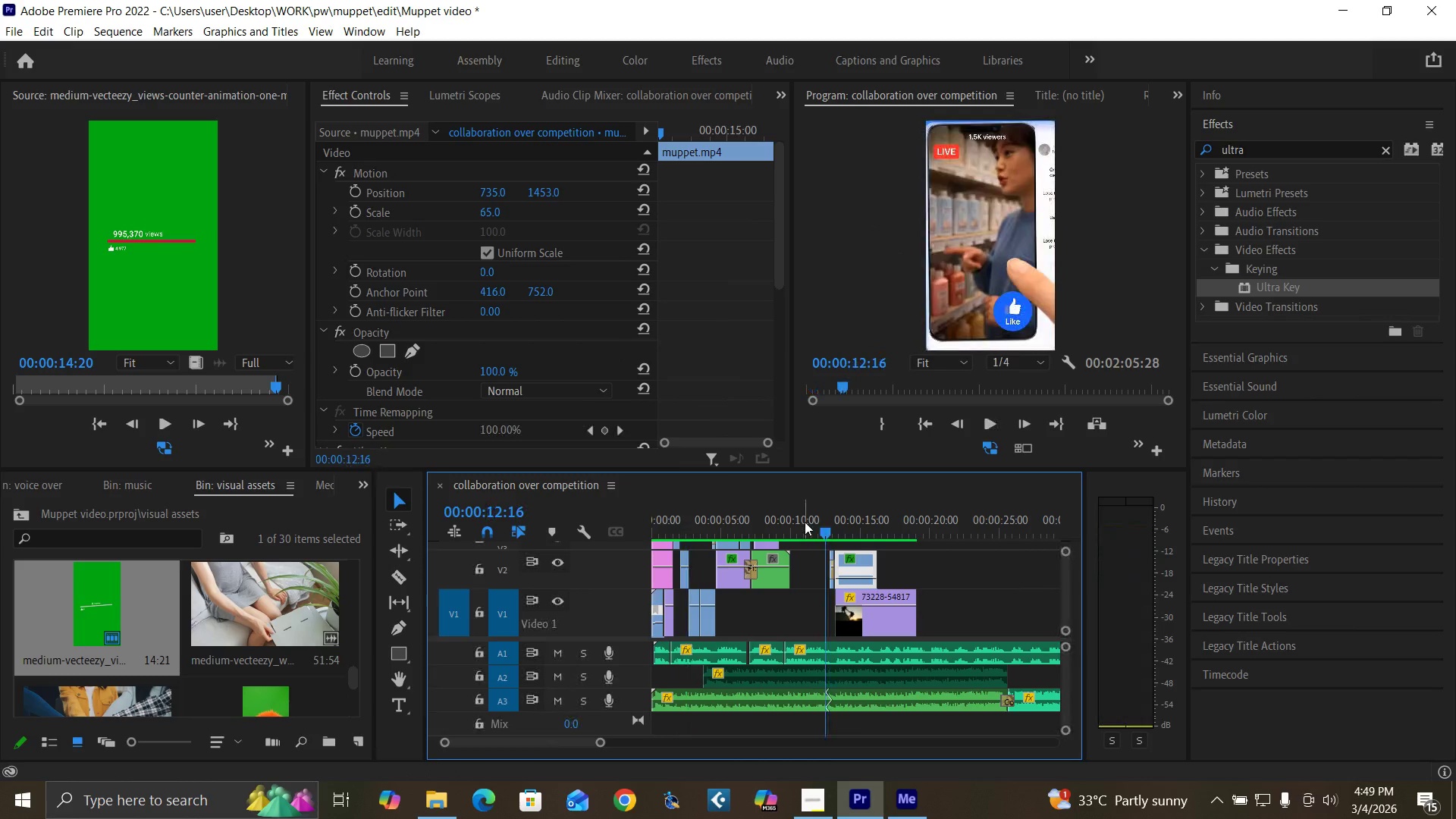 
key(Space)
 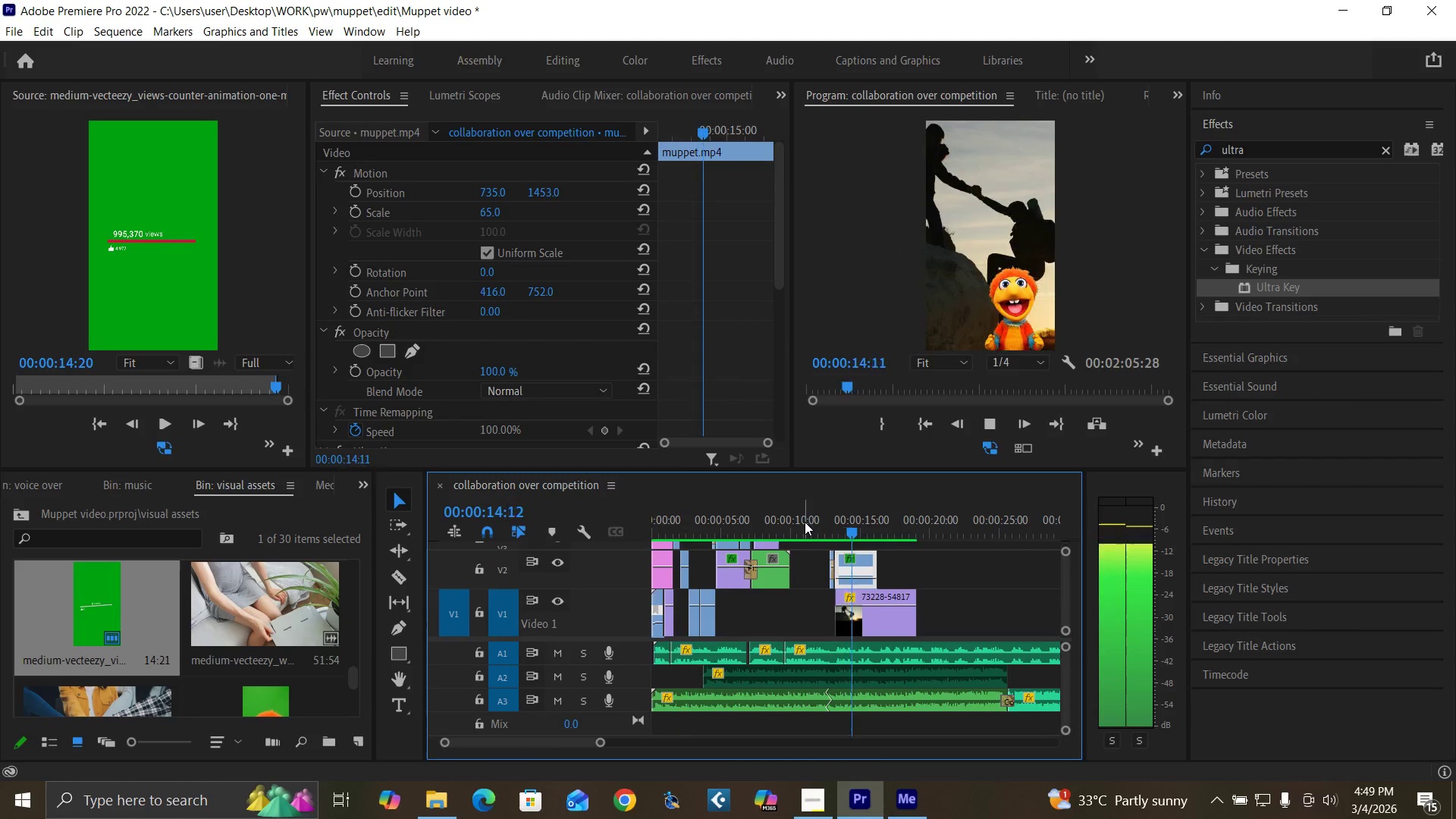 
key(Space)
 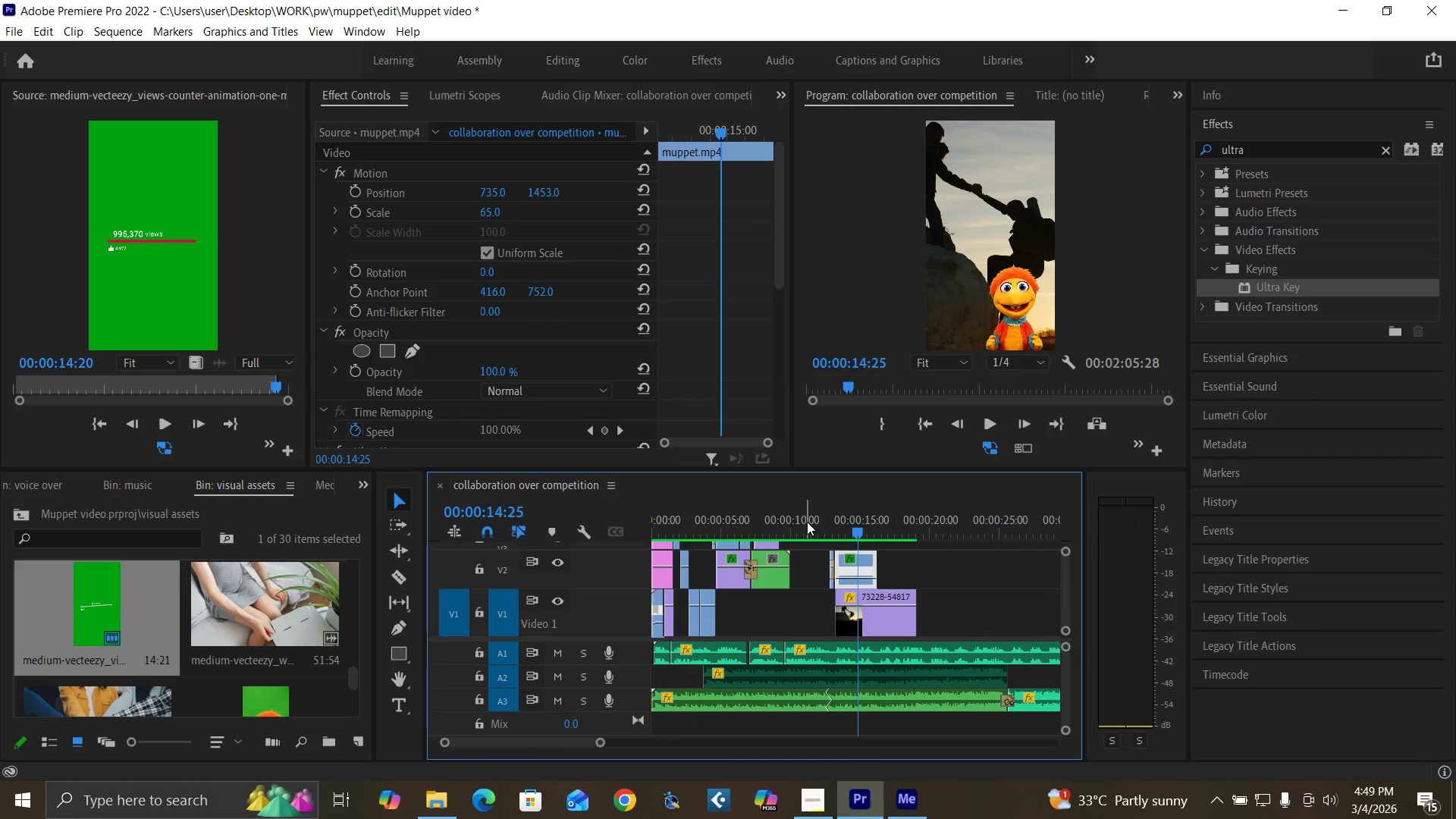 
key(Equal)
 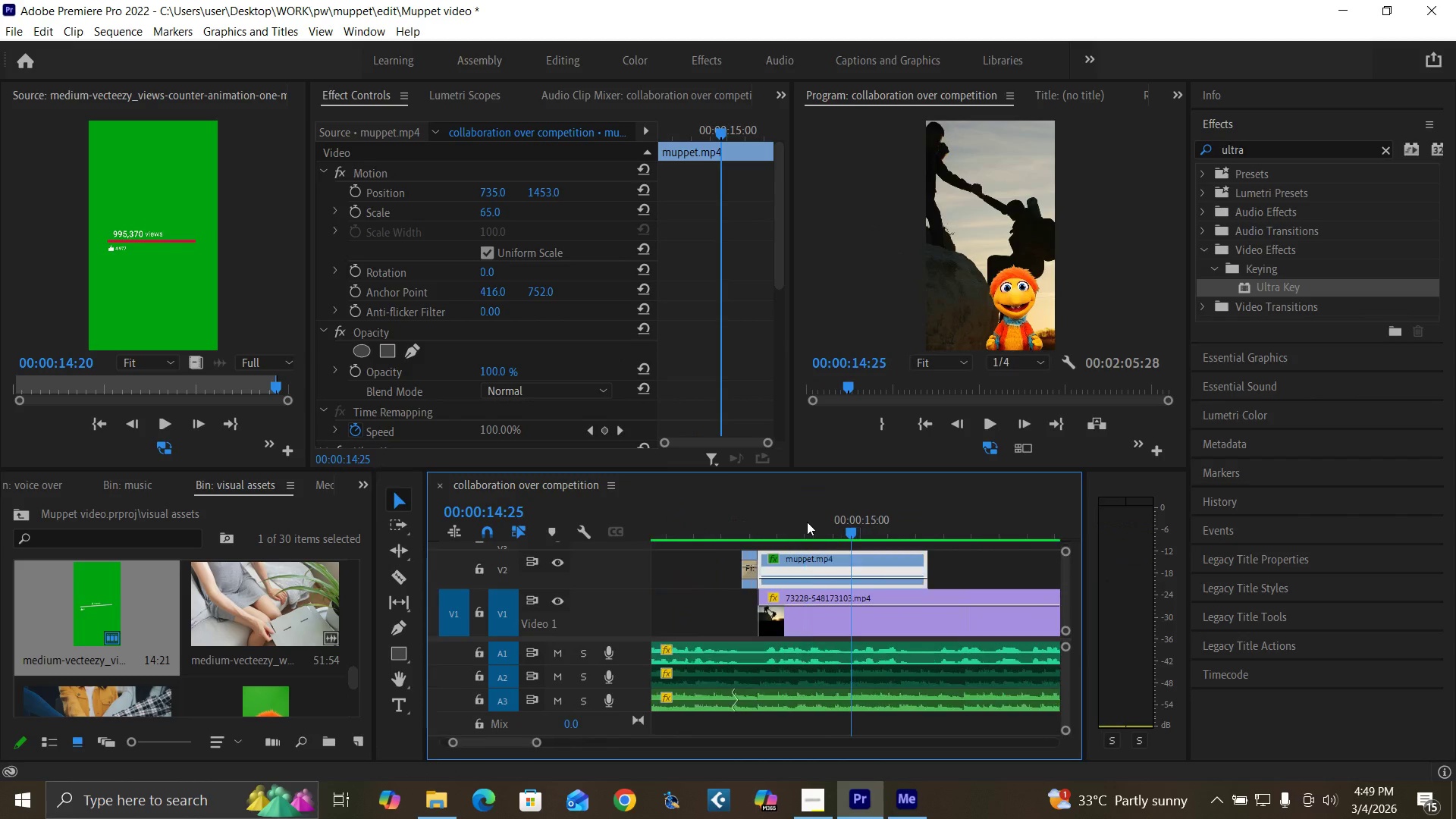 
key(Equal)
 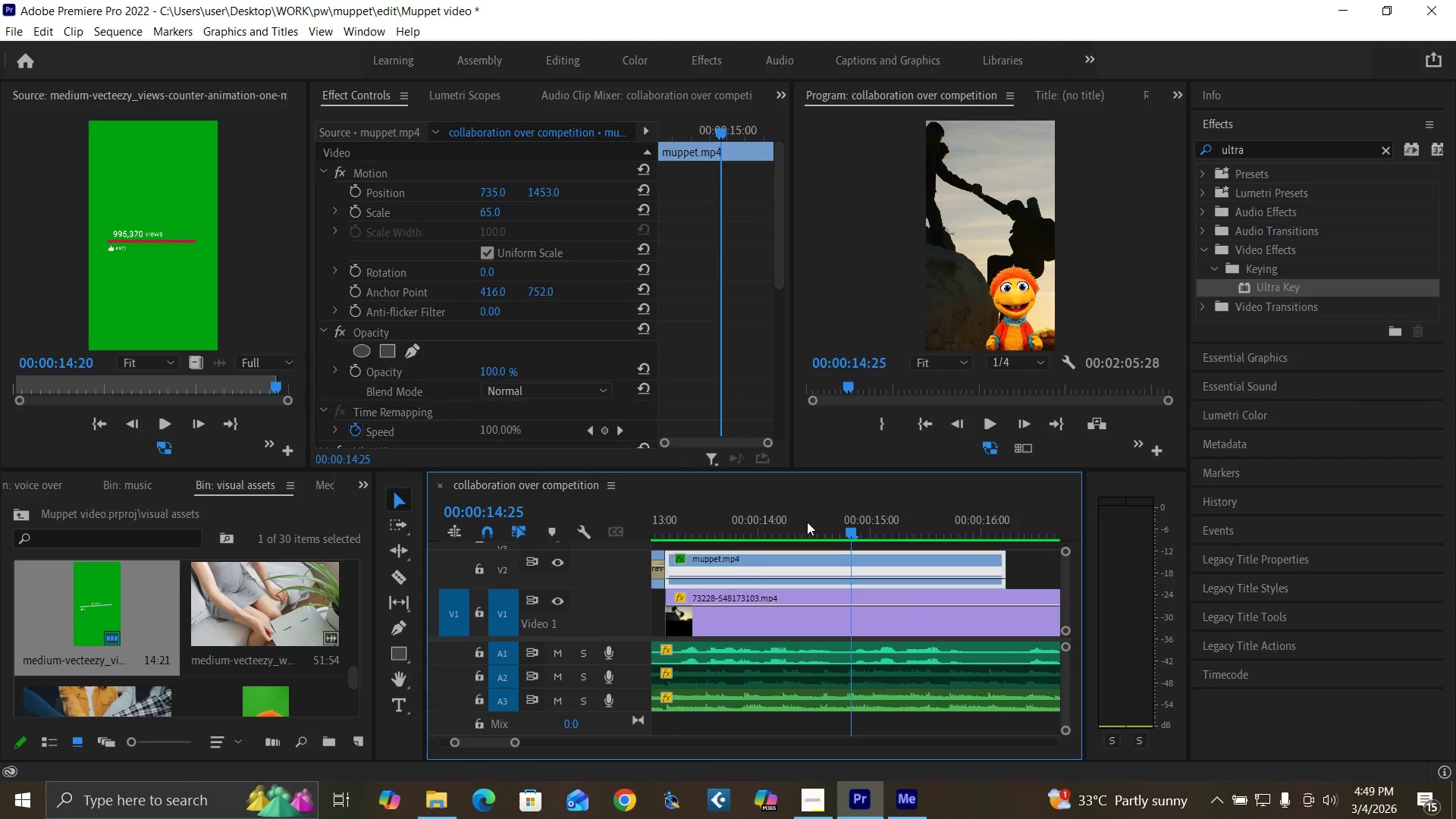 
key(Equal)
 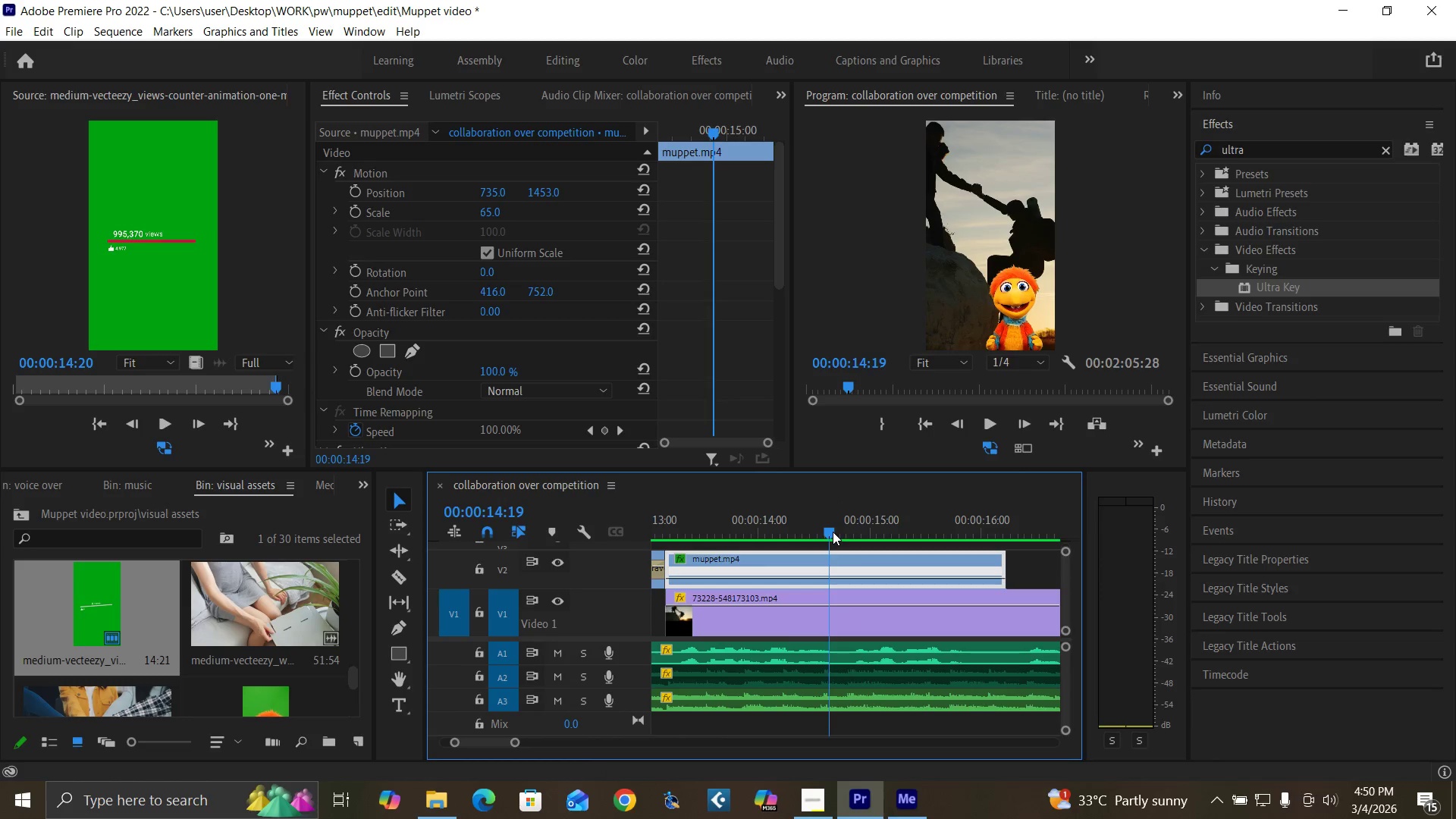 
wait(6.69)
 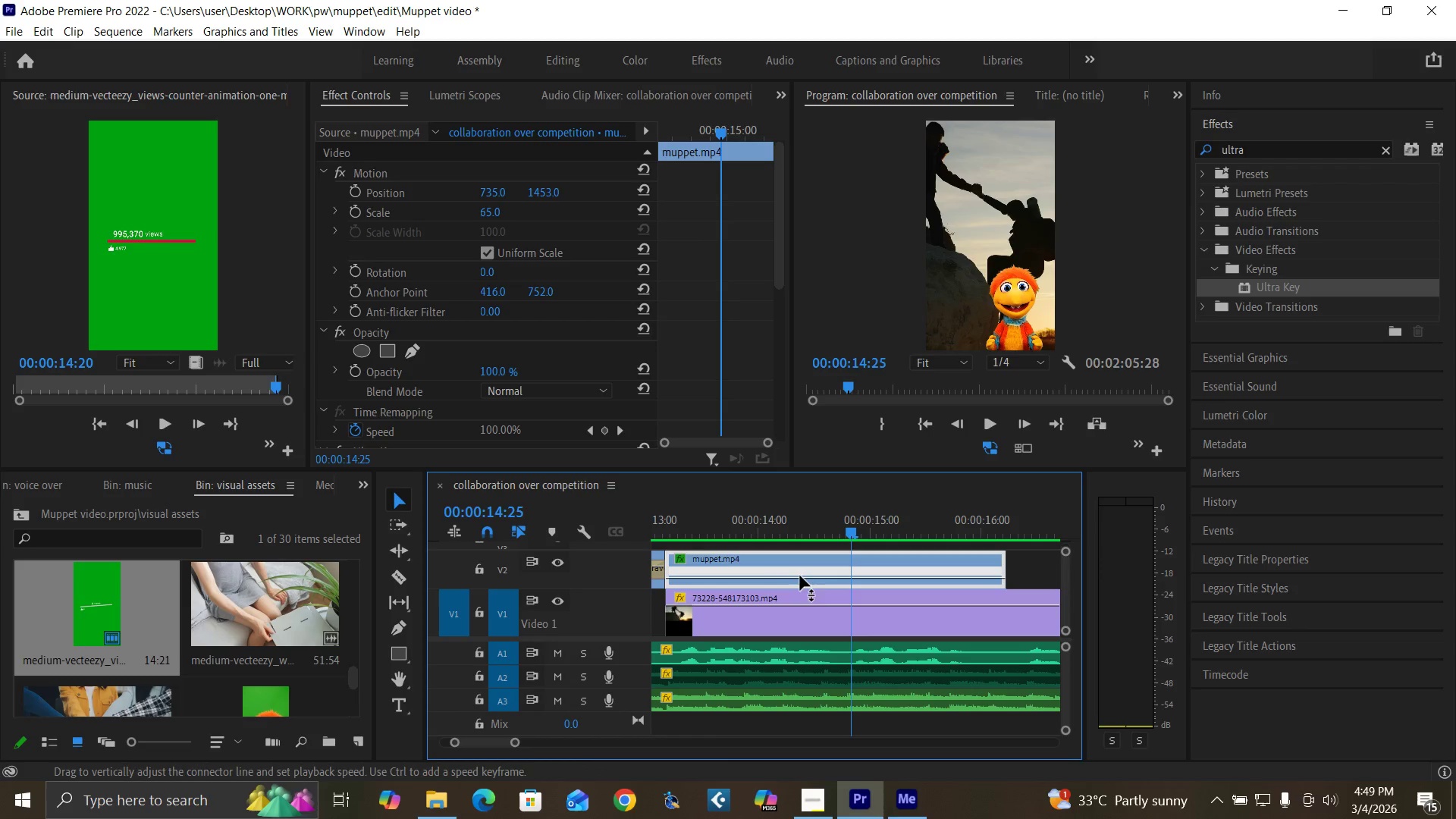 
key(Space)
 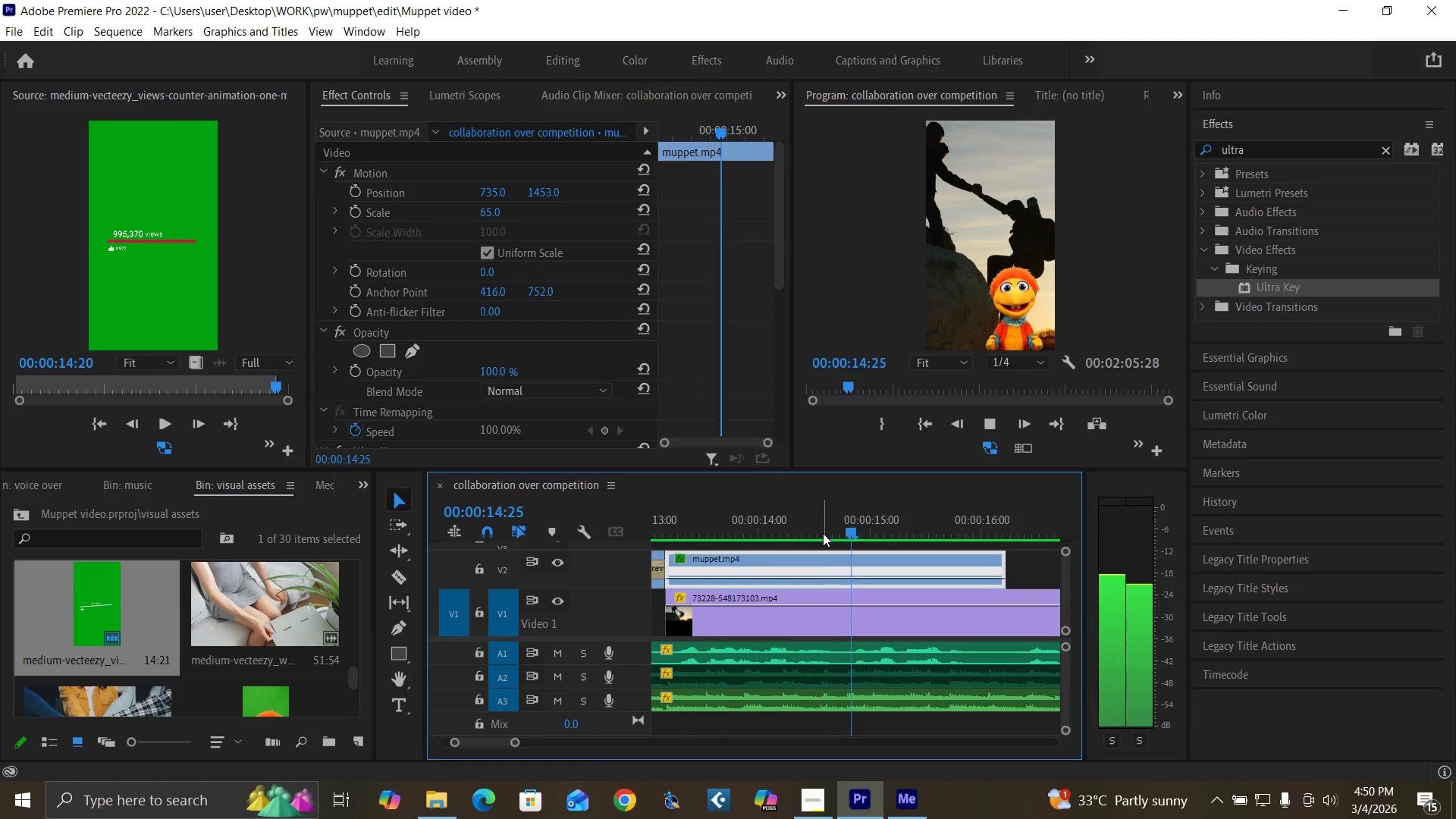 
key(Space)
 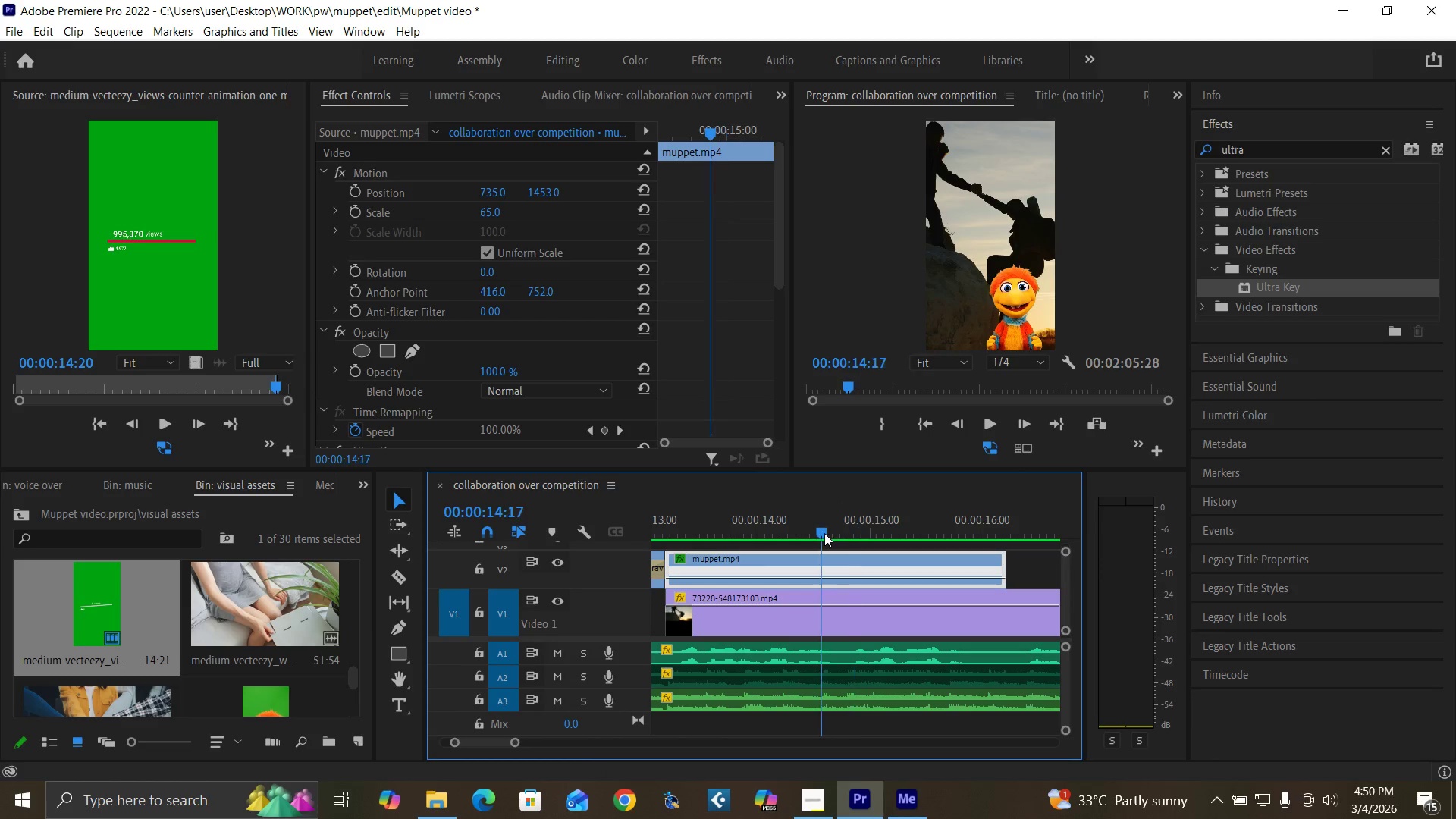 
left_click_drag(start_coordinate=[824, 533], to_coordinate=[784, 541])
 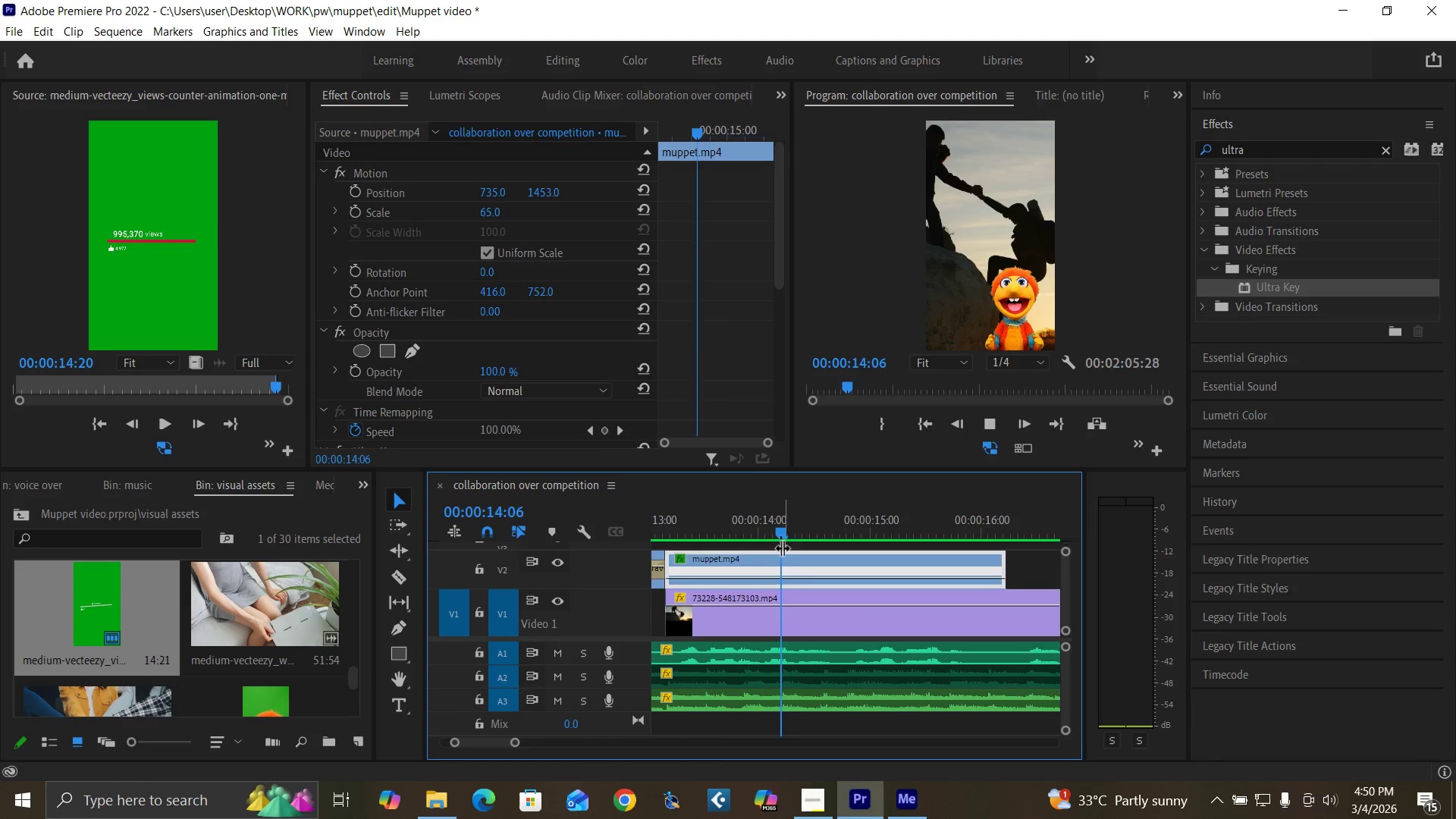 
key(Space)
 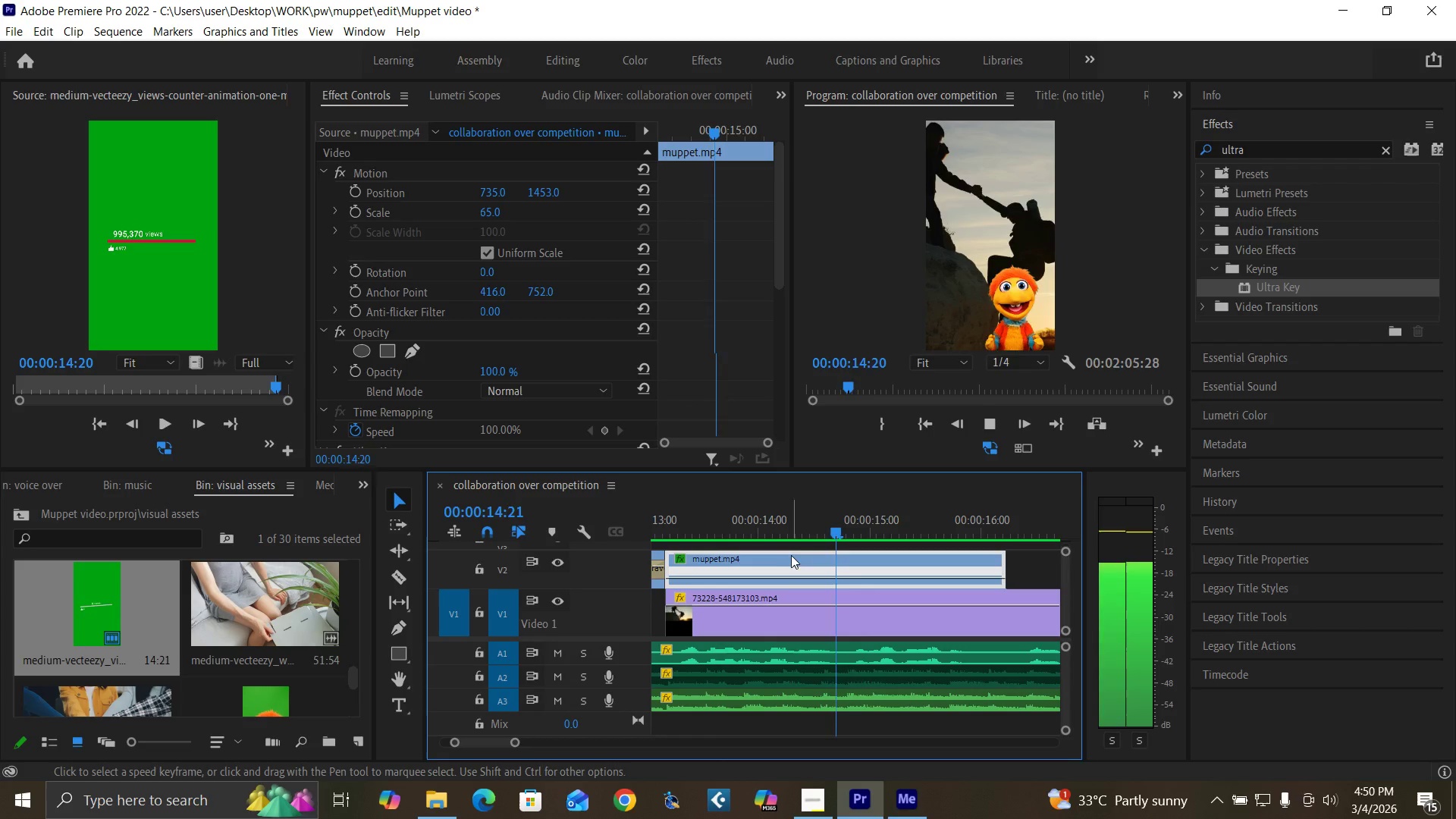 
key(Space)
 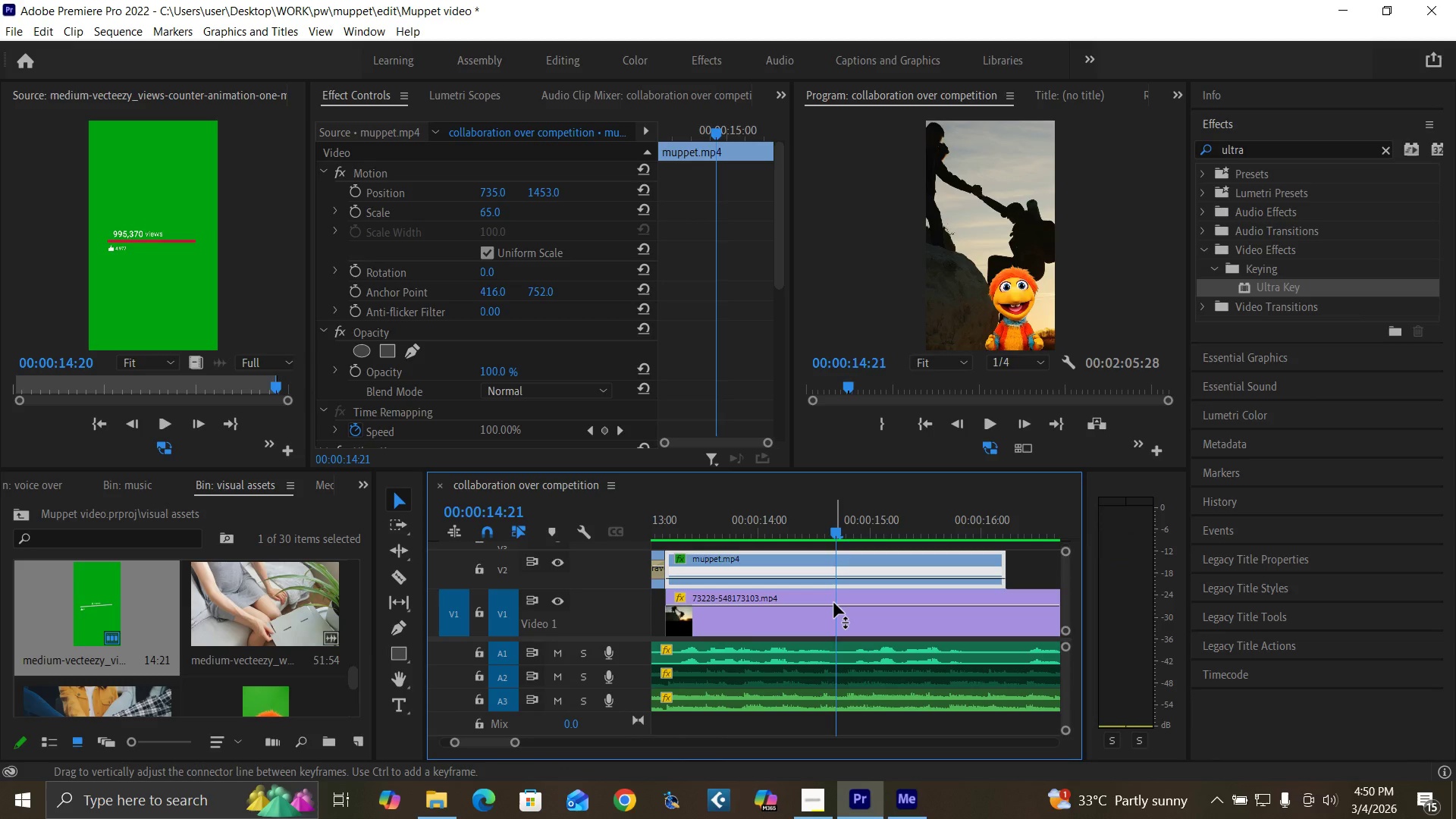 
hold_key(key=ControlLeft, duration=1.45)
hold_key(key=AltLeft, duration=0.86)
left_click([834, 604])
 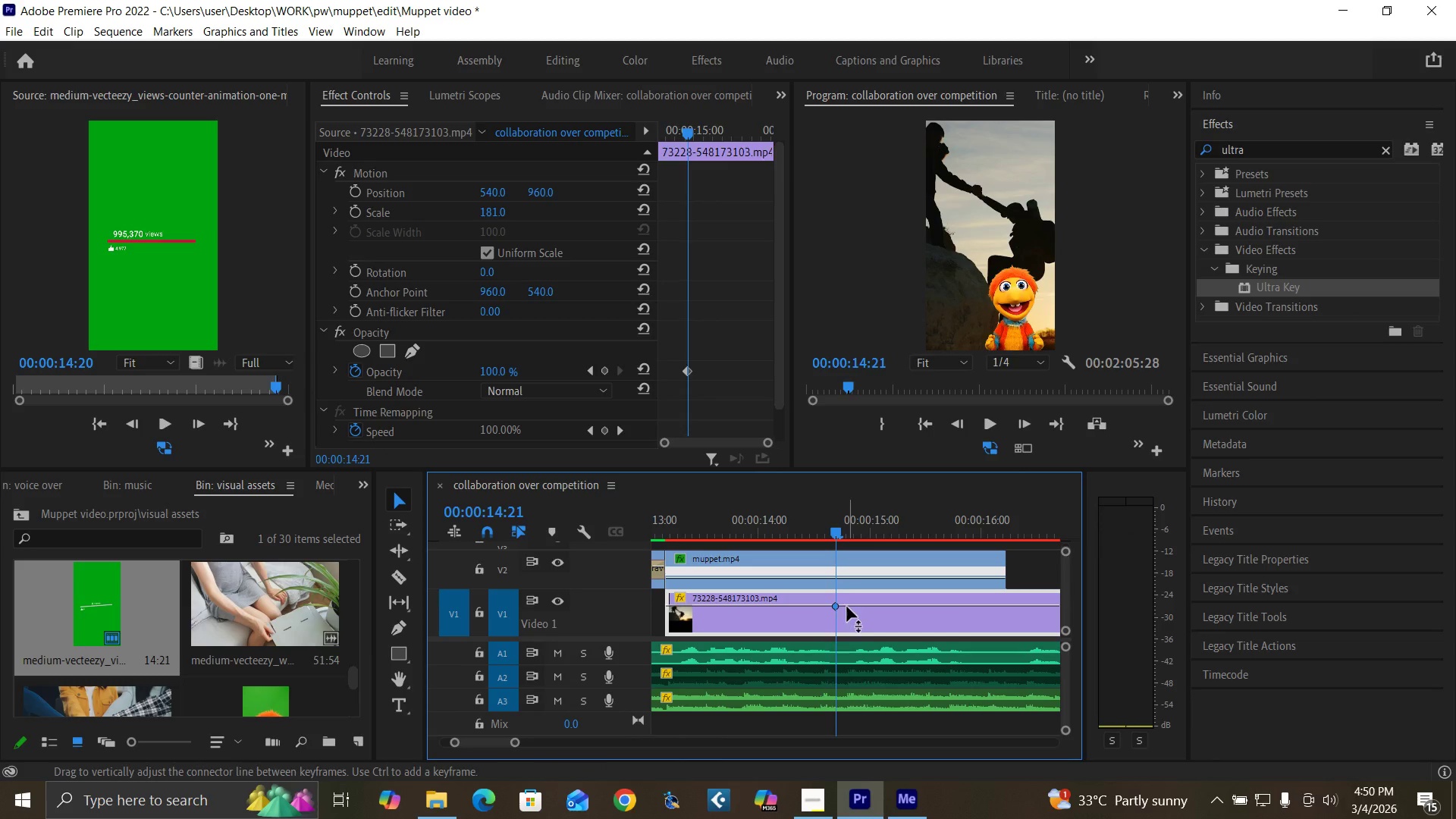 
key(Control+Z)
 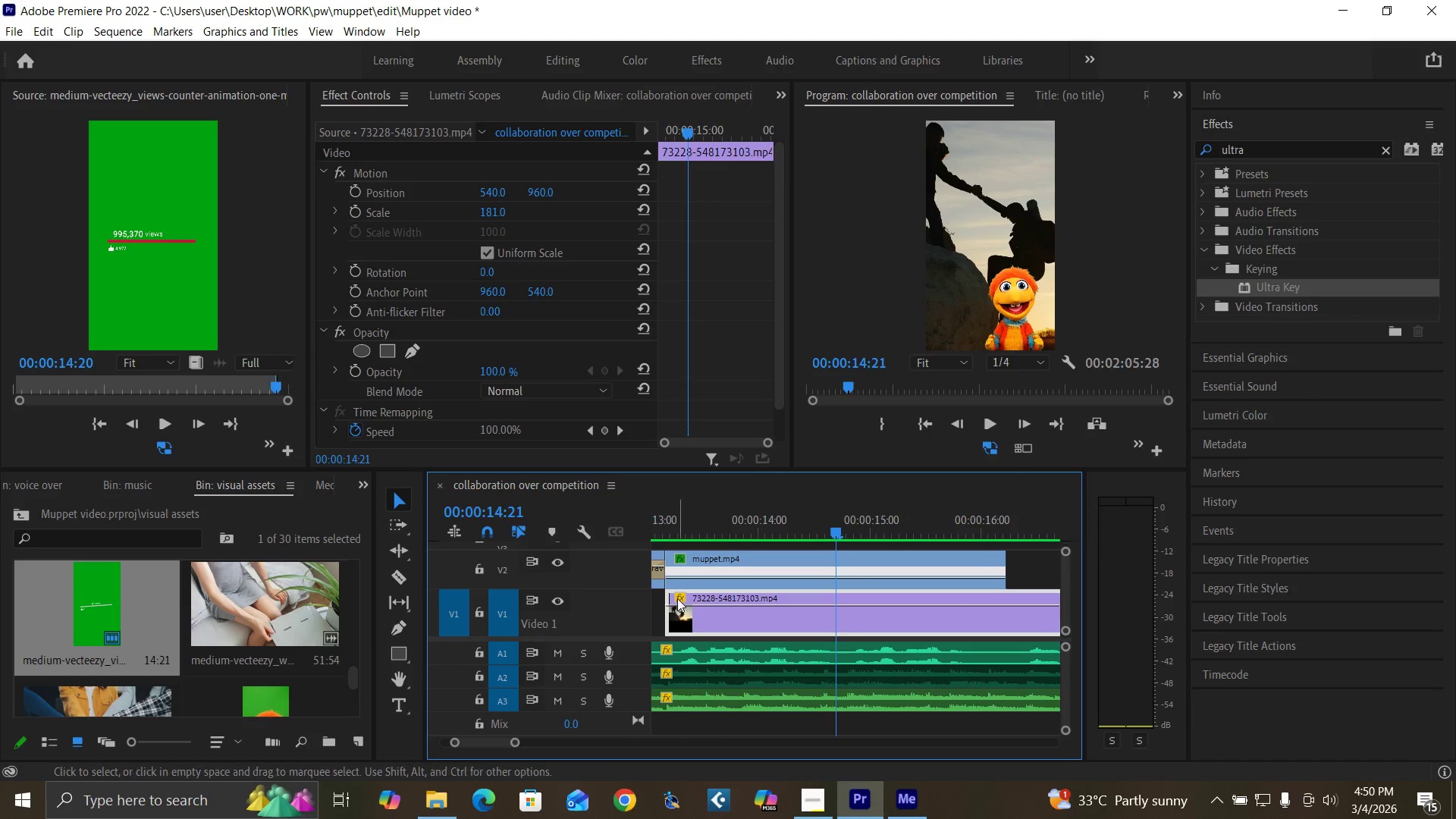 
right_click([677, 598])
 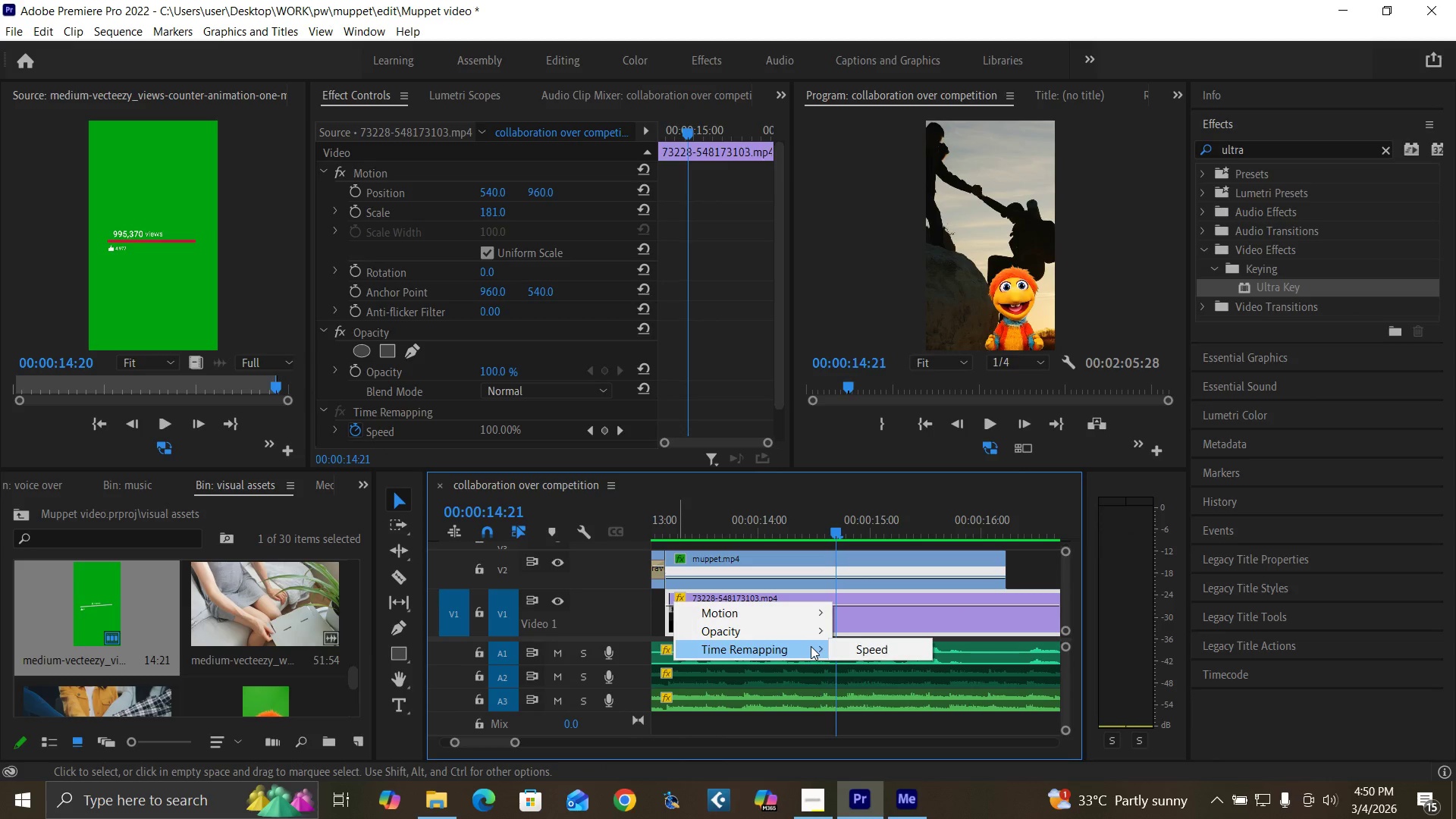 
left_click([870, 650])
 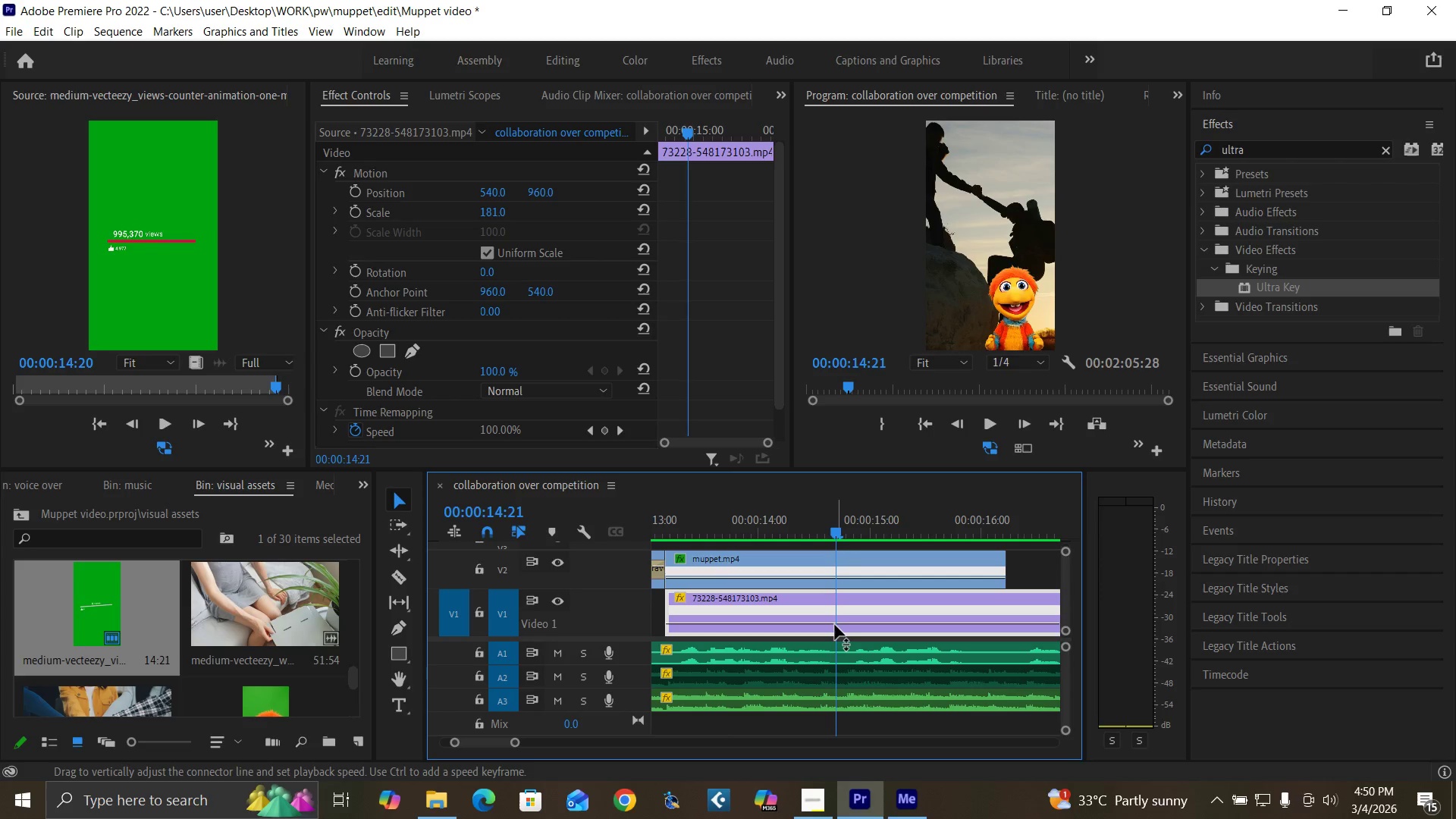 
hold_key(key=ControlLeft, duration=1.41)
 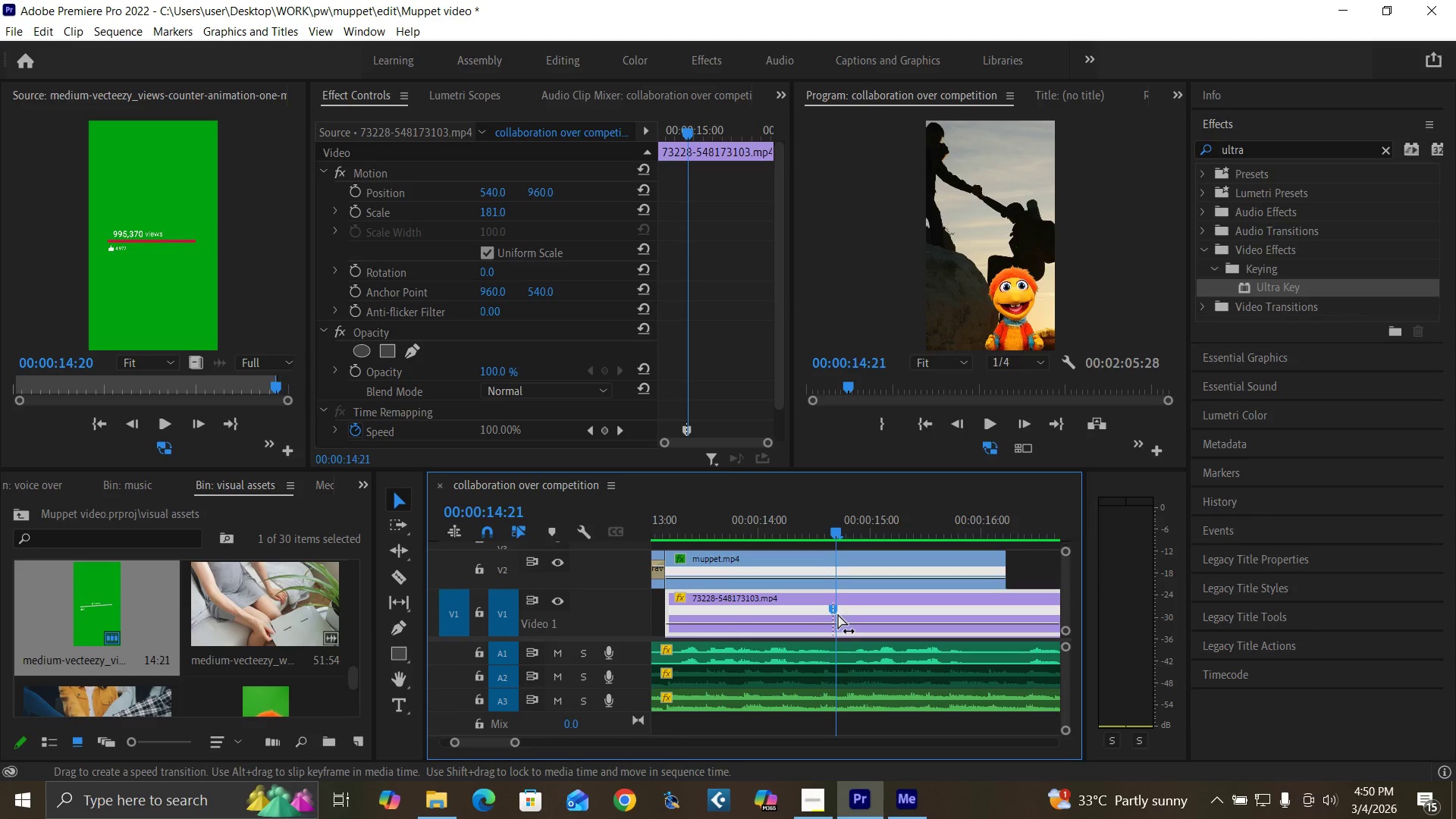 
hold_key(key=AltLeft, duration=0.91)
 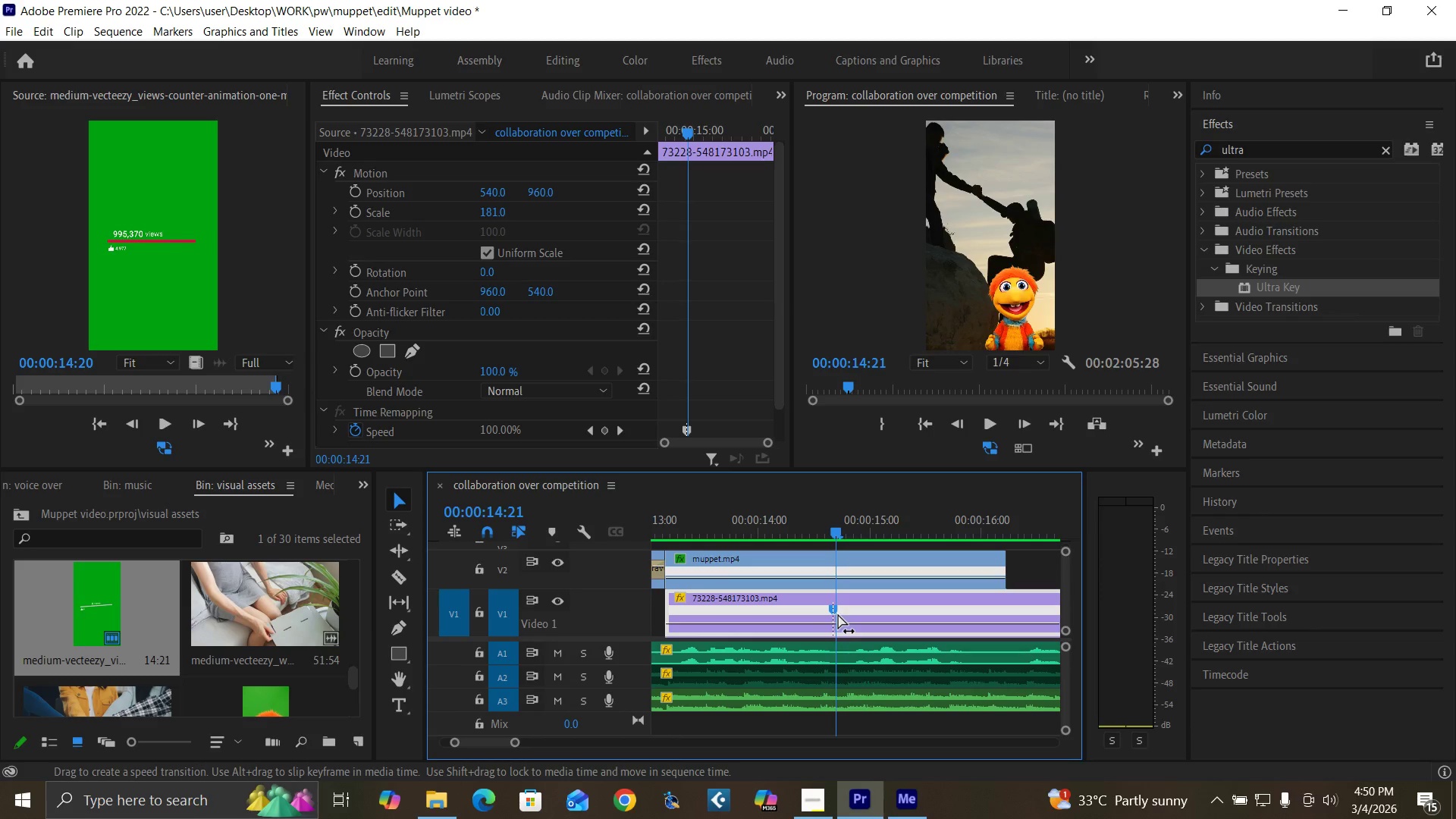 
mouse_move([855, 620])
 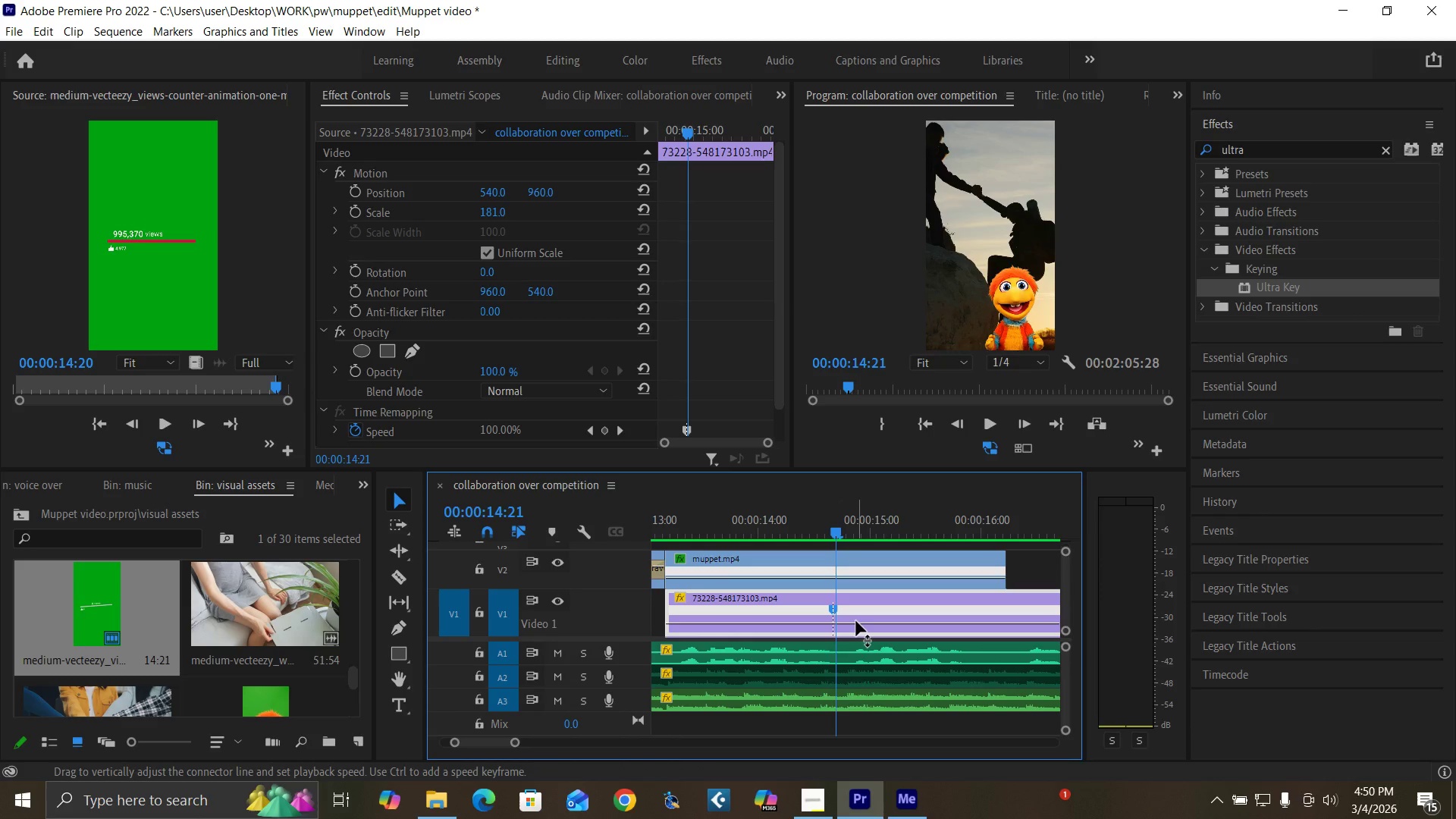 
hold_key(key=ControlLeft, duration=1.83)
hold_key(key=AltLeft, duration=1.34)
left_click([857, 623])
 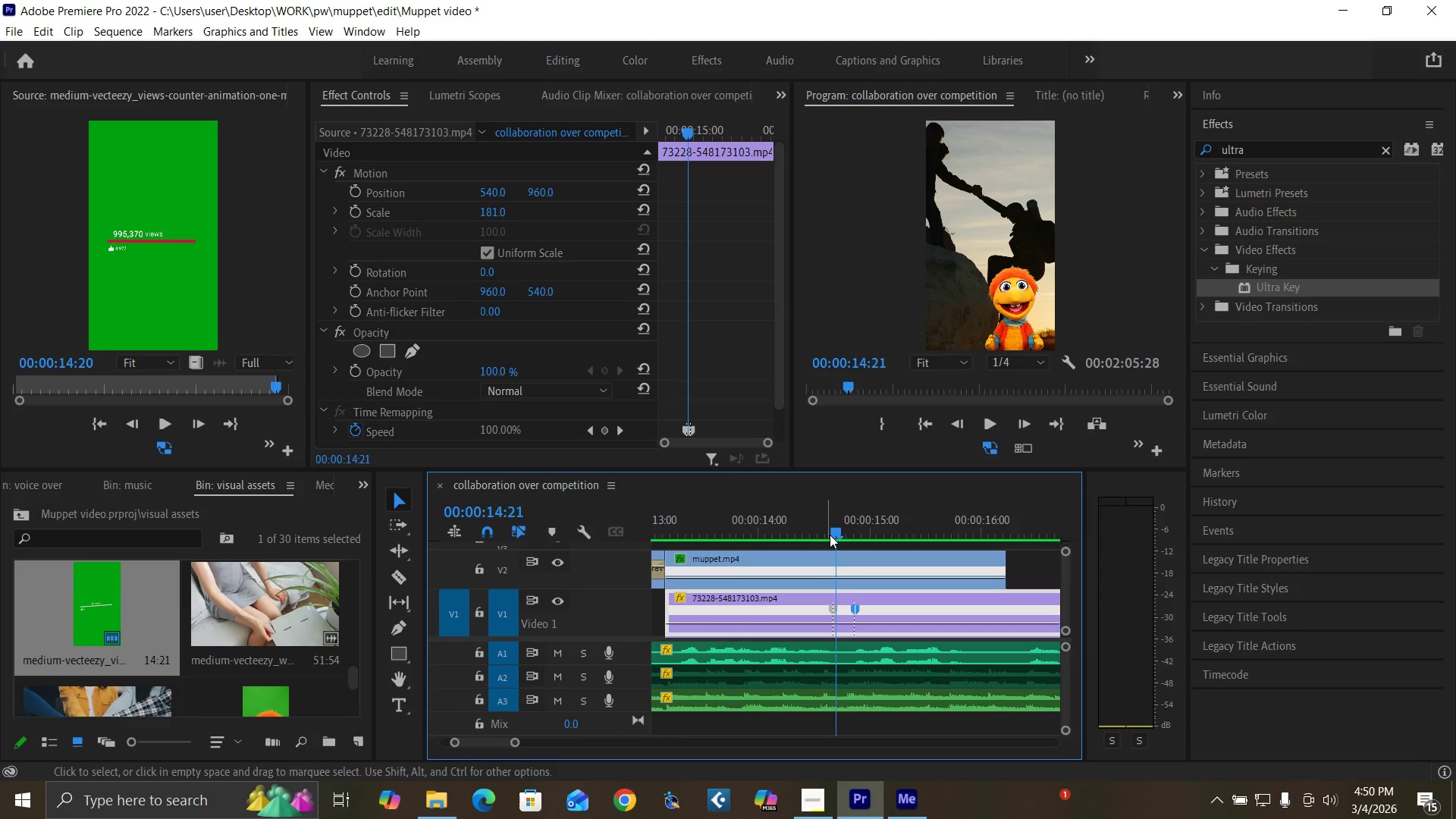 
left_click_drag(start_coordinate=[830, 535], to_coordinate=[886, 554])
 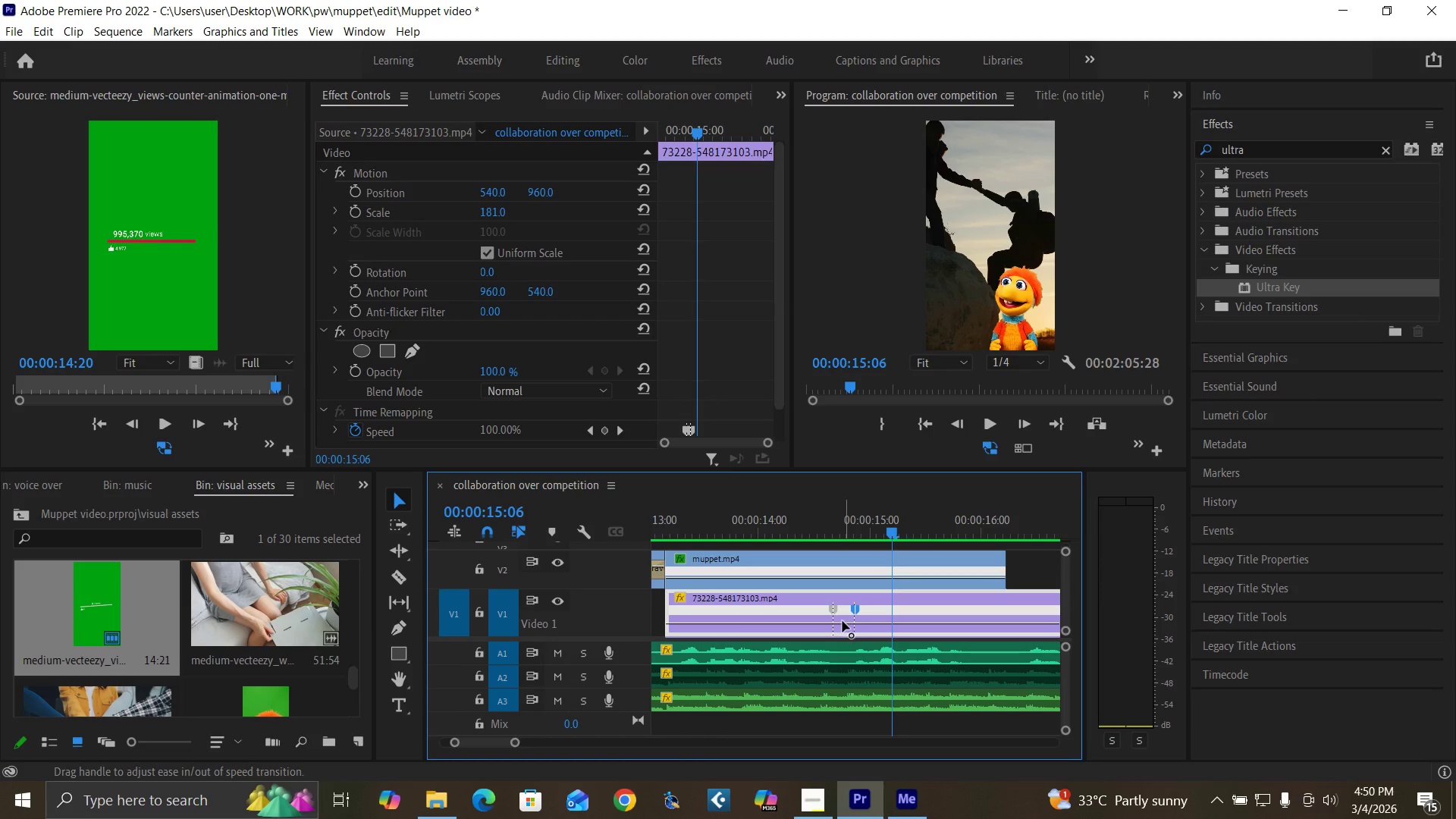 
left_click_drag(start_coordinate=[843, 624], to_coordinate=[840, 606])
 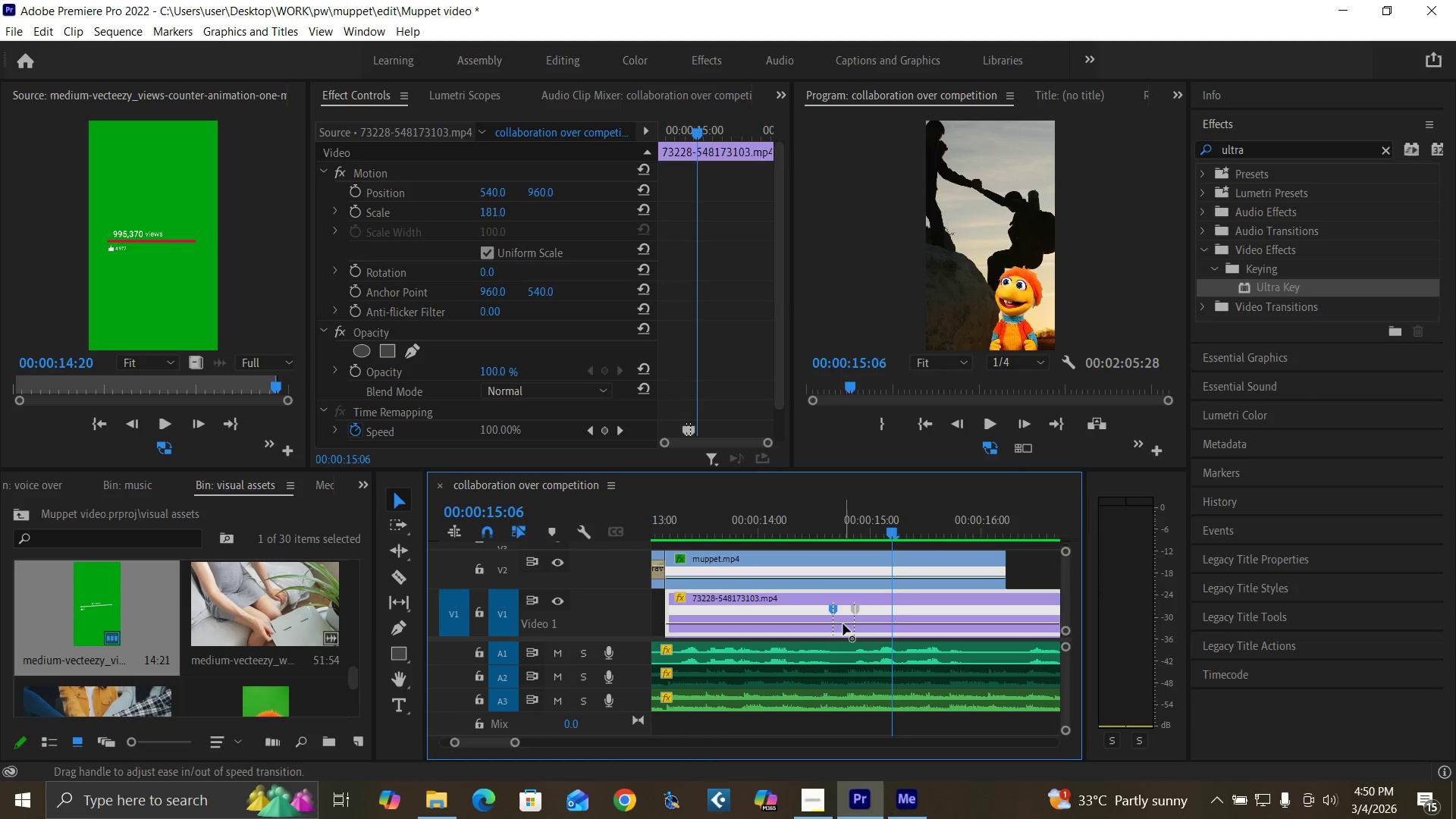 
left_click_drag(start_coordinate=[843, 624], to_coordinate=[839, 582])
 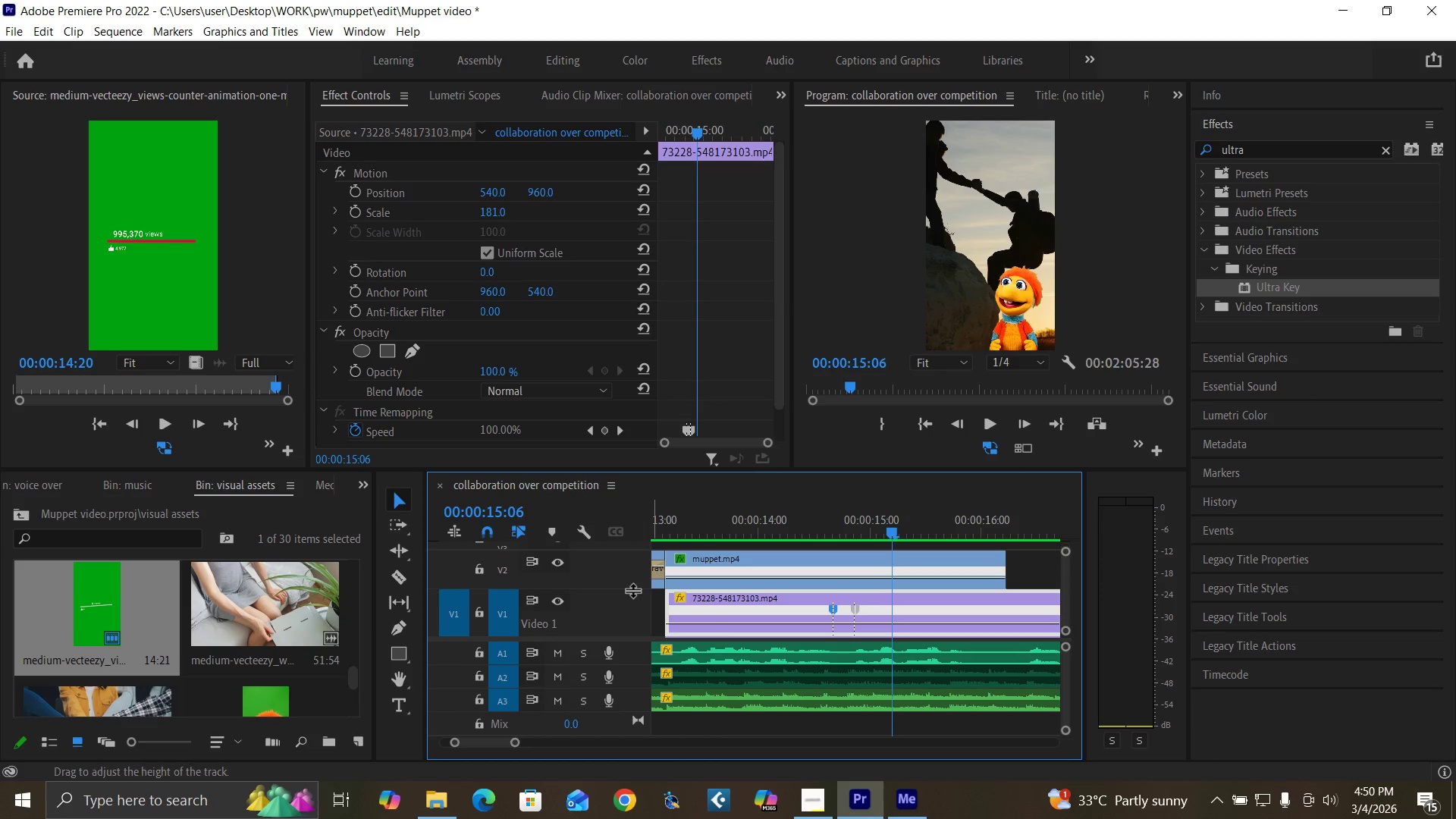 
left_click_drag(start_coordinate=[632, 588], to_coordinate=[624, 550])
 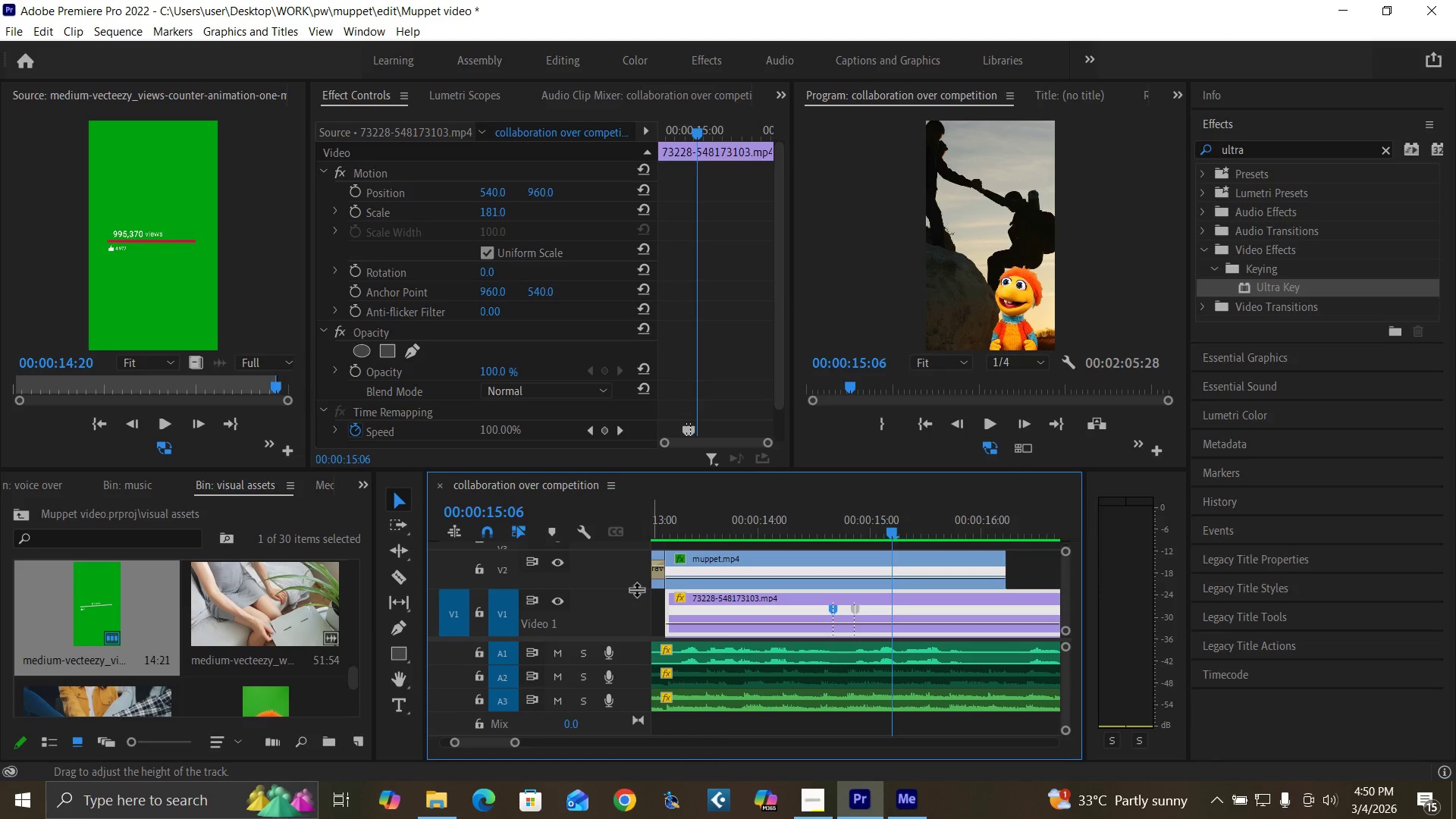 
left_click_drag(start_coordinate=[636, 589], to_coordinate=[633, 570])
 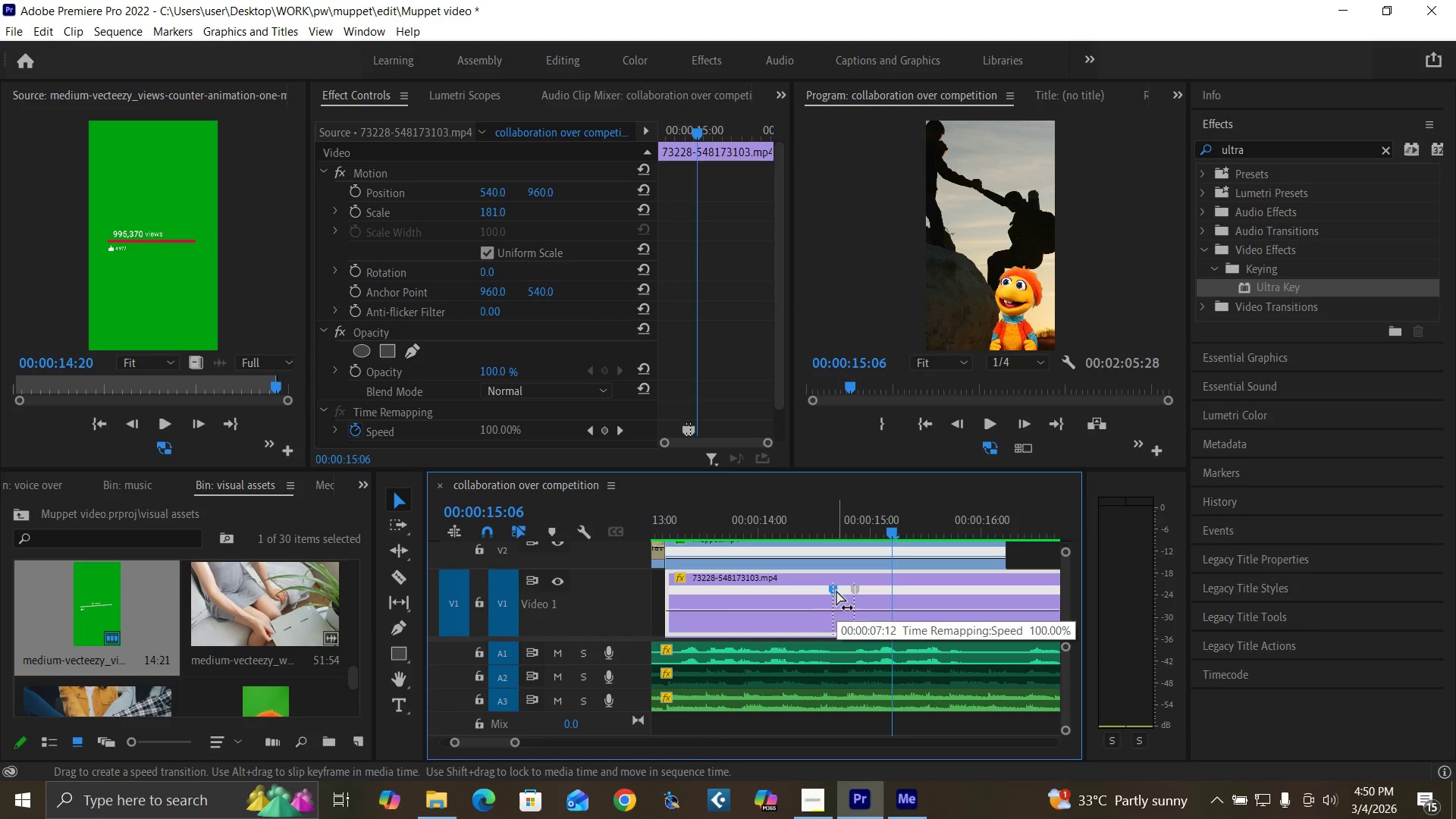 
wait(5.06)
 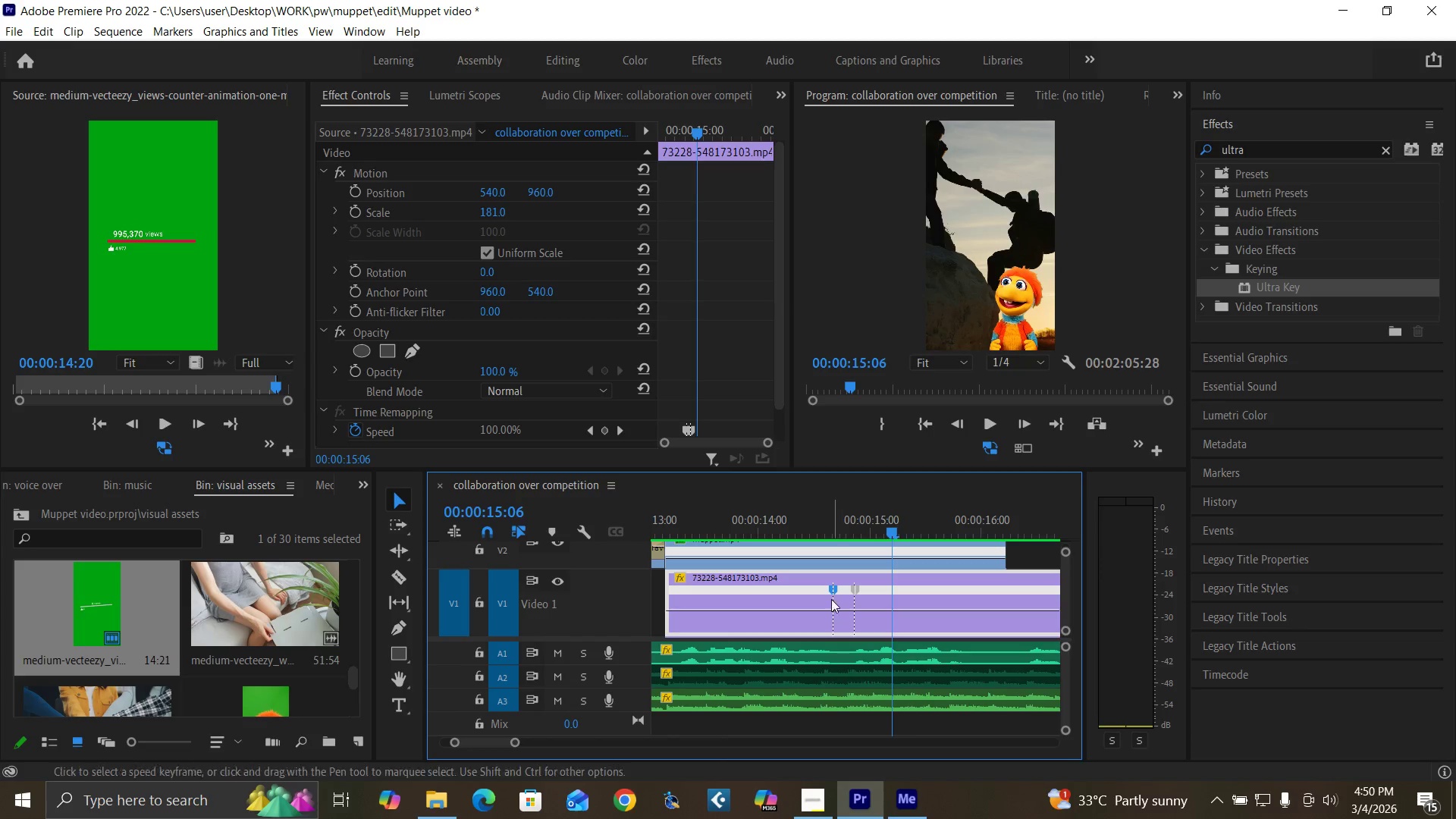 
left_click_drag(start_coordinate=[831, 590], to_coordinate=[799, 592])
 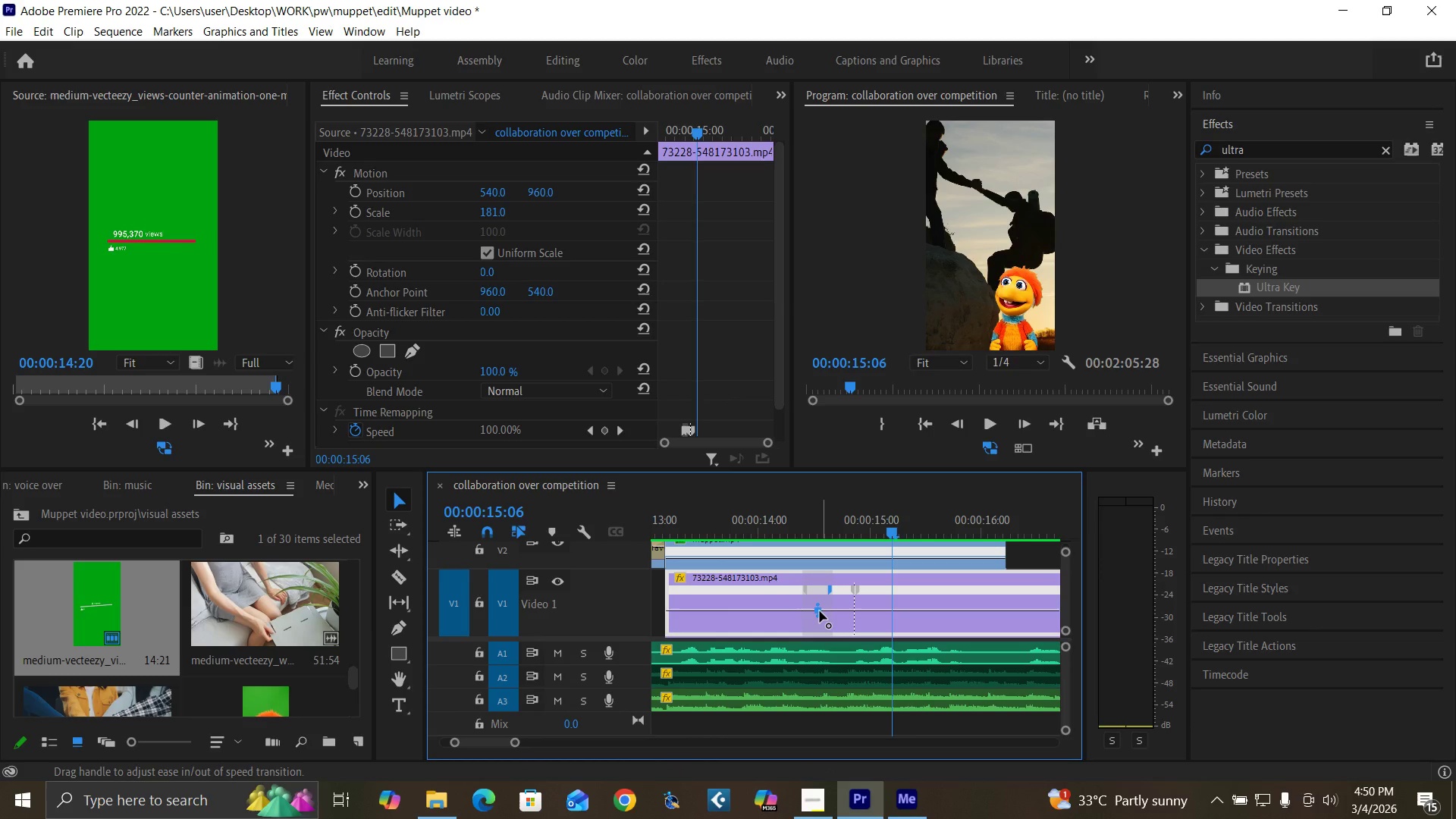 
left_click_drag(start_coordinate=[820, 611], to_coordinate=[825, 584])
 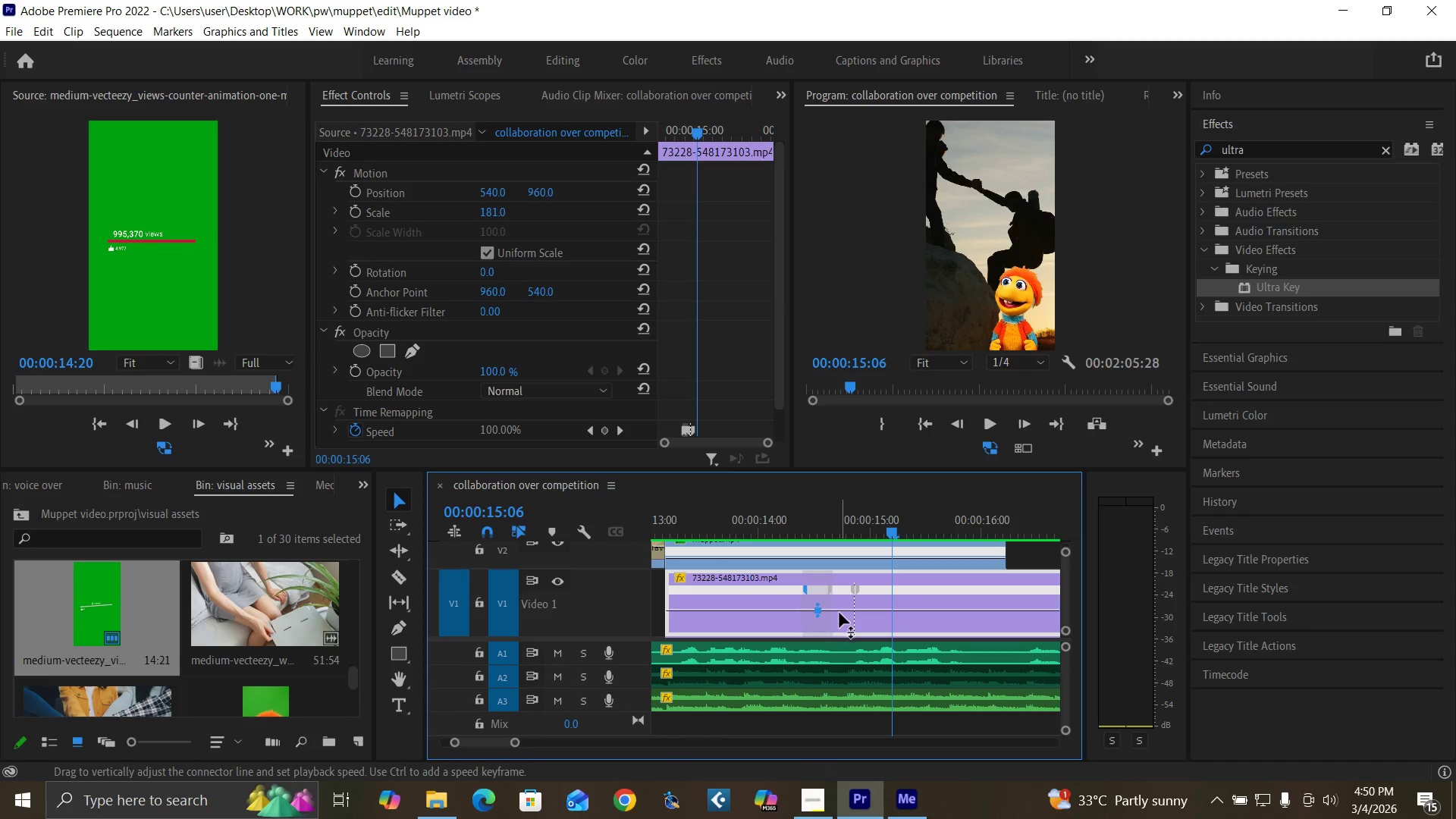 
left_click_drag(start_coordinate=[839, 613], to_coordinate=[845, 572])
 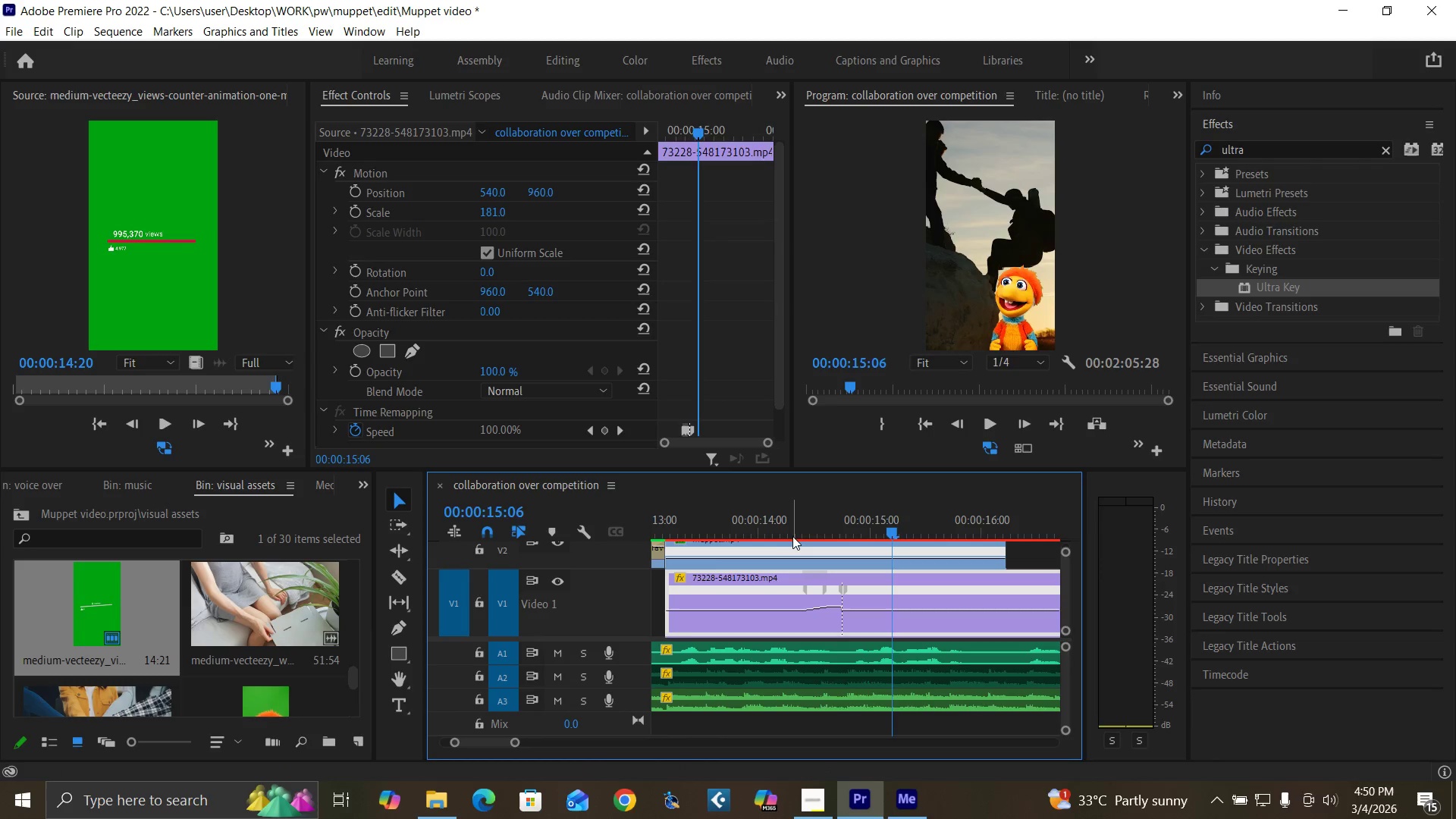 
left_click_drag(start_coordinate=[792, 536], to_coordinate=[874, 570])
 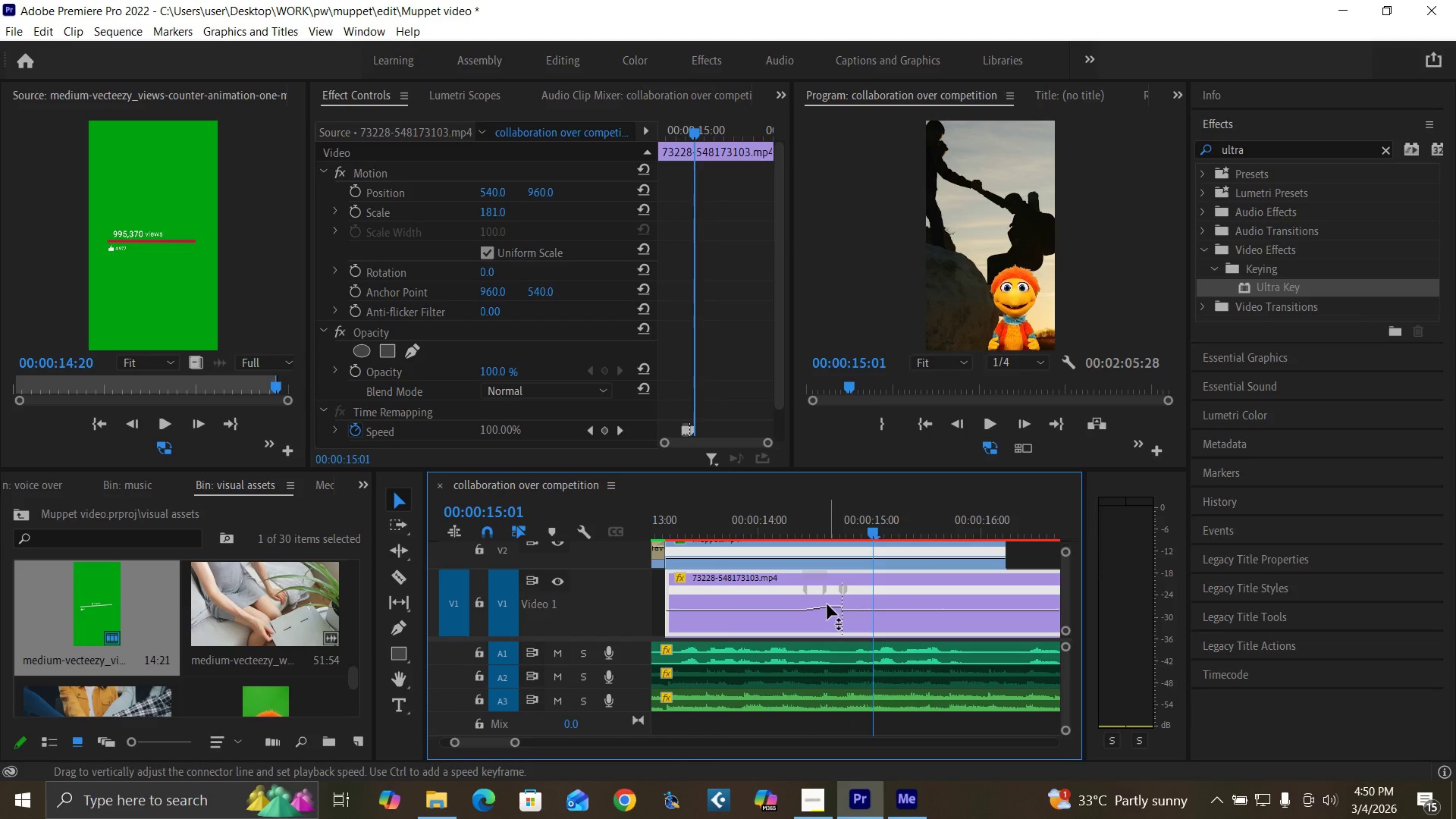 
left_click_drag(start_coordinate=[827, 604], to_coordinate=[827, 573])
 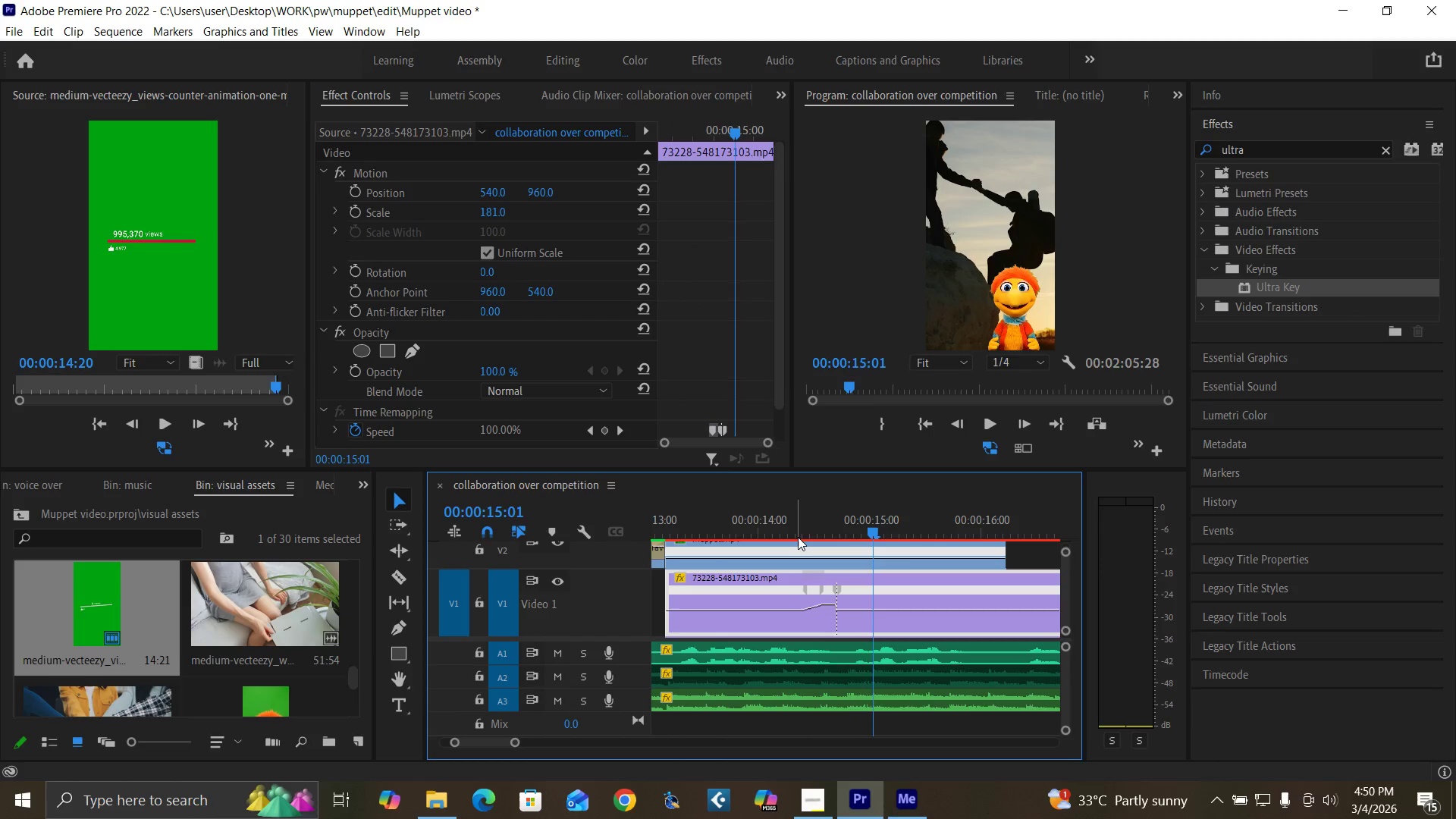 
left_click_drag(start_coordinate=[798, 535], to_coordinate=[903, 569])
 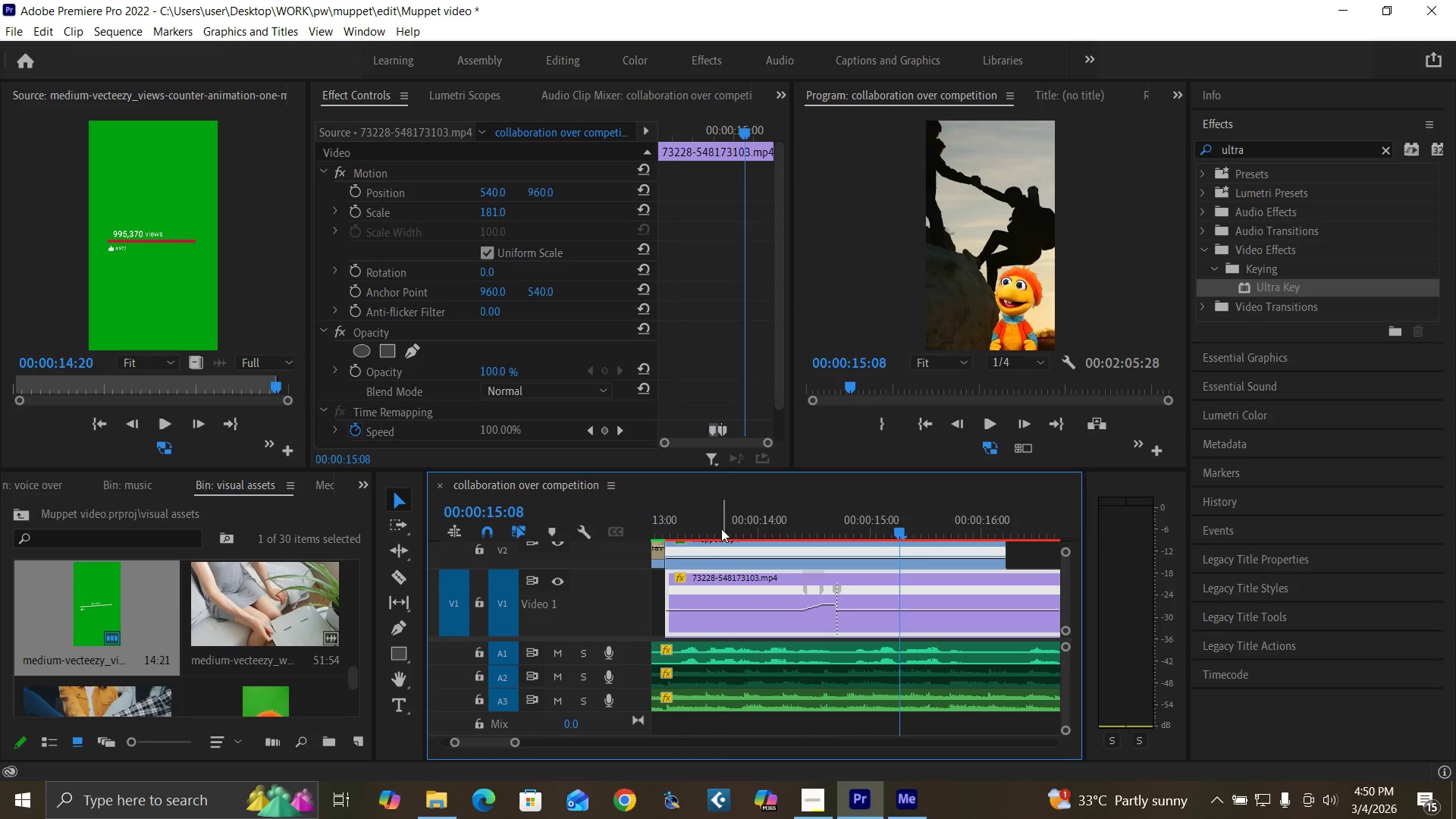 
left_click([721, 529])
 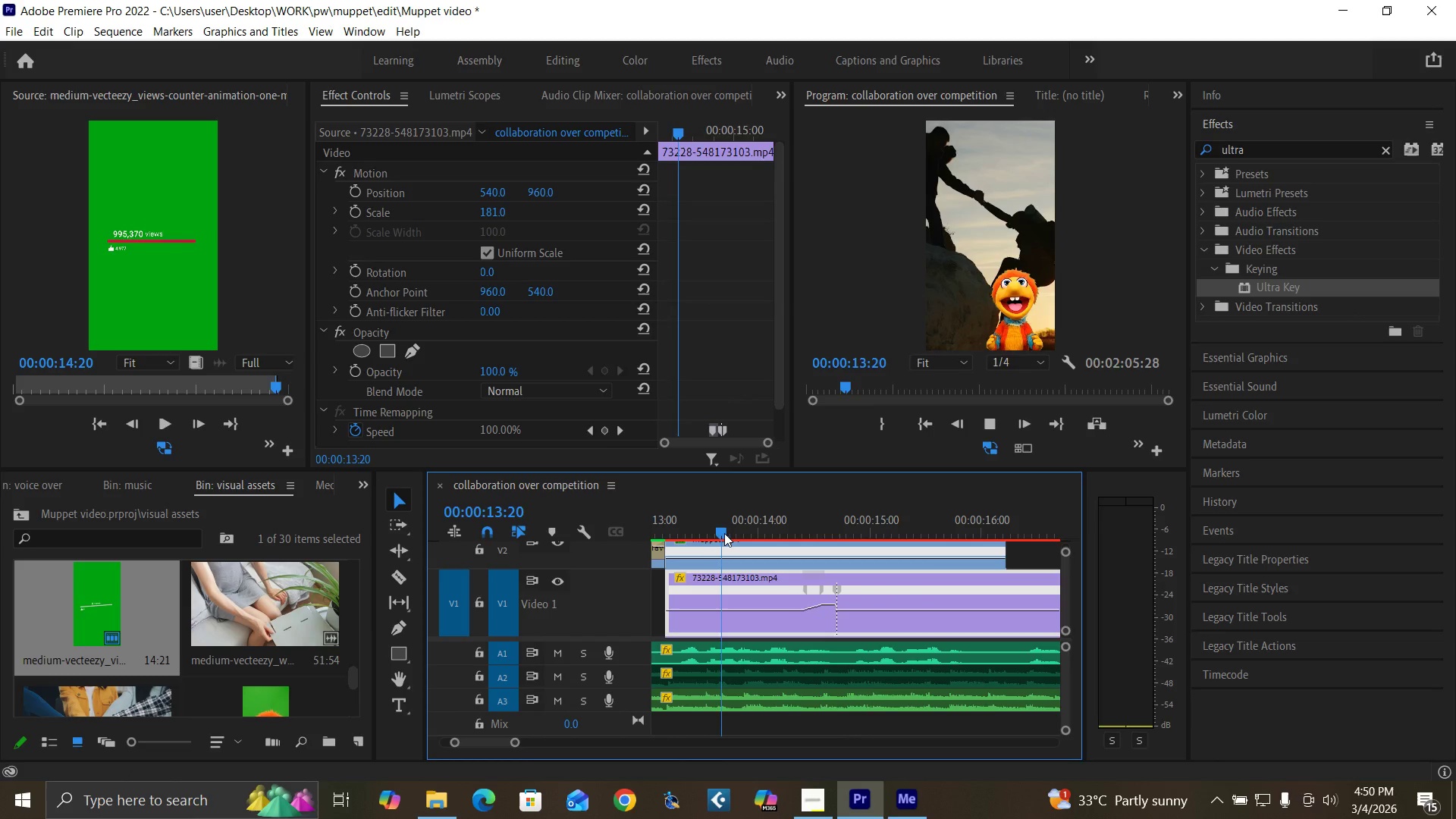 
key(Space)
 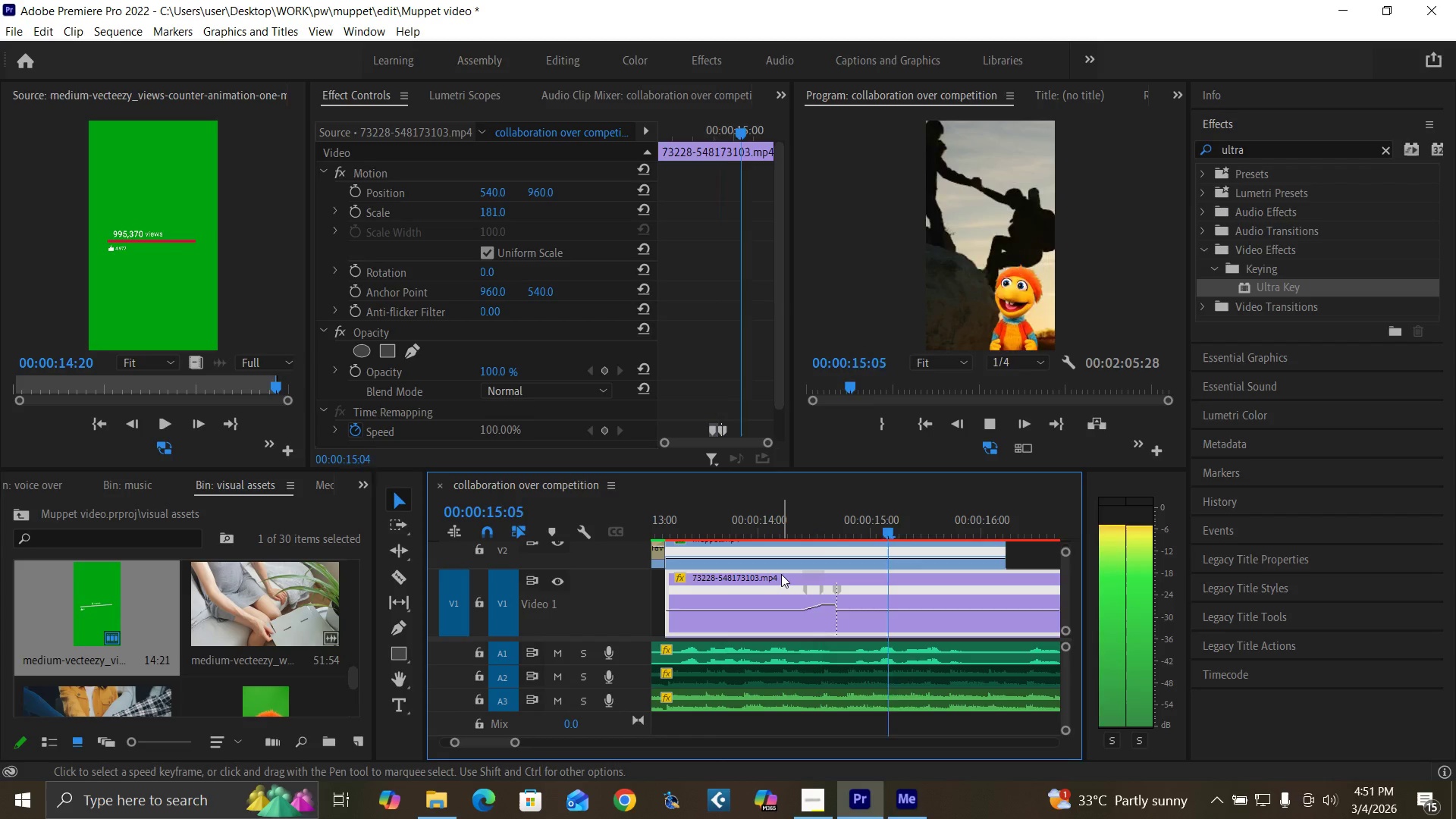 
key(Space)
 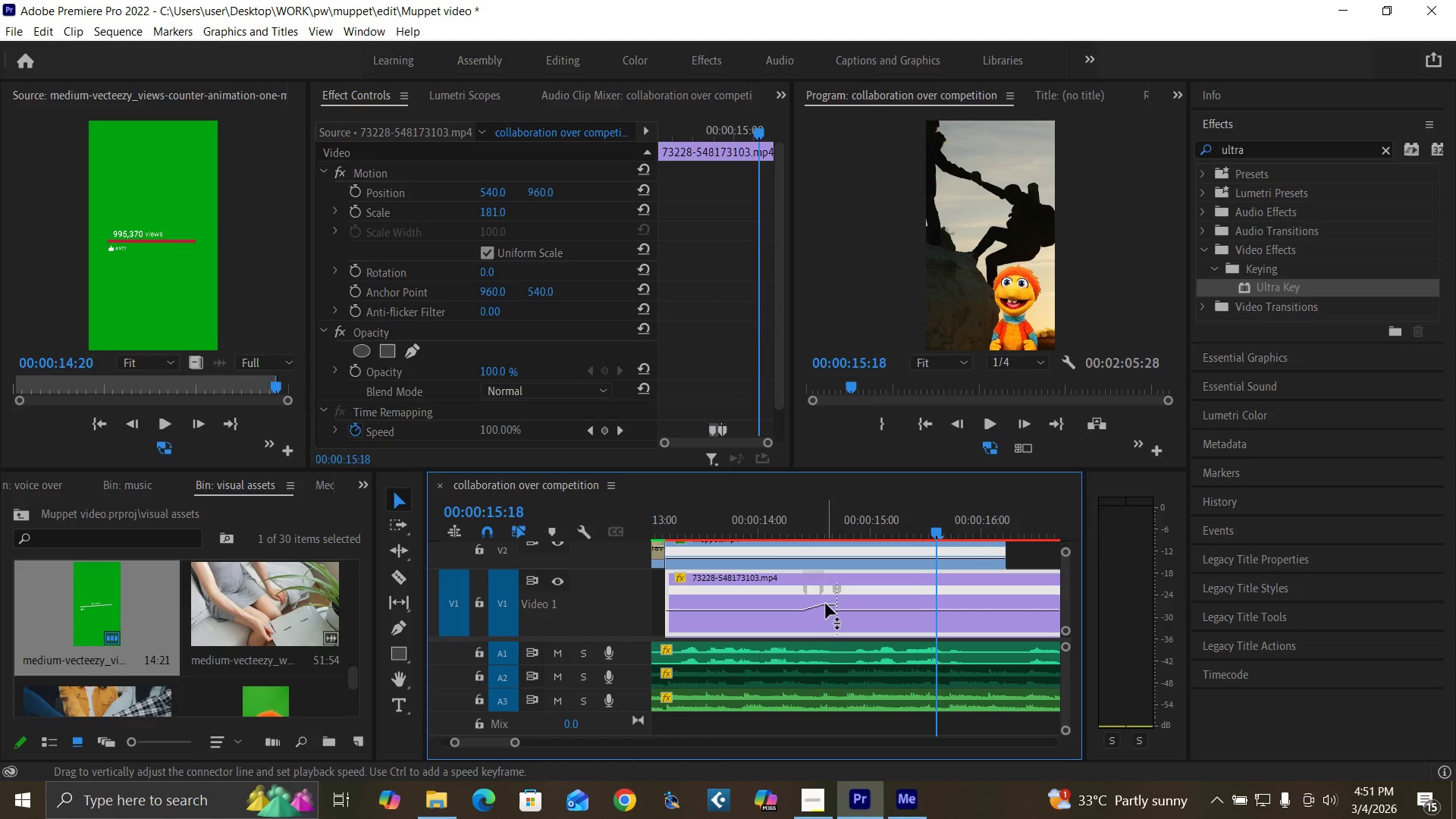 
left_click_drag(start_coordinate=[826, 604], to_coordinate=[825, 579])
 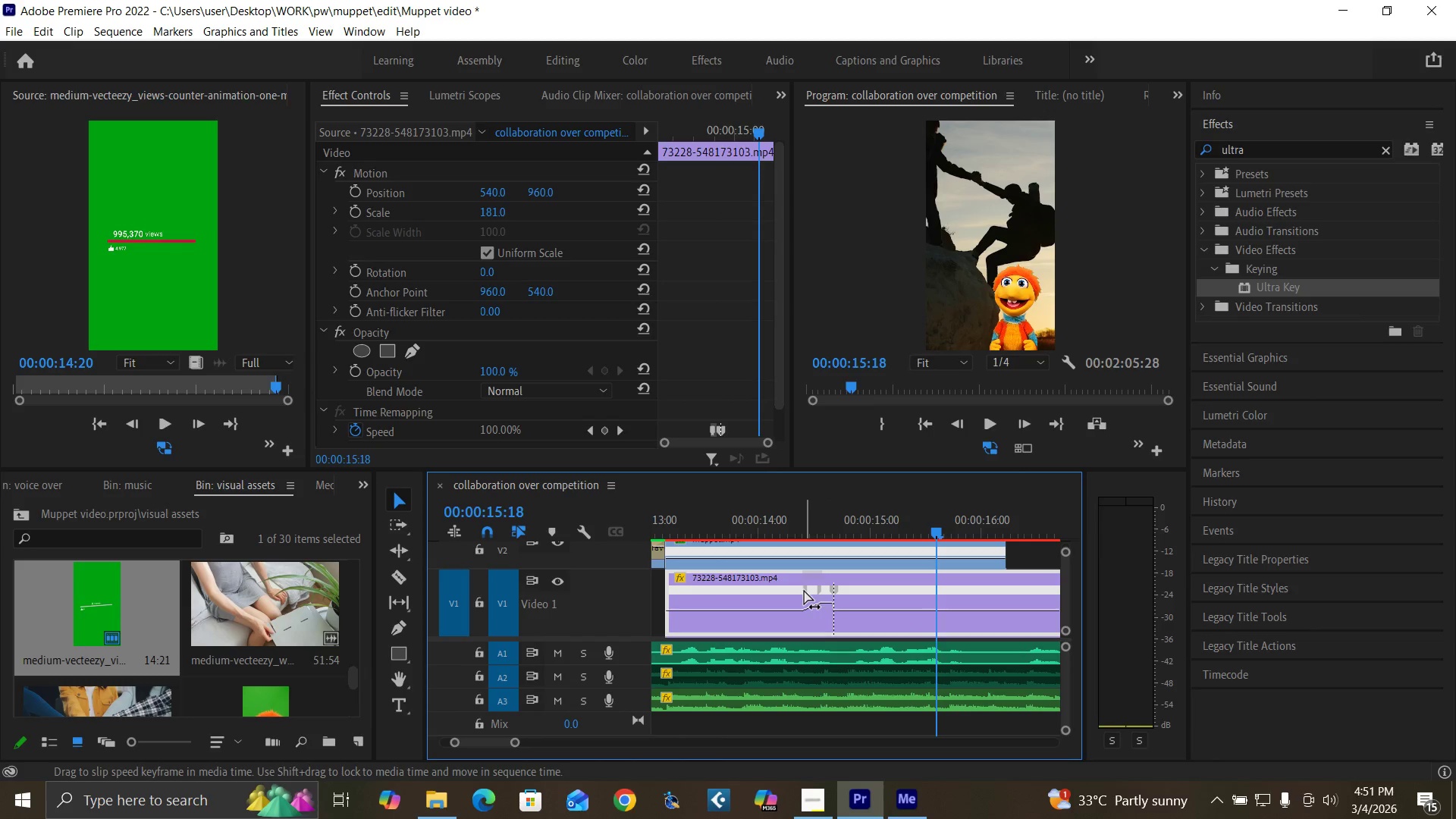 
left_click_drag(start_coordinate=[804, 590], to_coordinate=[811, 592])
 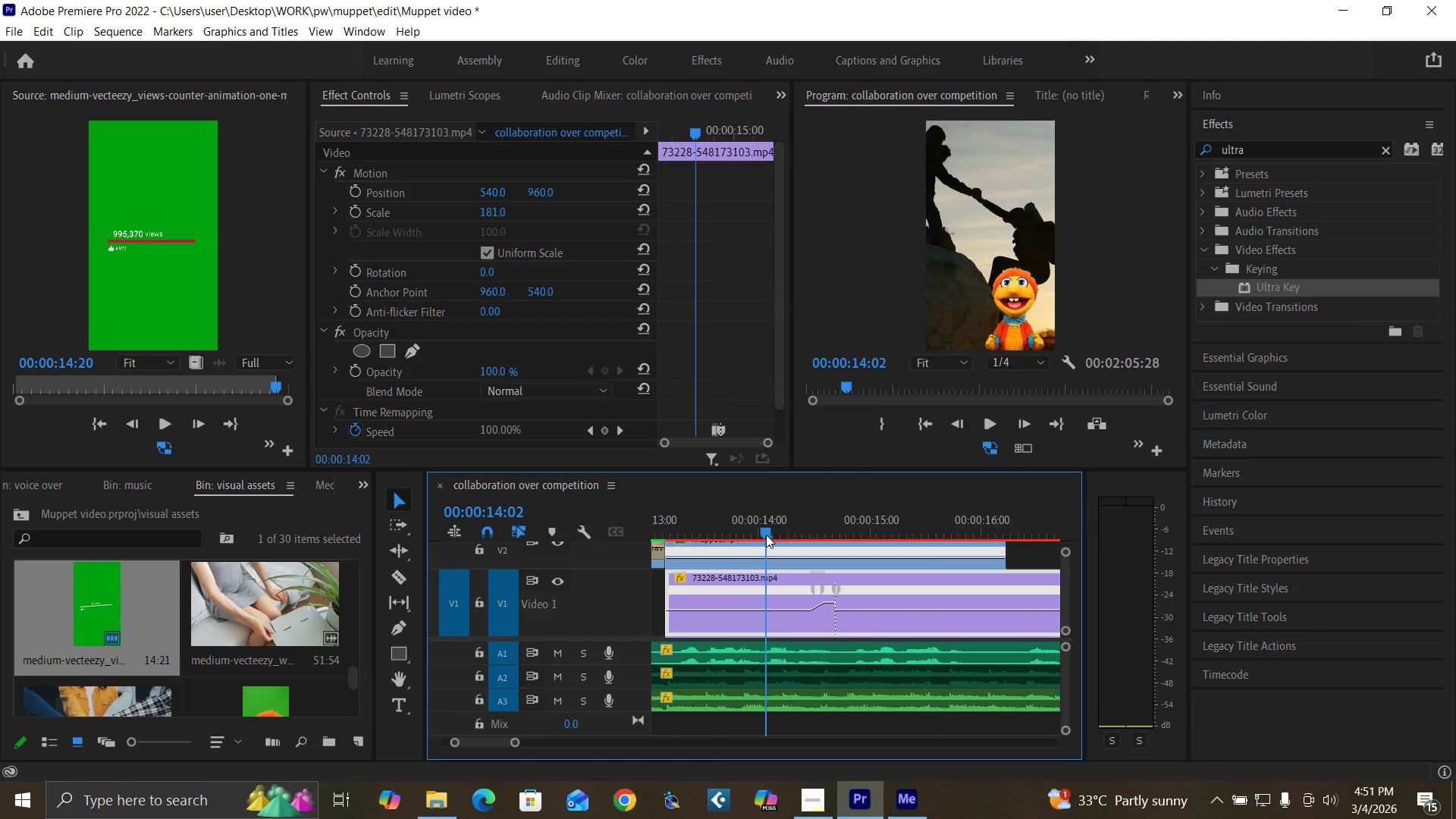 
key(Space)
 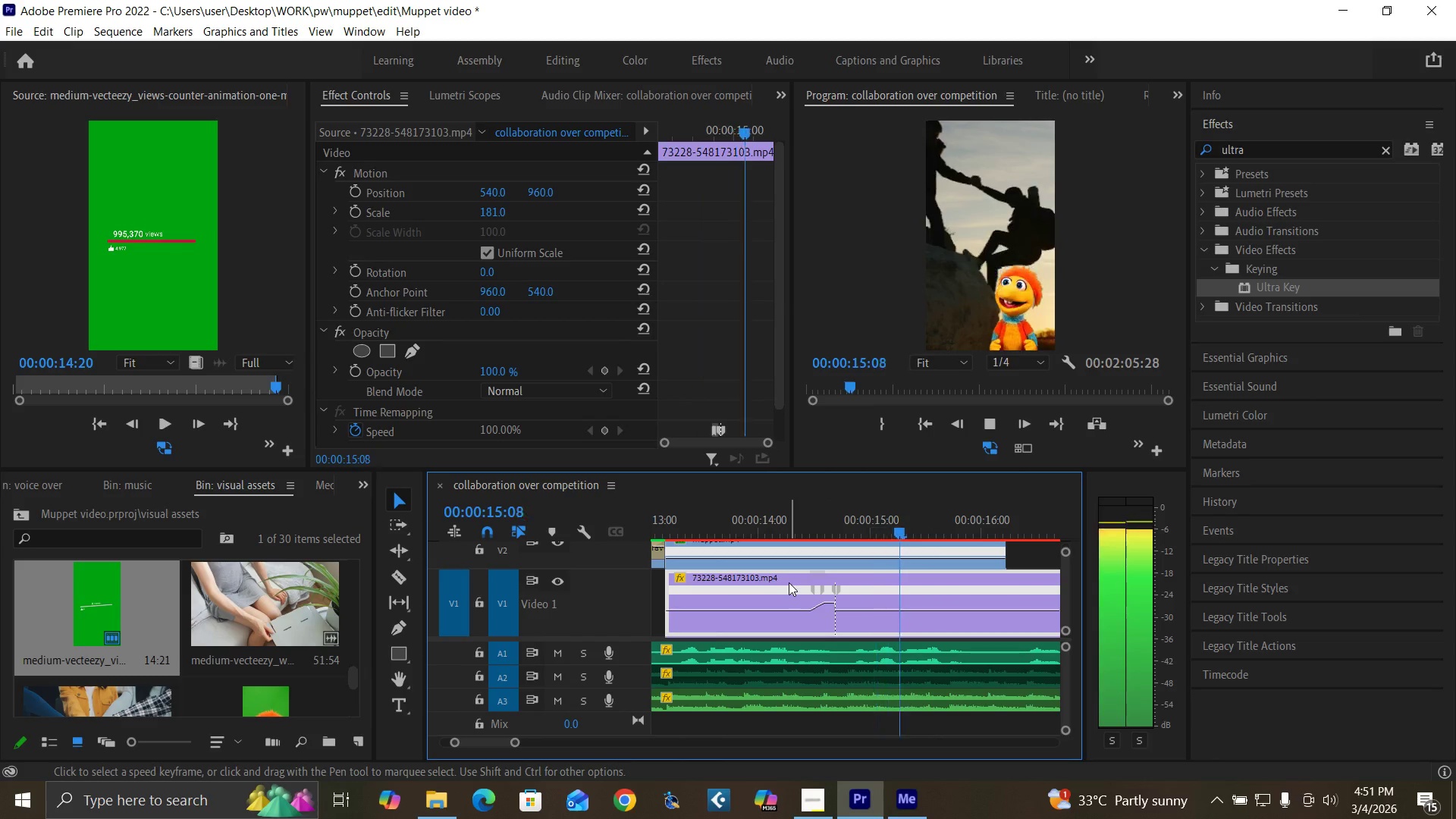 
key(Space)
 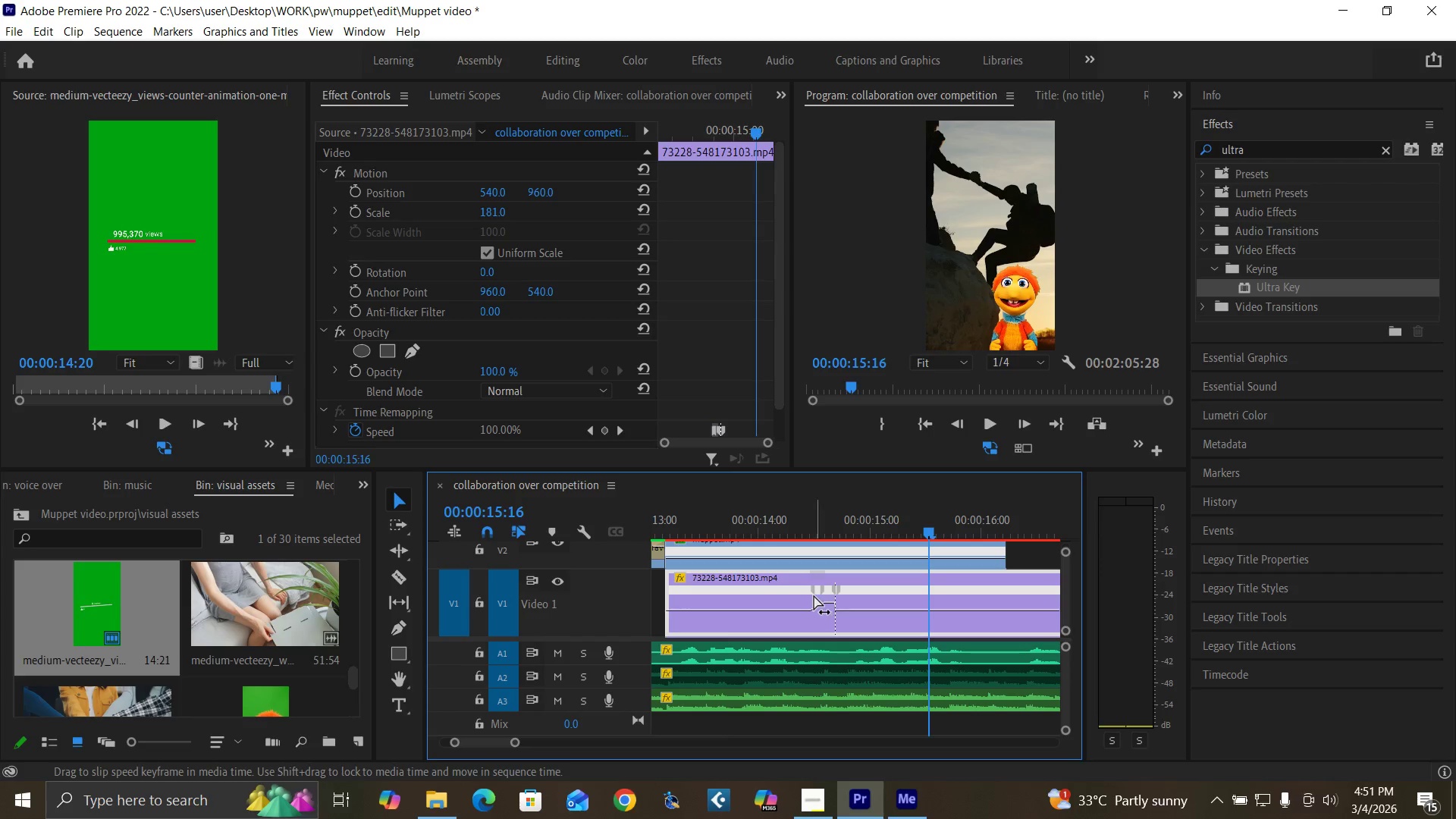 
left_click_drag(start_coordinate=[825, 603], to_coordinate=[824, 587])
 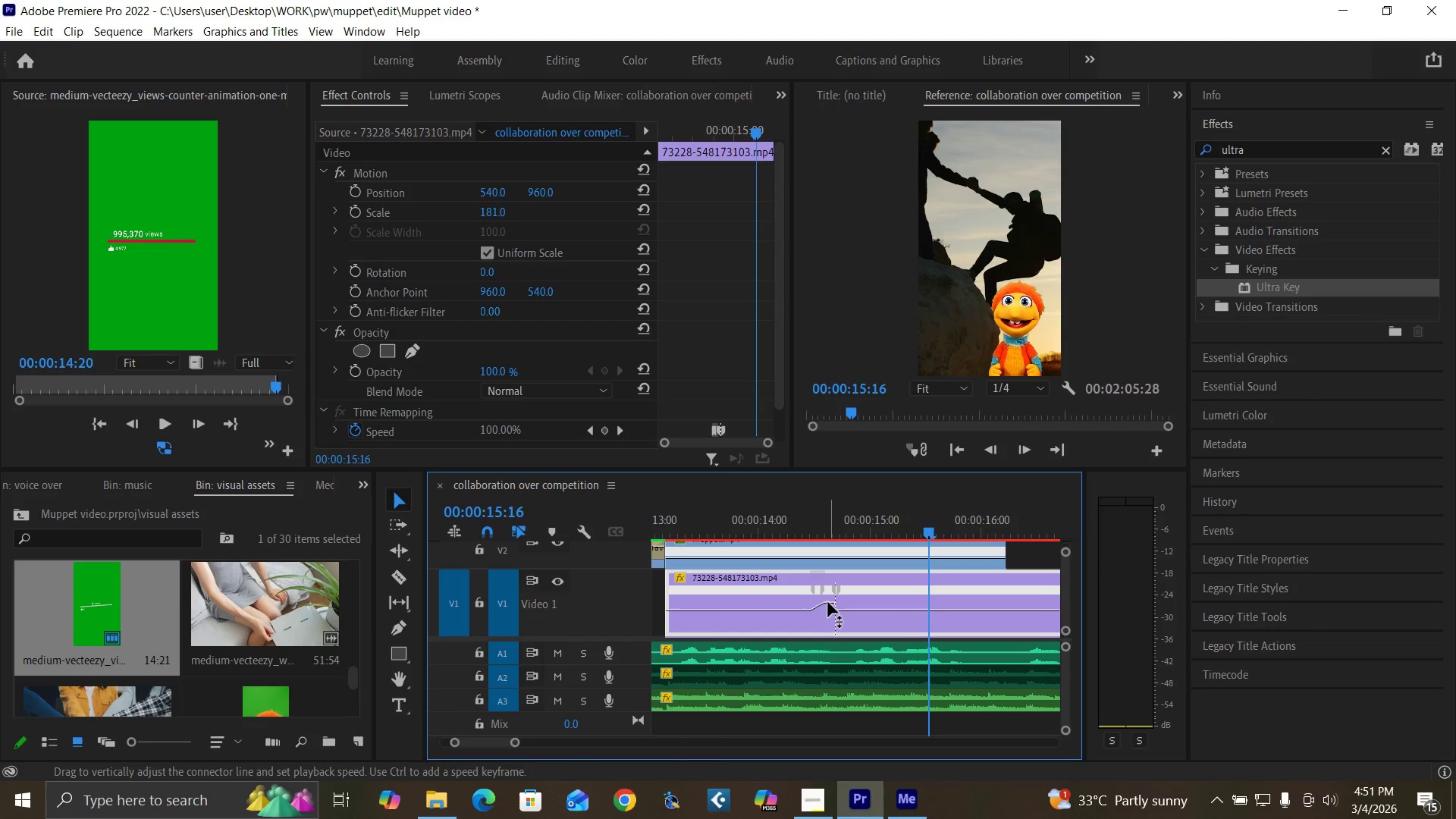 
left_click_drag(start_coordinate=[828, 602], to_coordinate=[827, 571])
 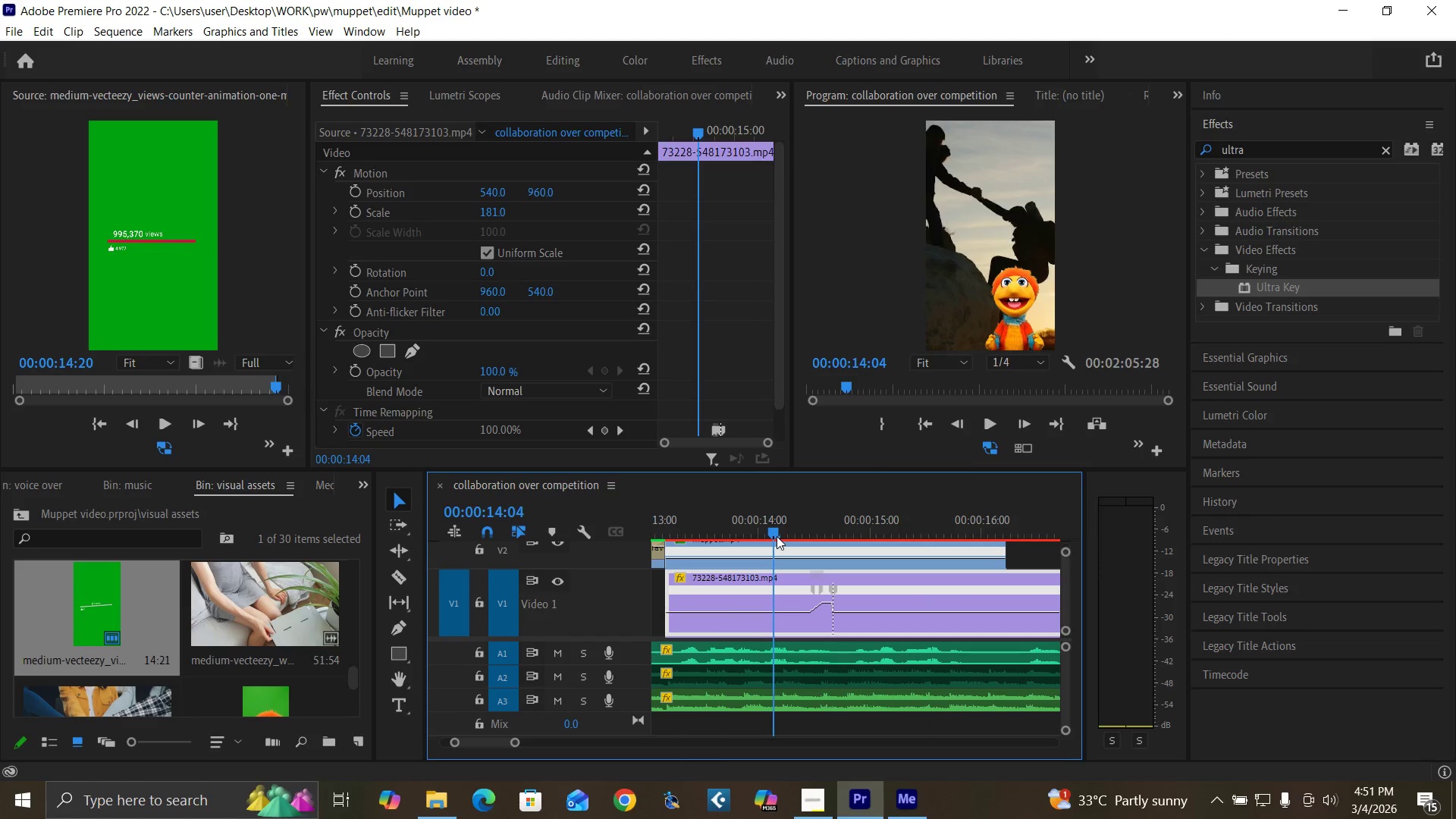 
key(Space)
 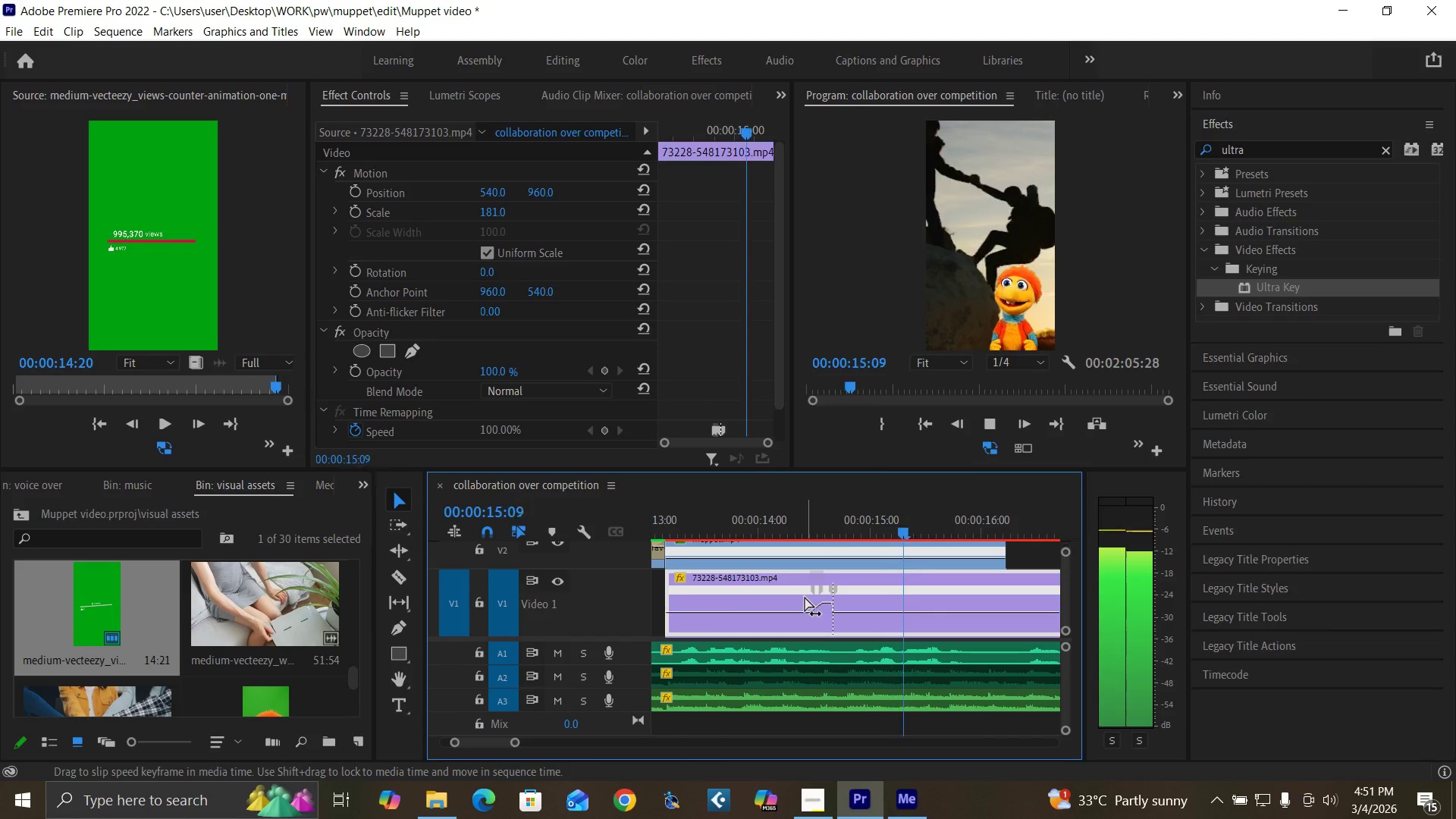 
key(Space)
 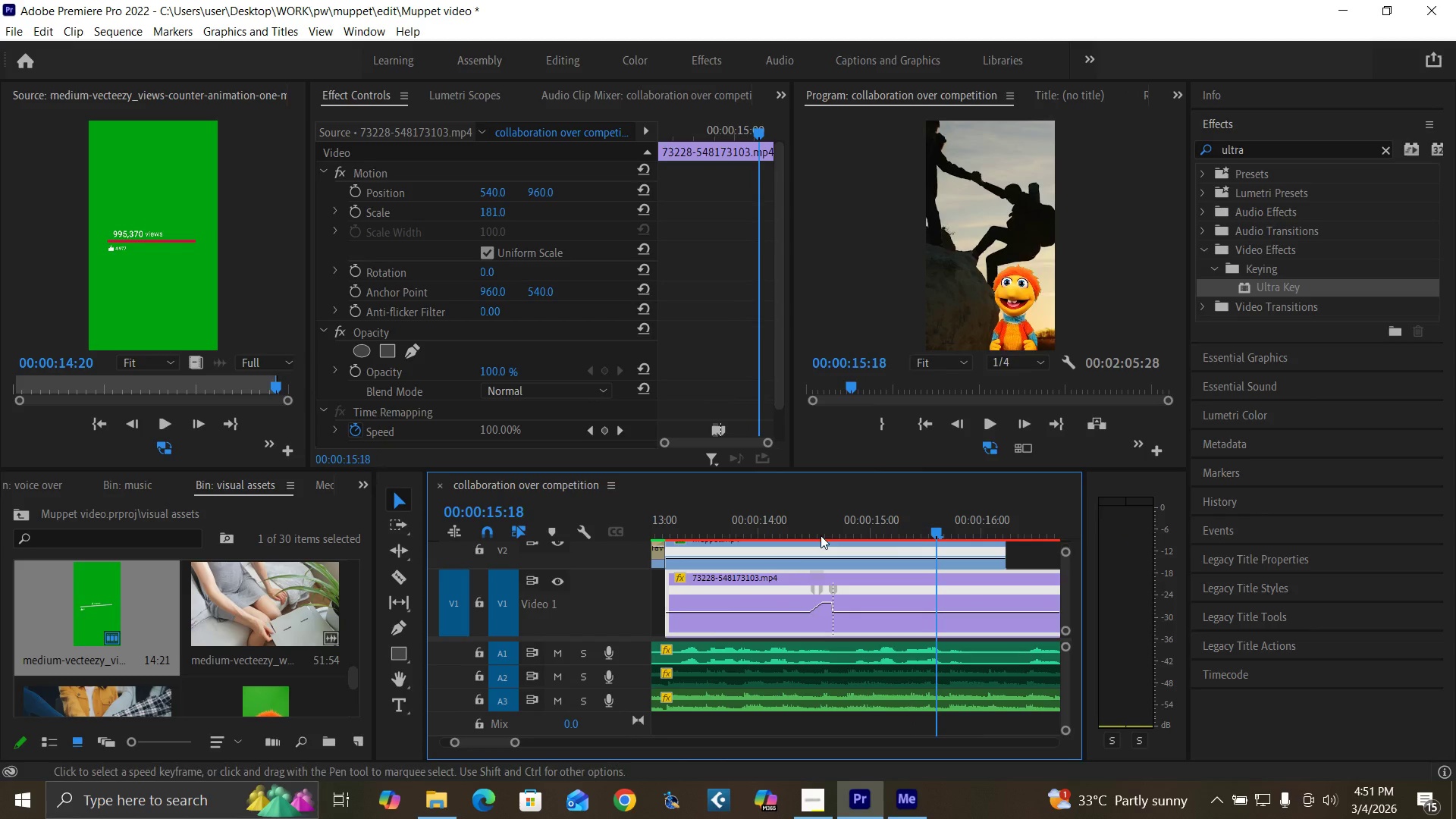 
left_click_drag(start_coordinate=[820, 529], to_coordinate=[827, 537])
 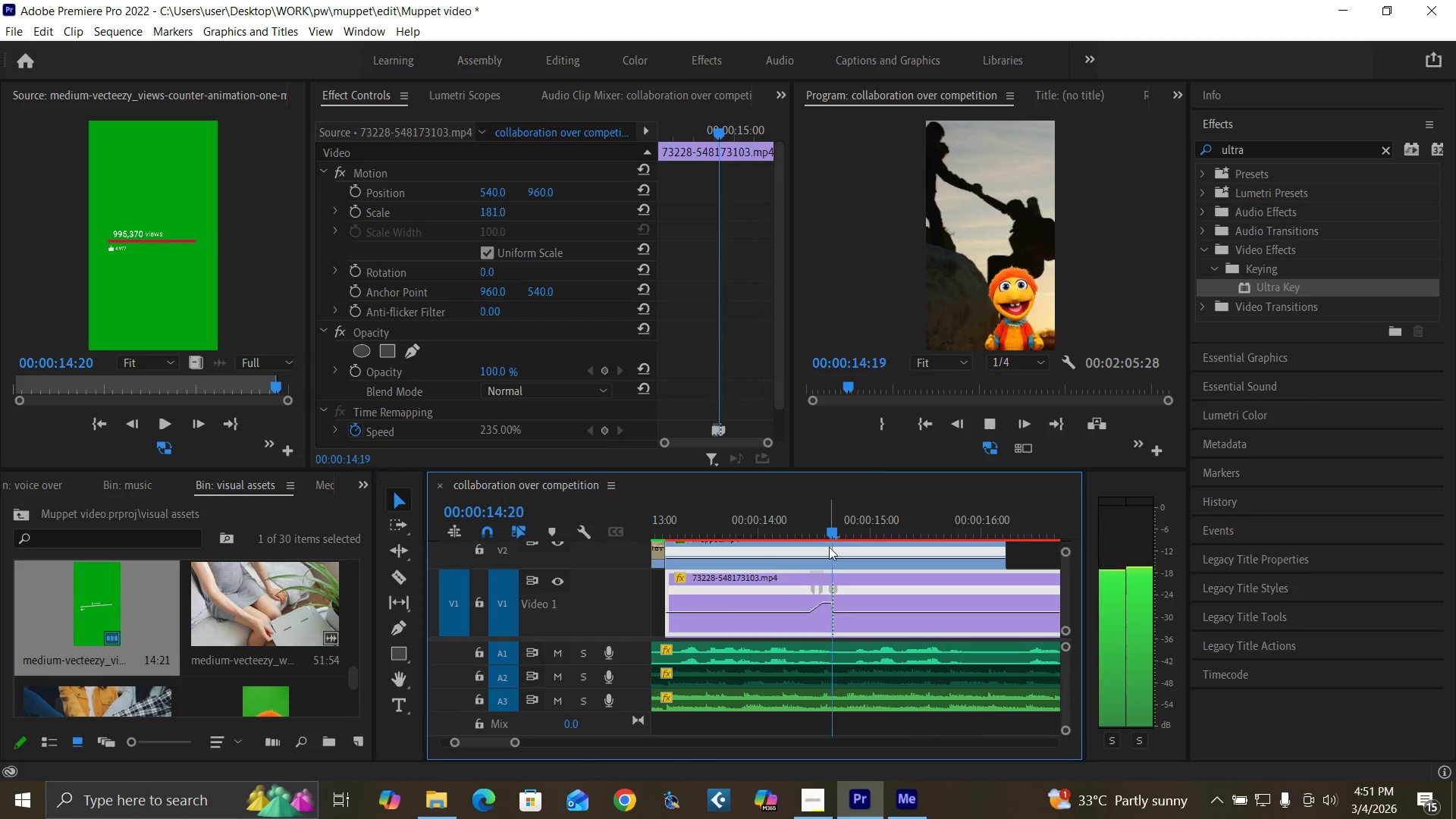 
key(Space)
 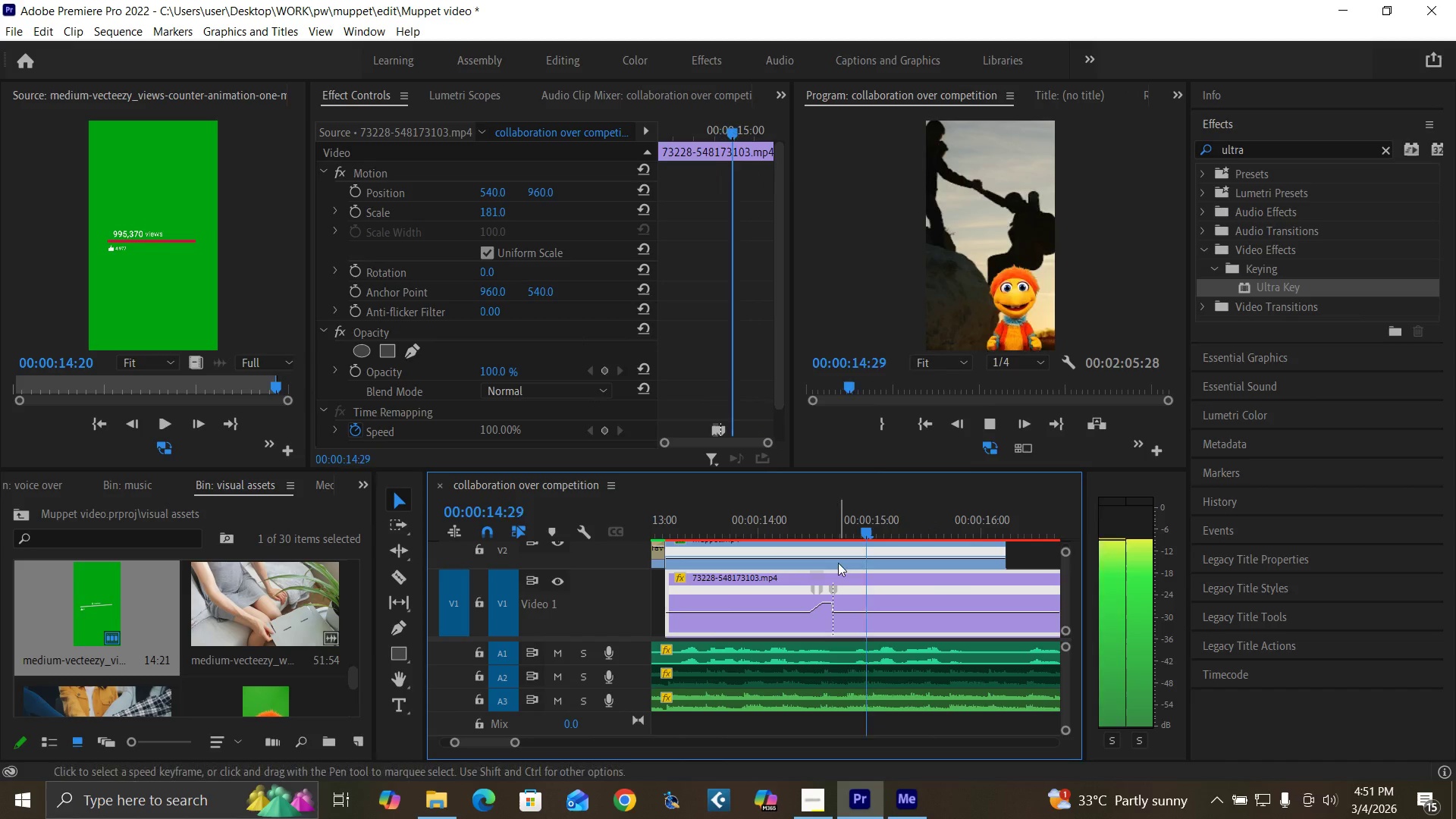 
key(Space)
 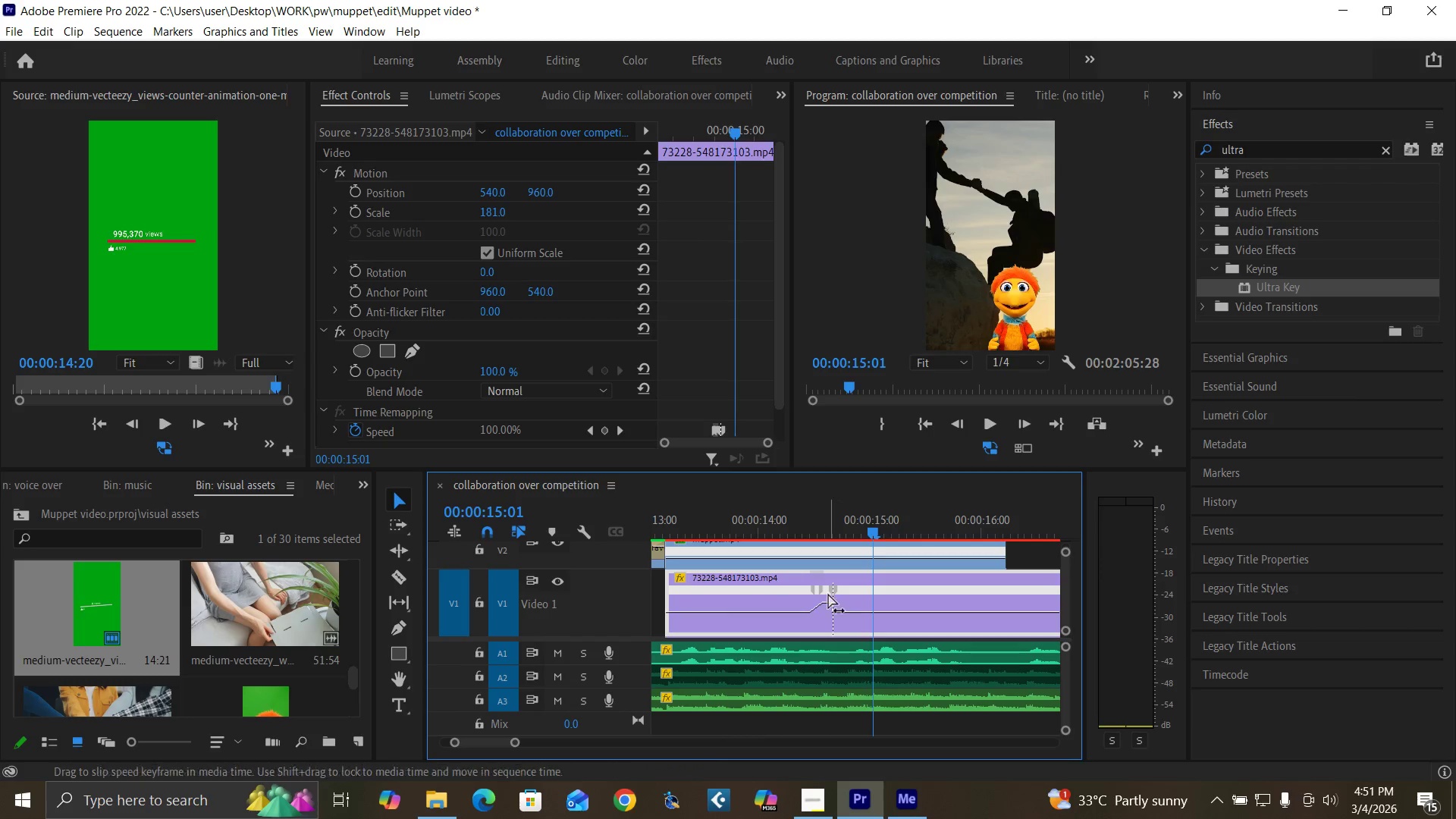 
left_click_drag(start_coordinate=[835, 590], to_coordinate=[872, 595])
 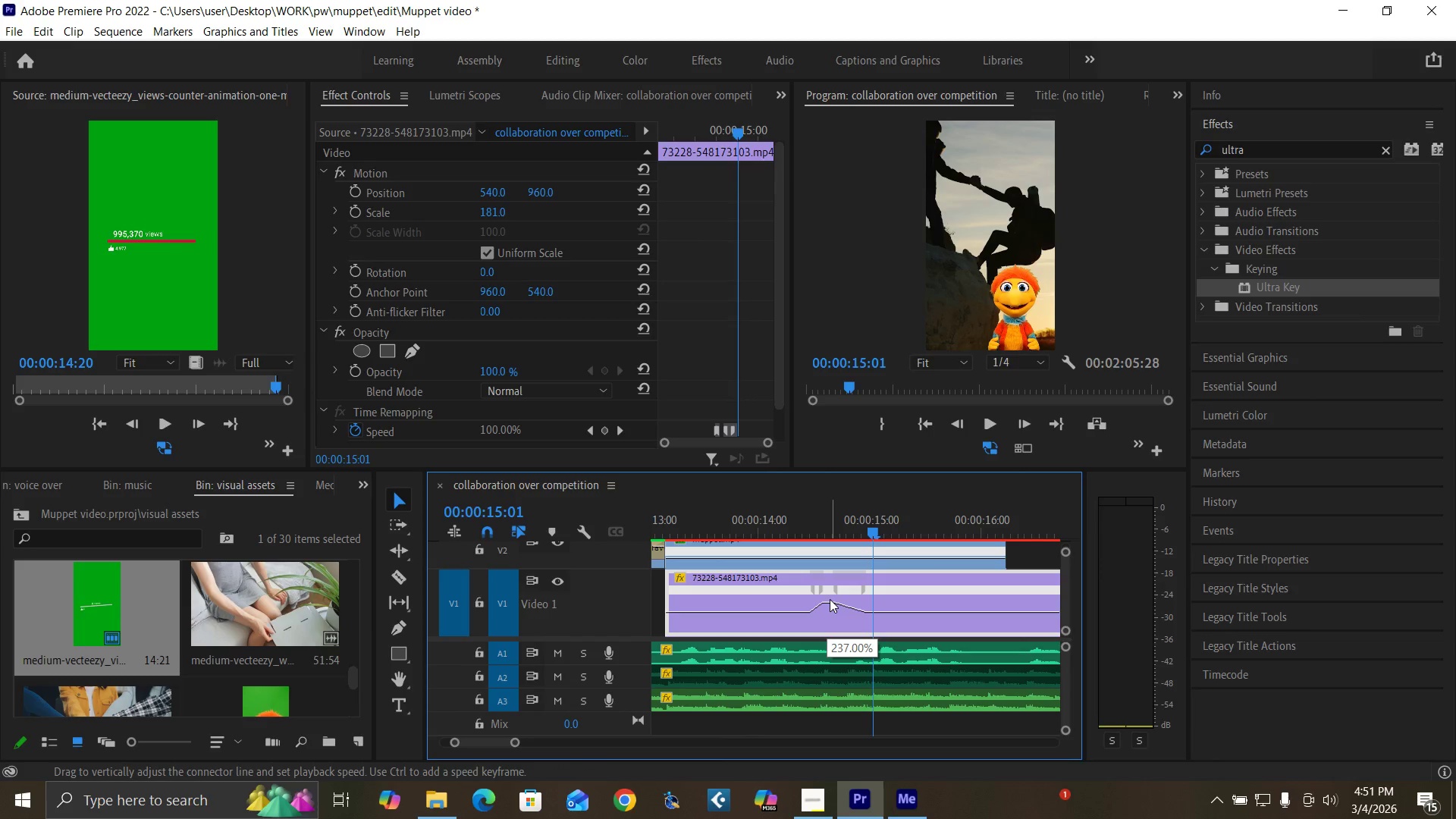 
wait(6.55)
 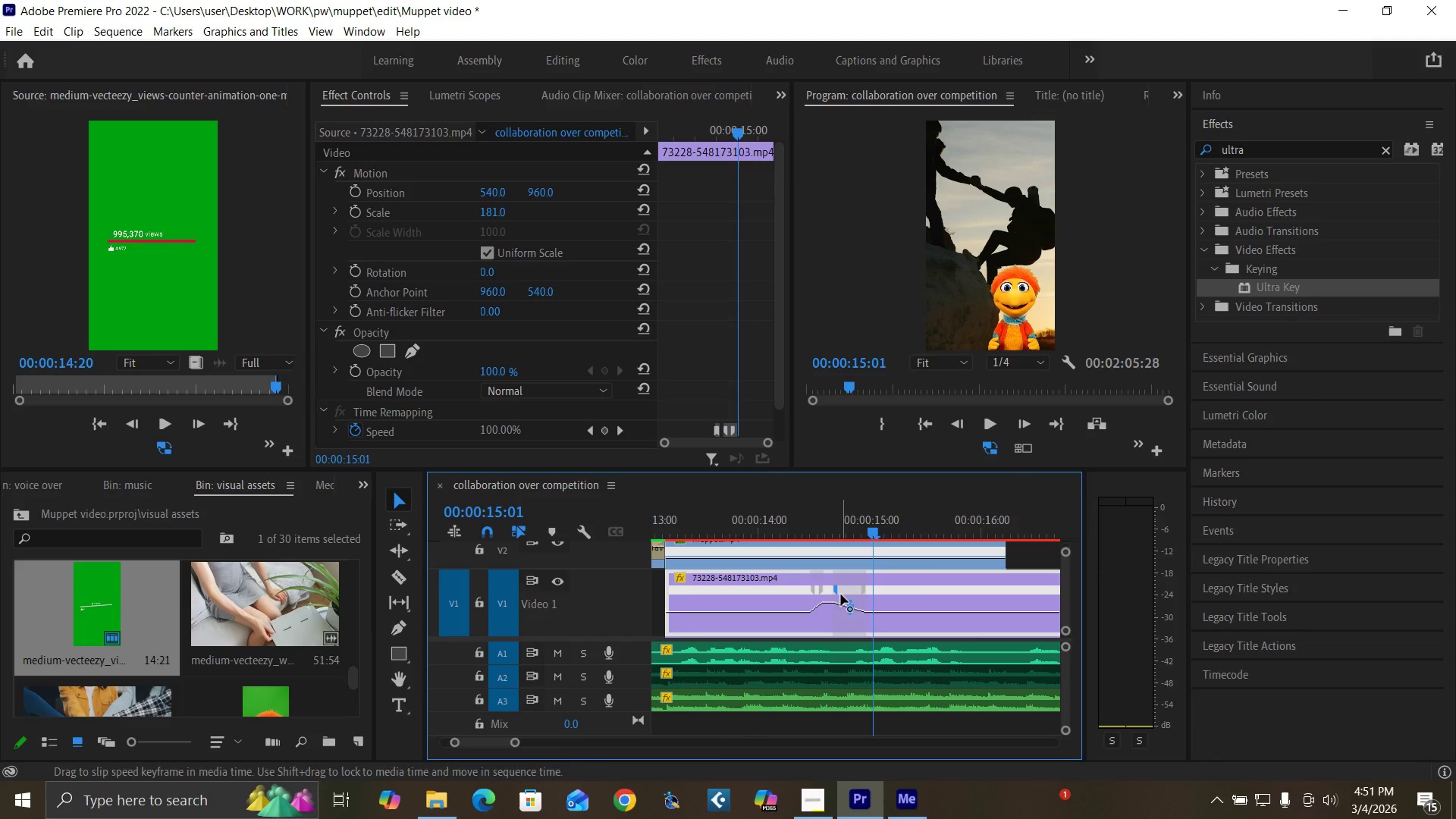 
left_click_drag(start_coordinate=[848, 606], to_coordinate=[845, 596])
 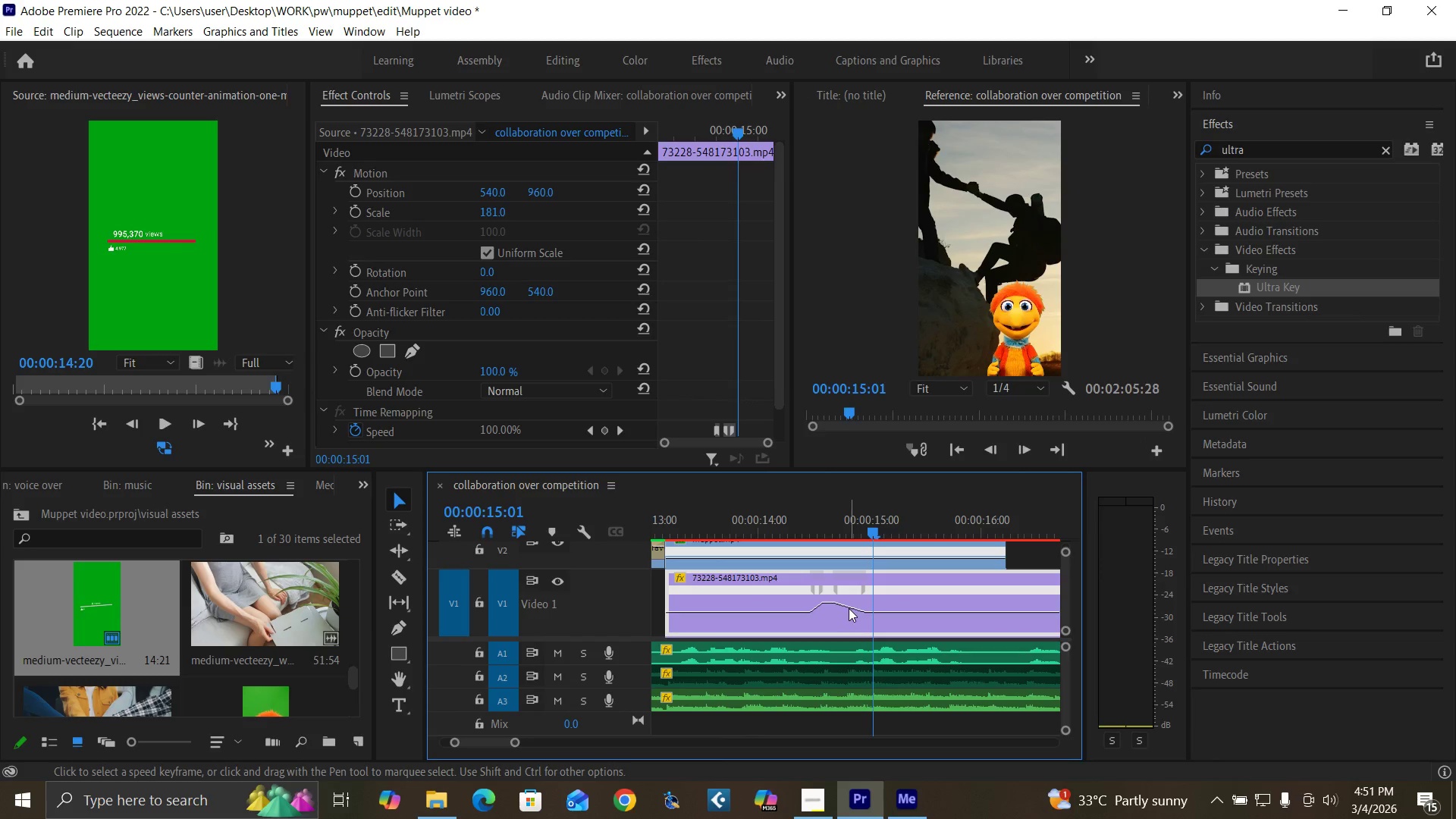 
left_click_drag(start_coordinate=[849, 608], to_coordinate=[848, 596])
 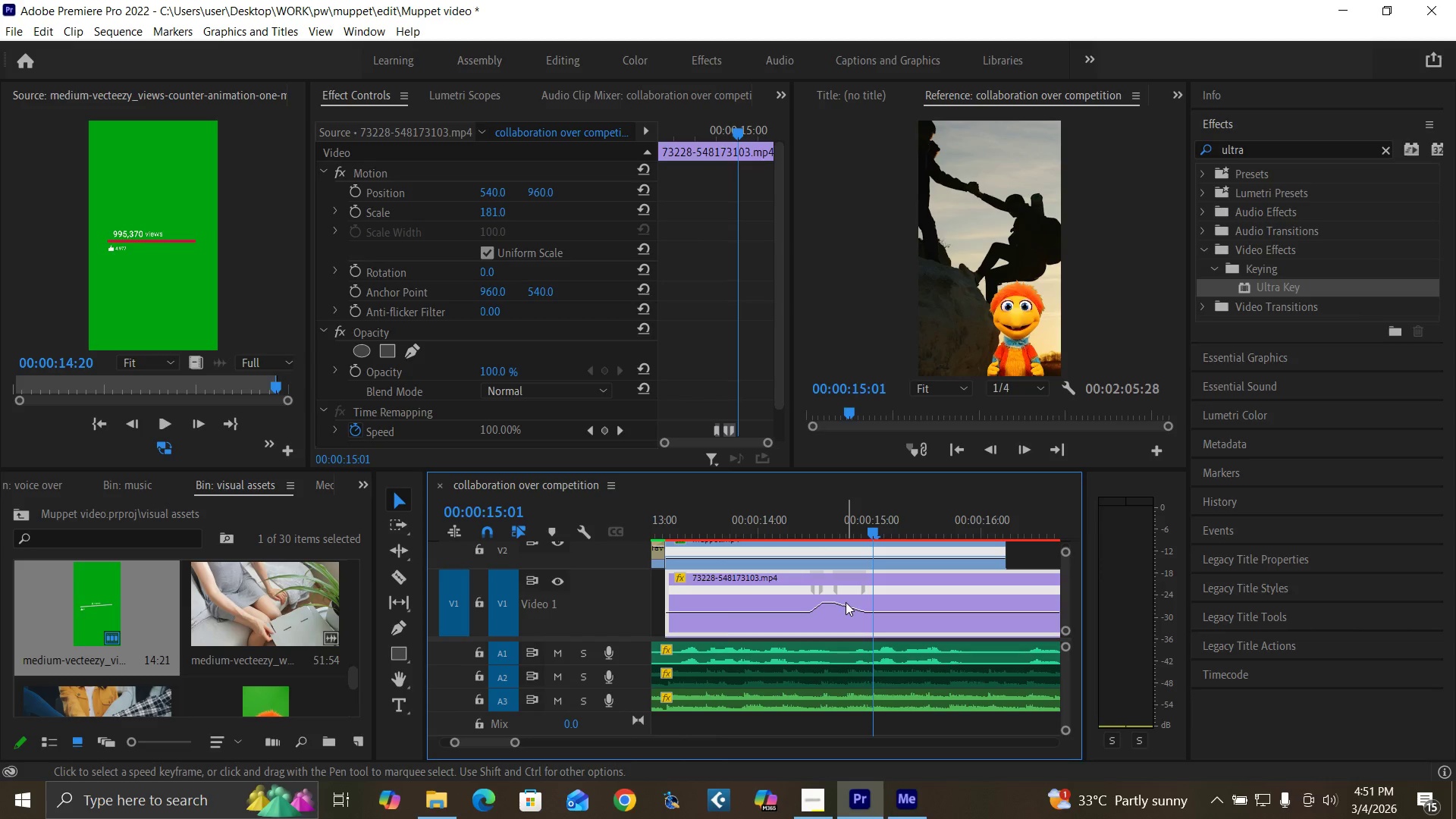 
left_click_drag(start_coordinate=[846, 603], to_coordinate=[846, 597])
 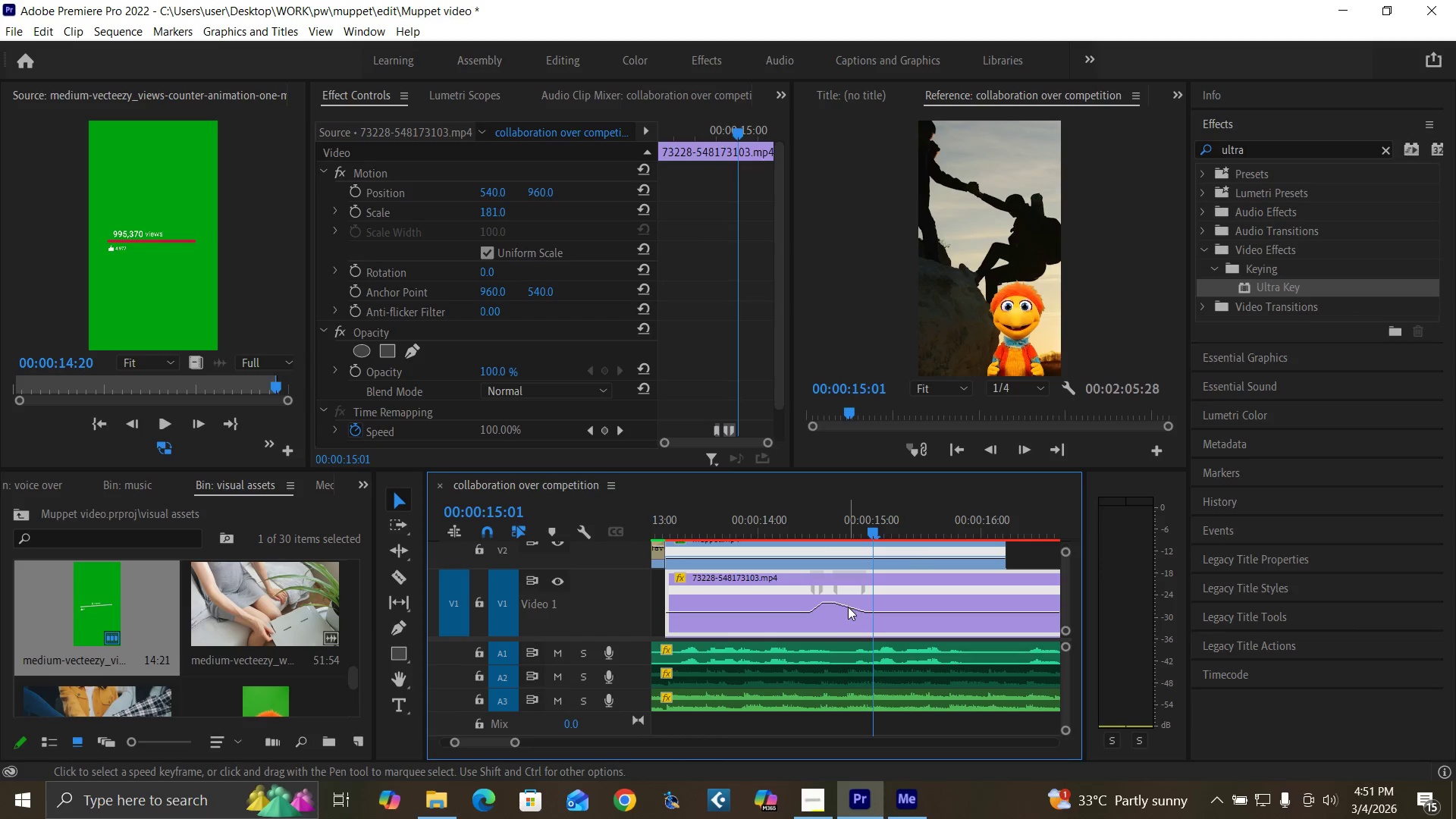 
left_click_drag(start_coordinate=[848, 607], to_coordinate=[848, 595])
 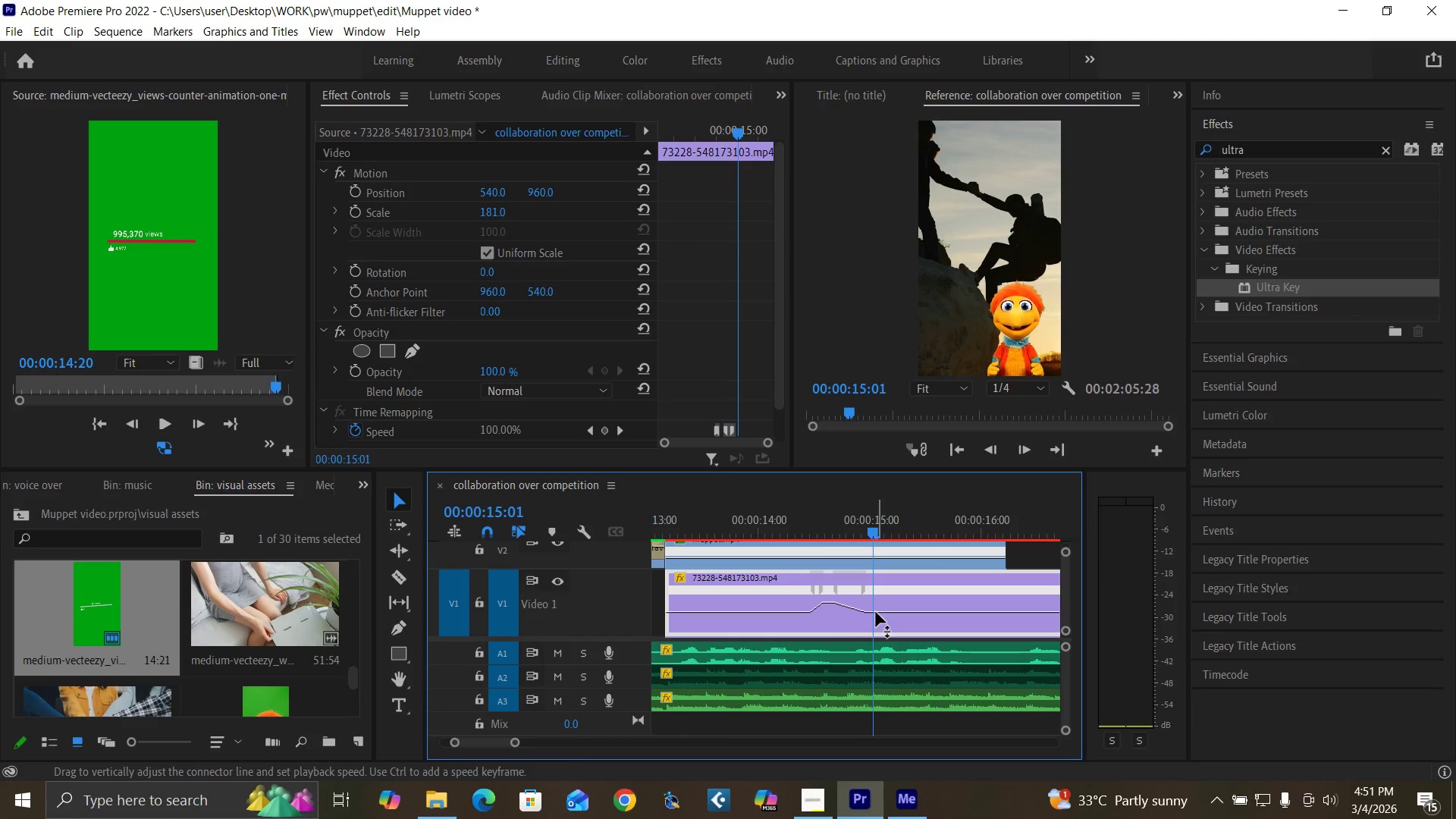 
left_click_drag(start_coordinate=[876, 612], to_coordinate=[874, 597])
 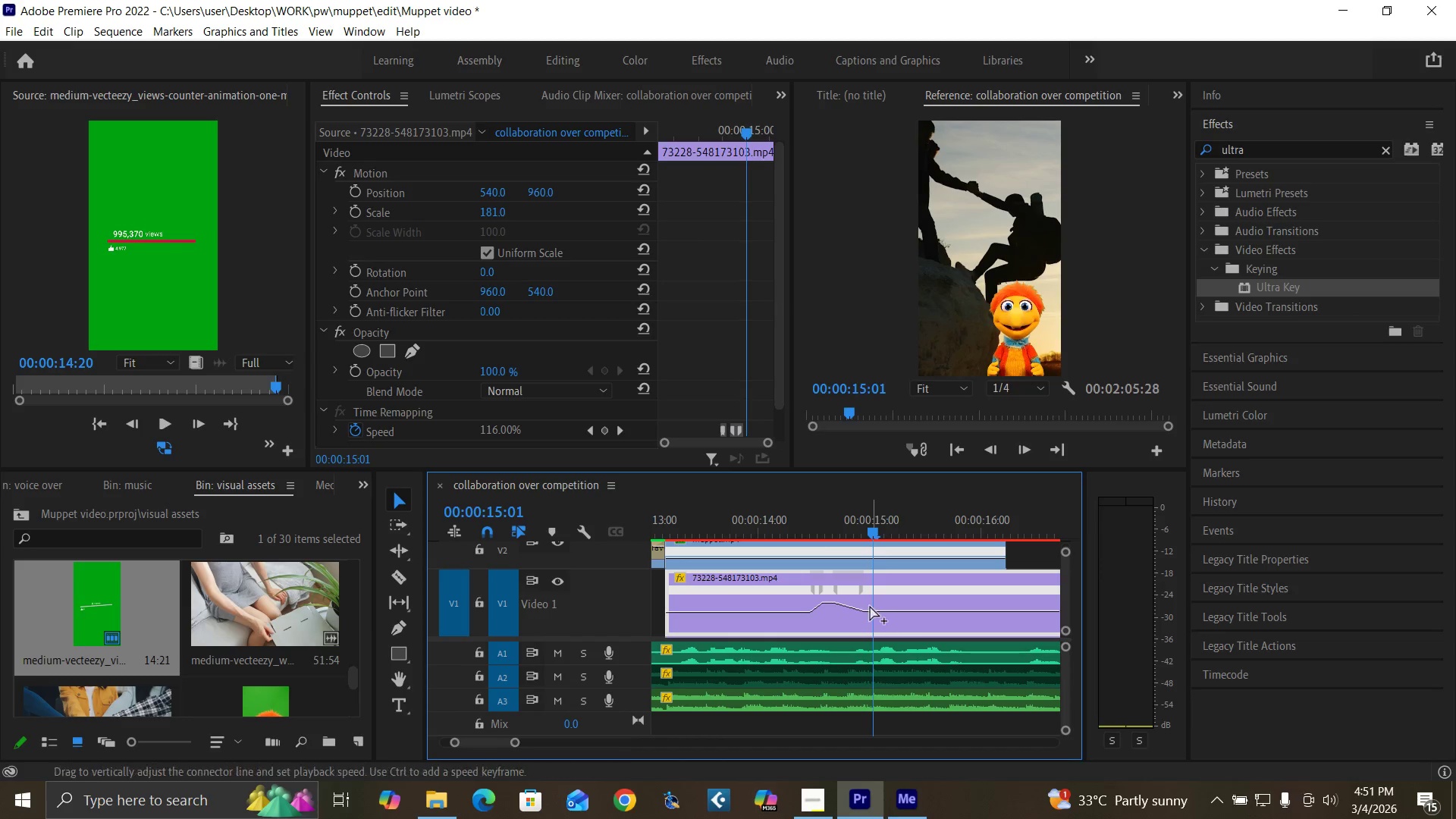 
key(Control+Z)
 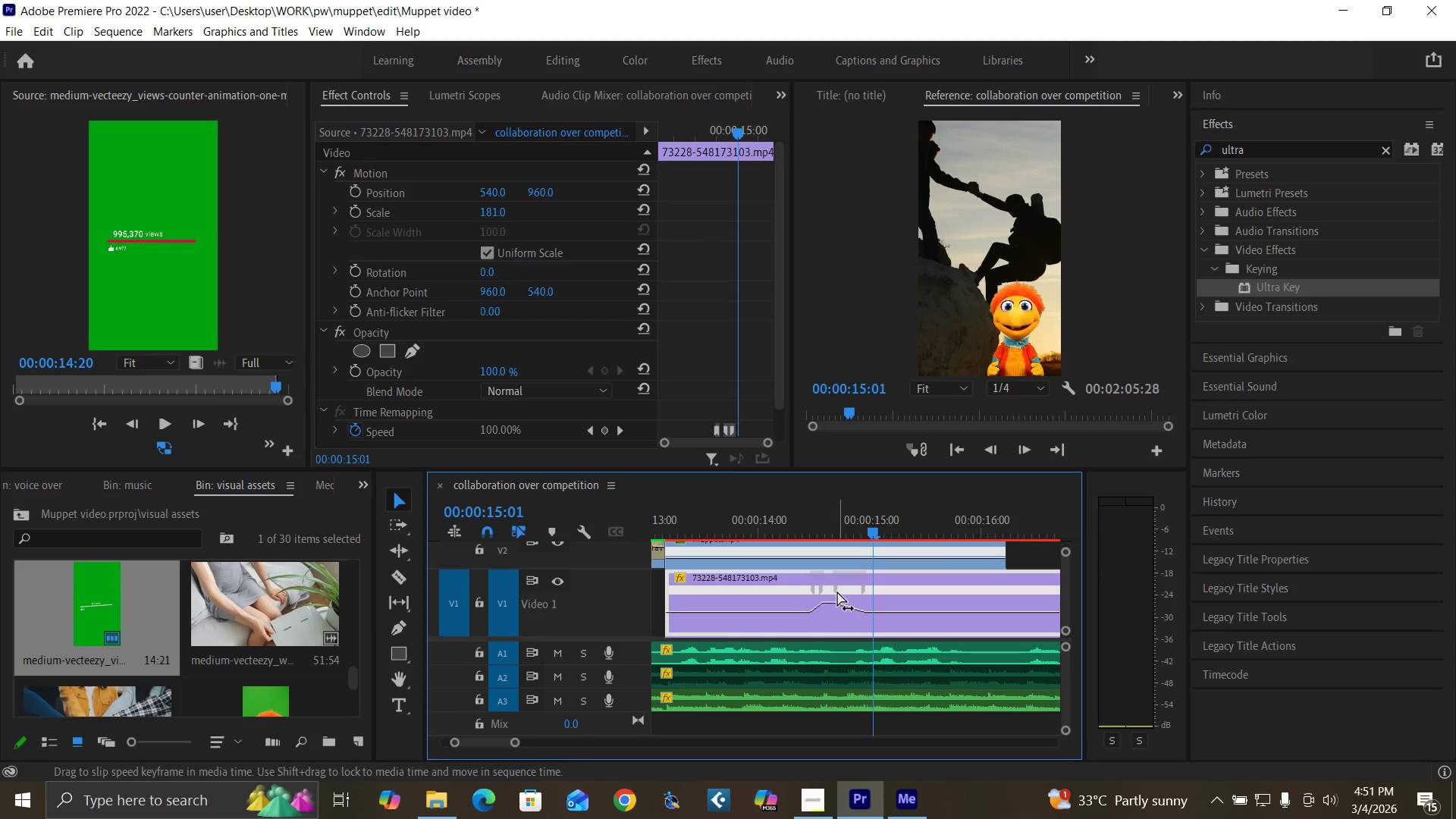 
left_click_drag(start_coordinate=[836, 592], to_coordinate=[863, 591])
 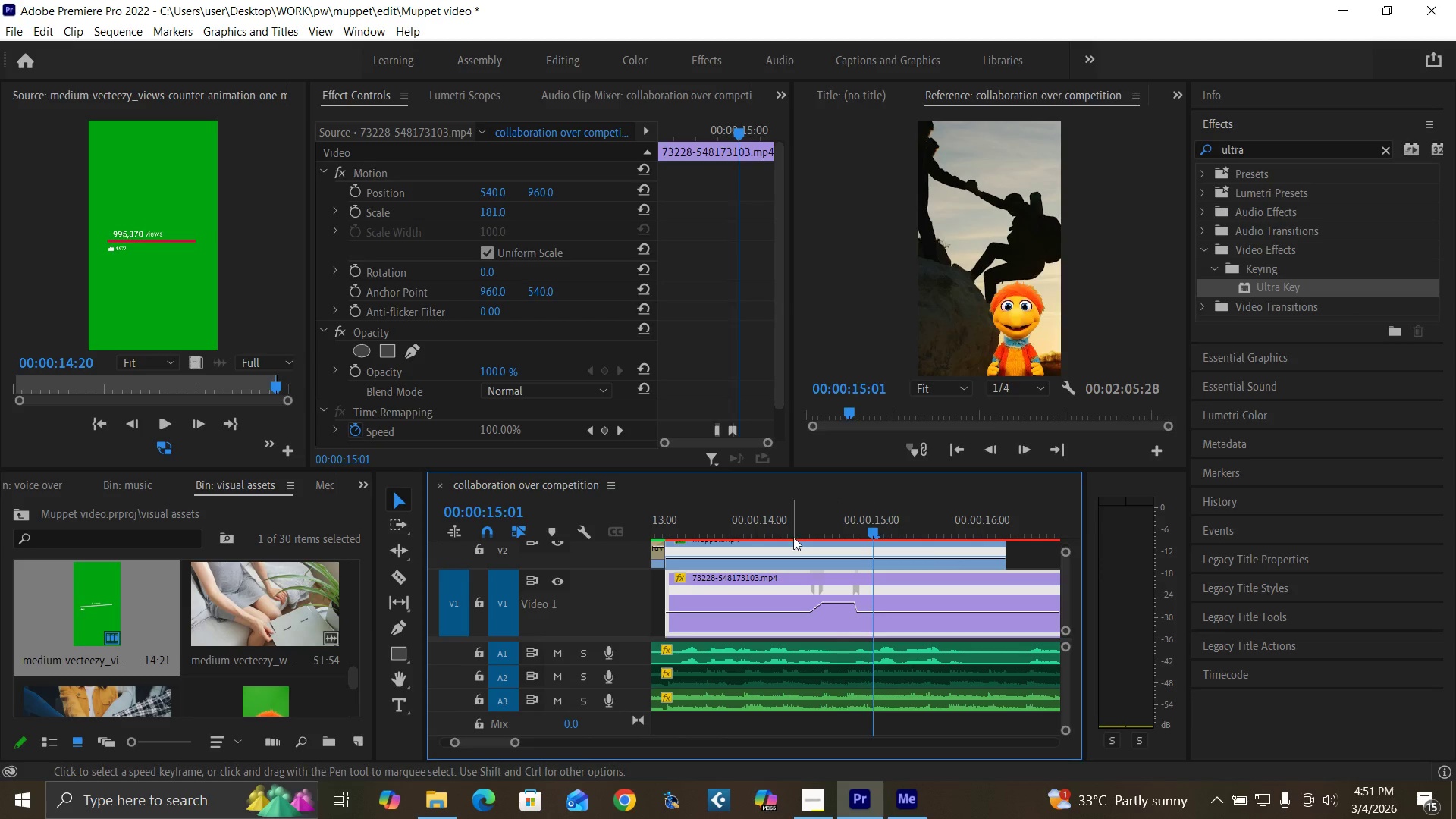 
left_click([792, 535])
 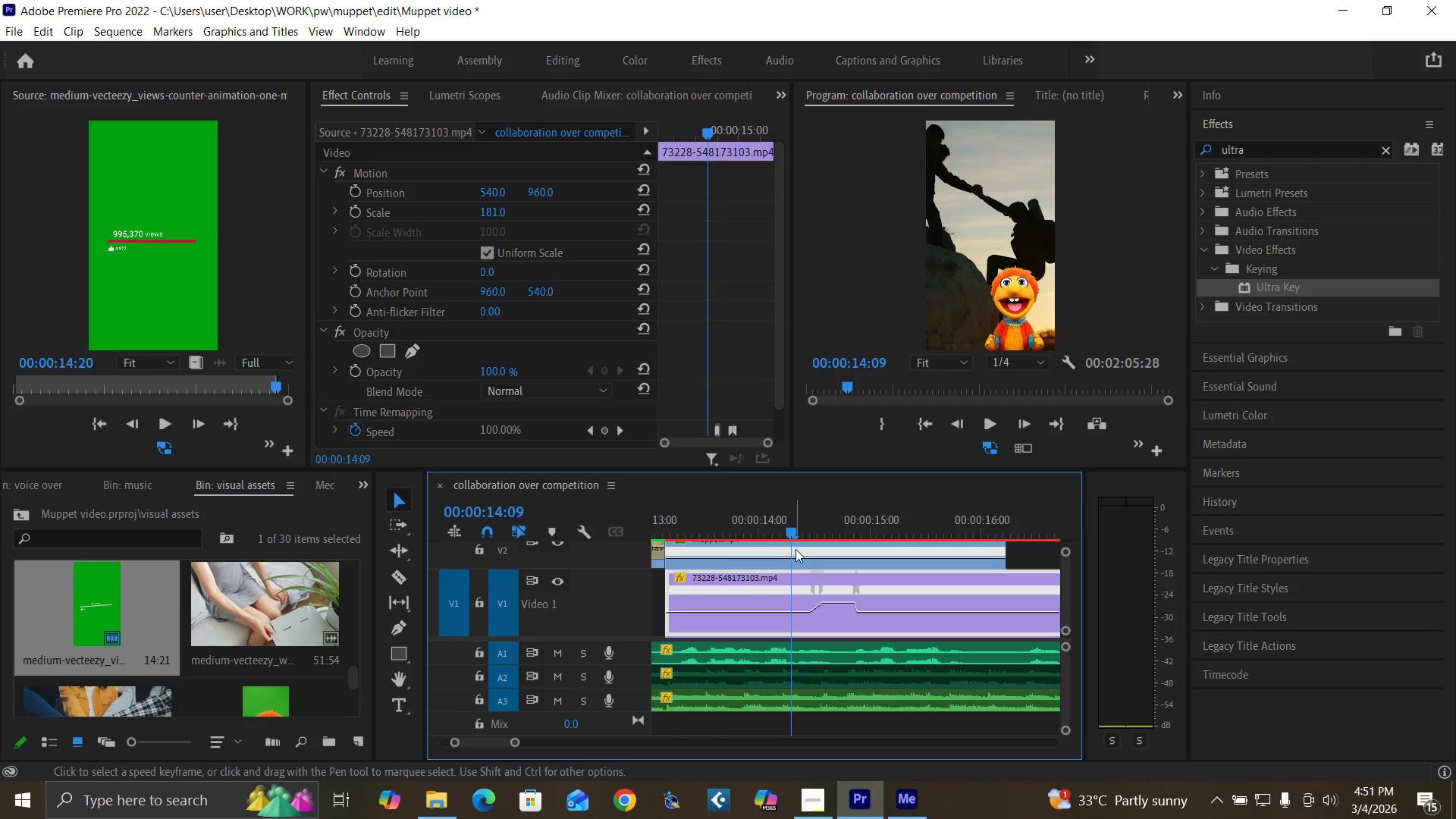 
key(Space)
 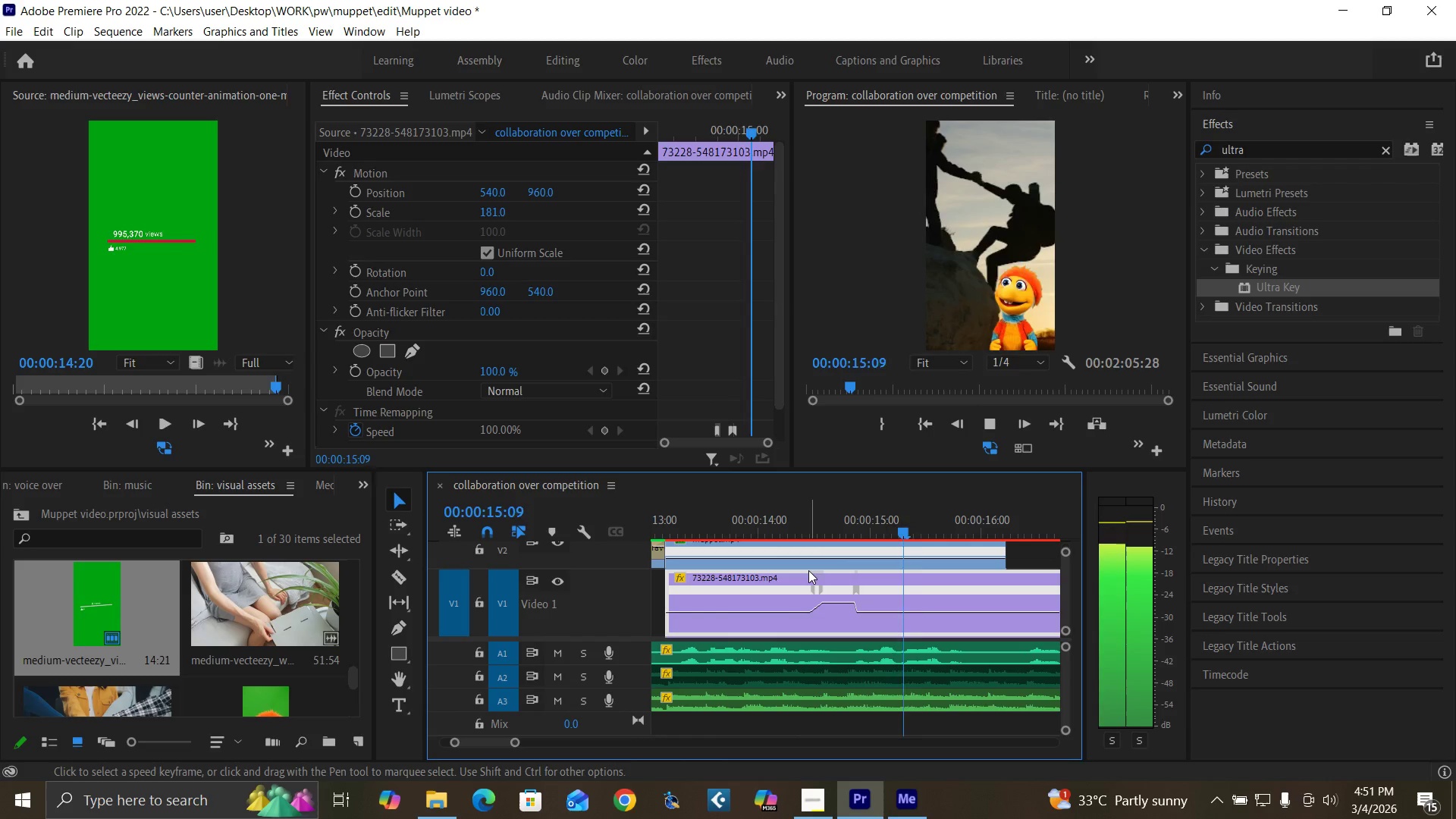 
key(Space)
 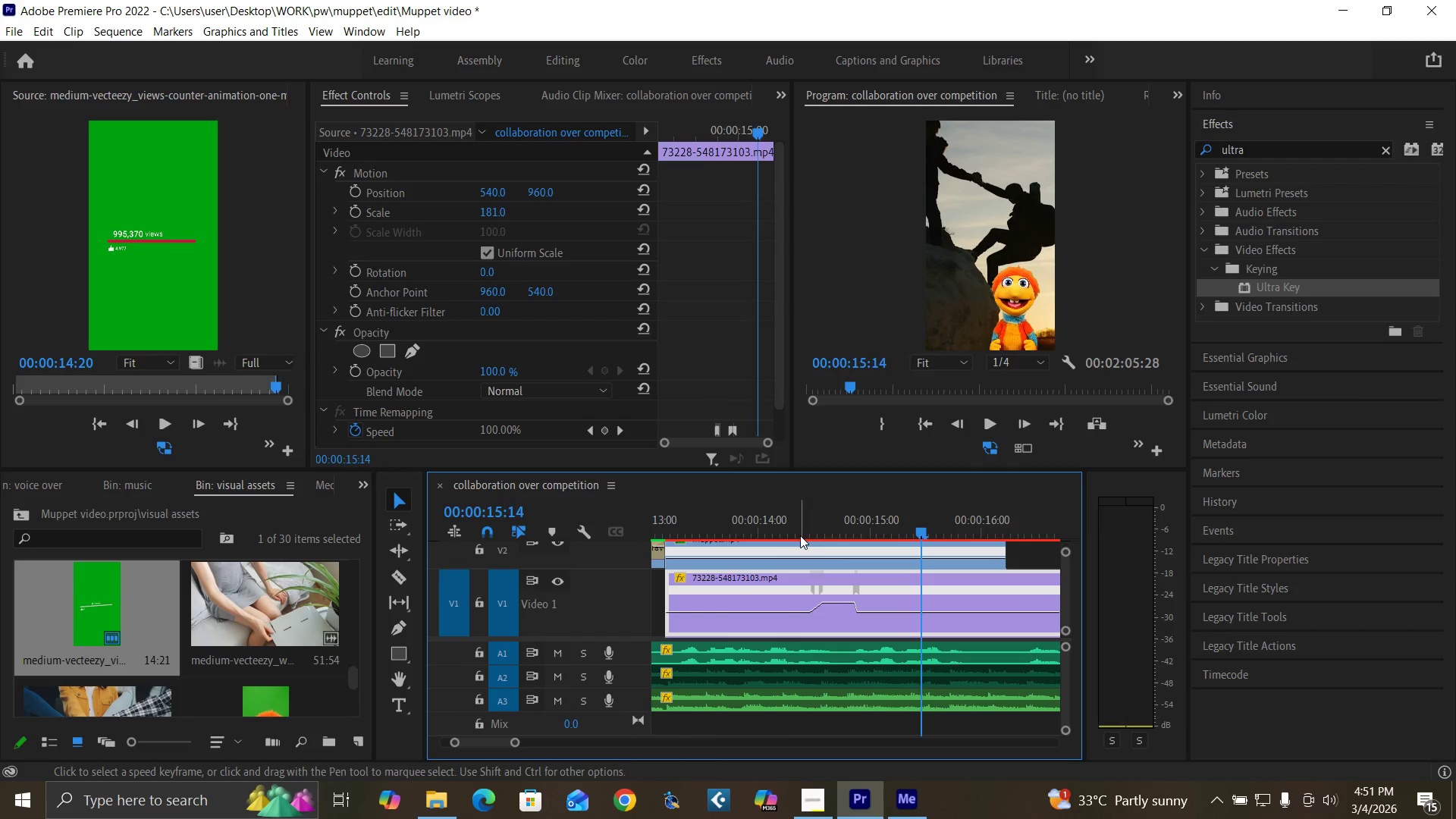 
left_click([800, 532])
 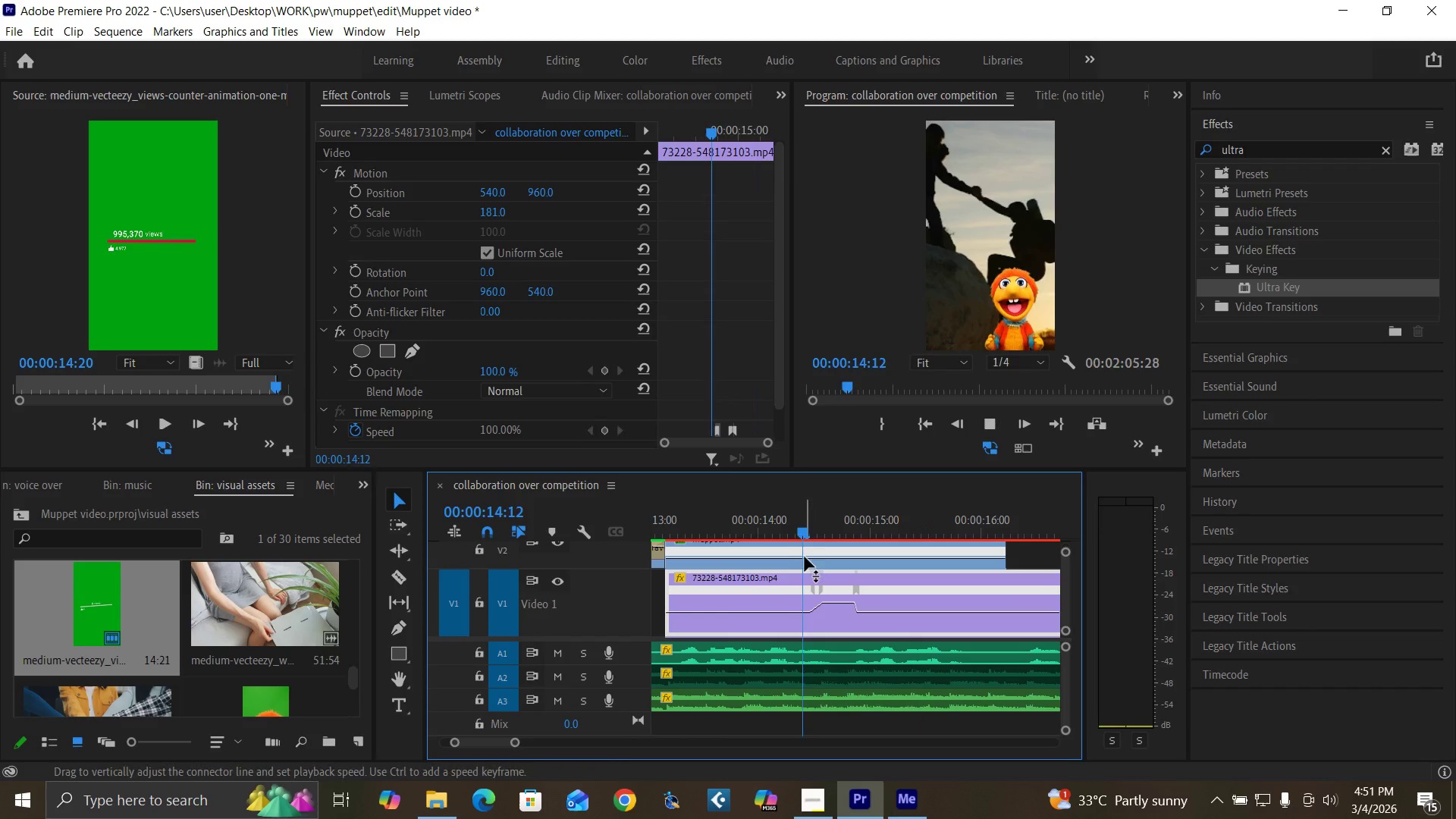 
key(Space)
 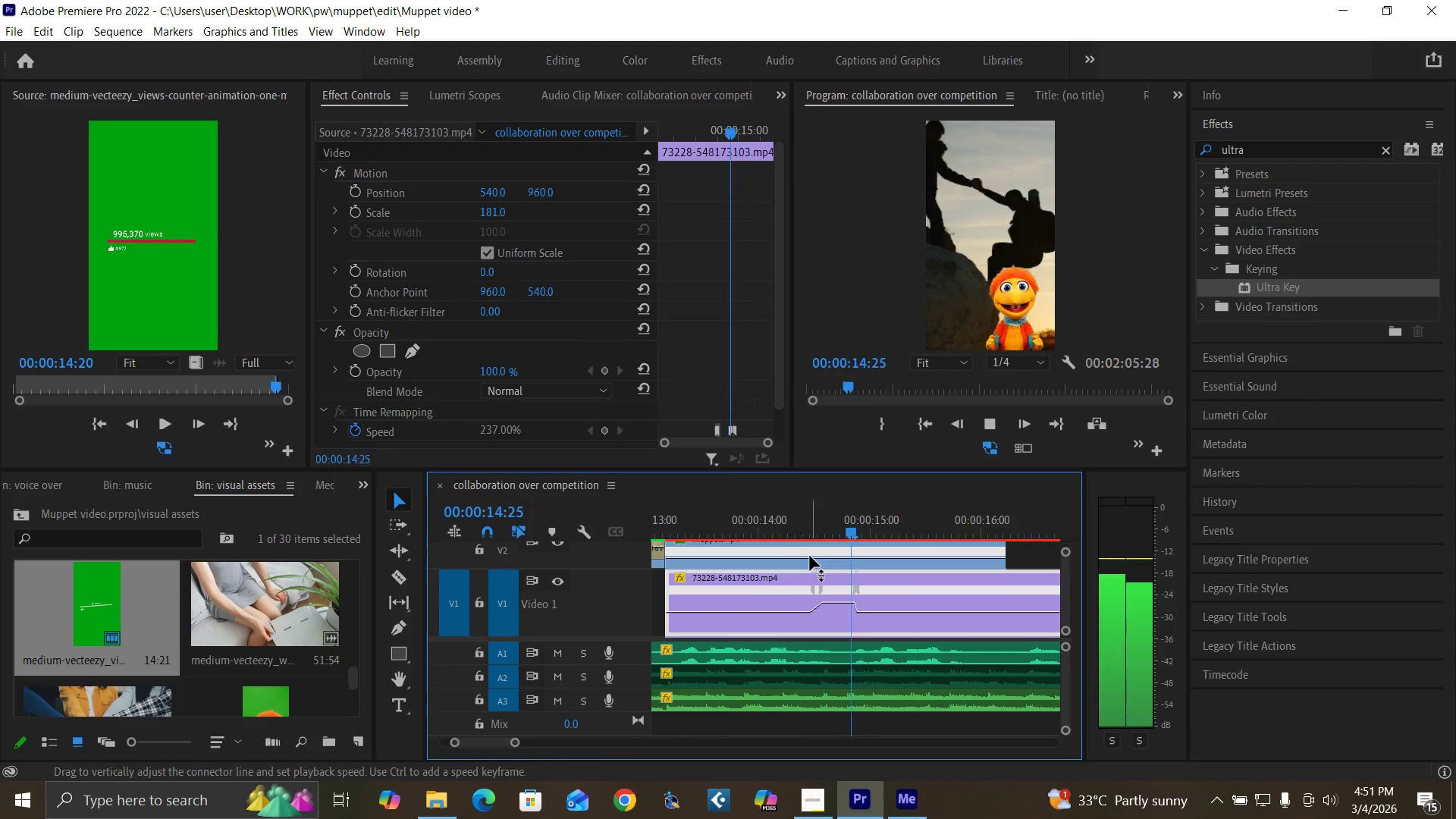 
key(Space)
 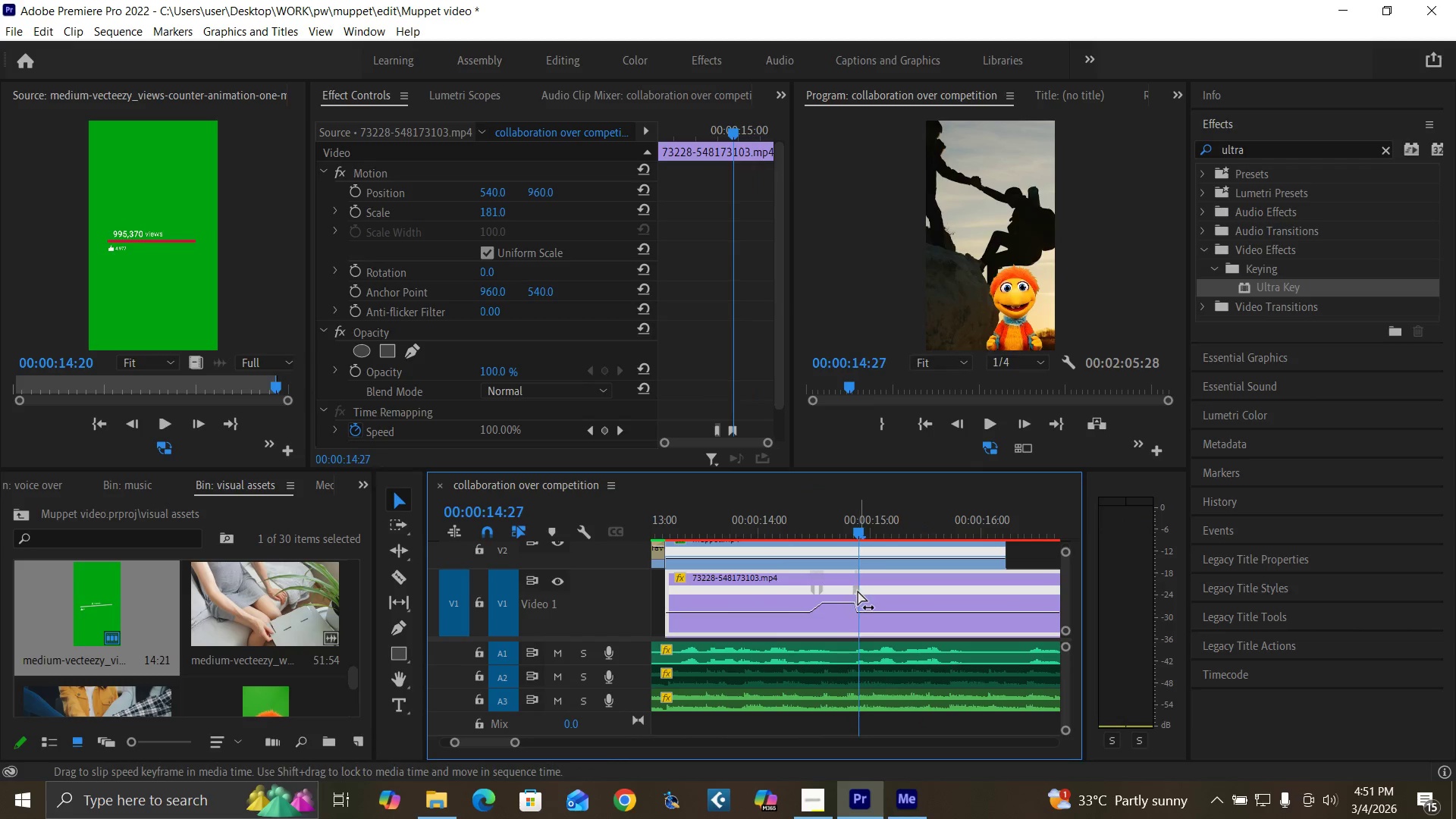 
left_click_drag(start_coordinate=[858, 591], to_coordinate=[839, 592])
 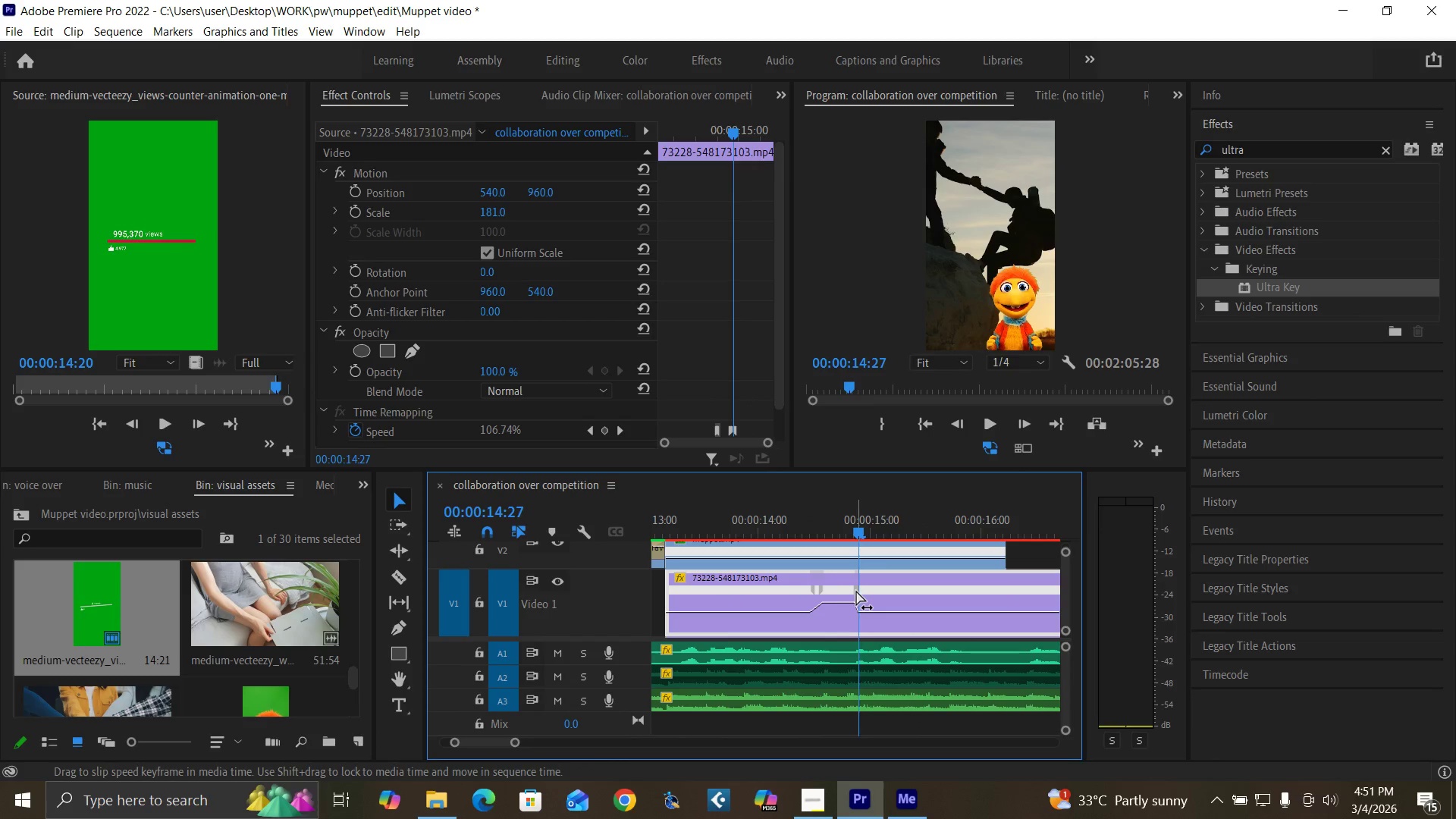 
left_click_drag(start_coordinate=[856, 590], to_coordinate=[881, 594])
 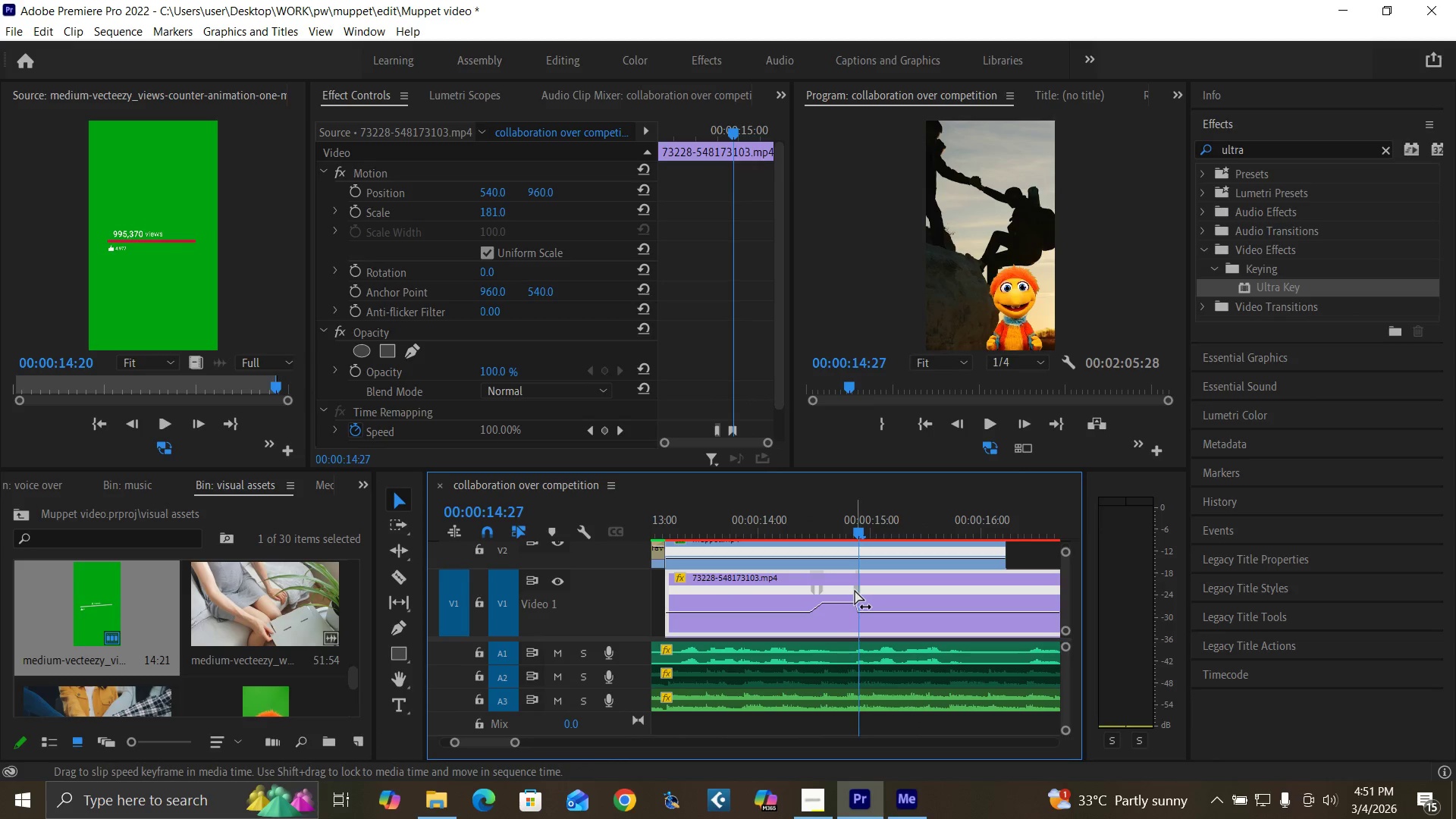 
left_click_drag(start_coordinate=[854, 590], to_coordinate=[880, 596])
 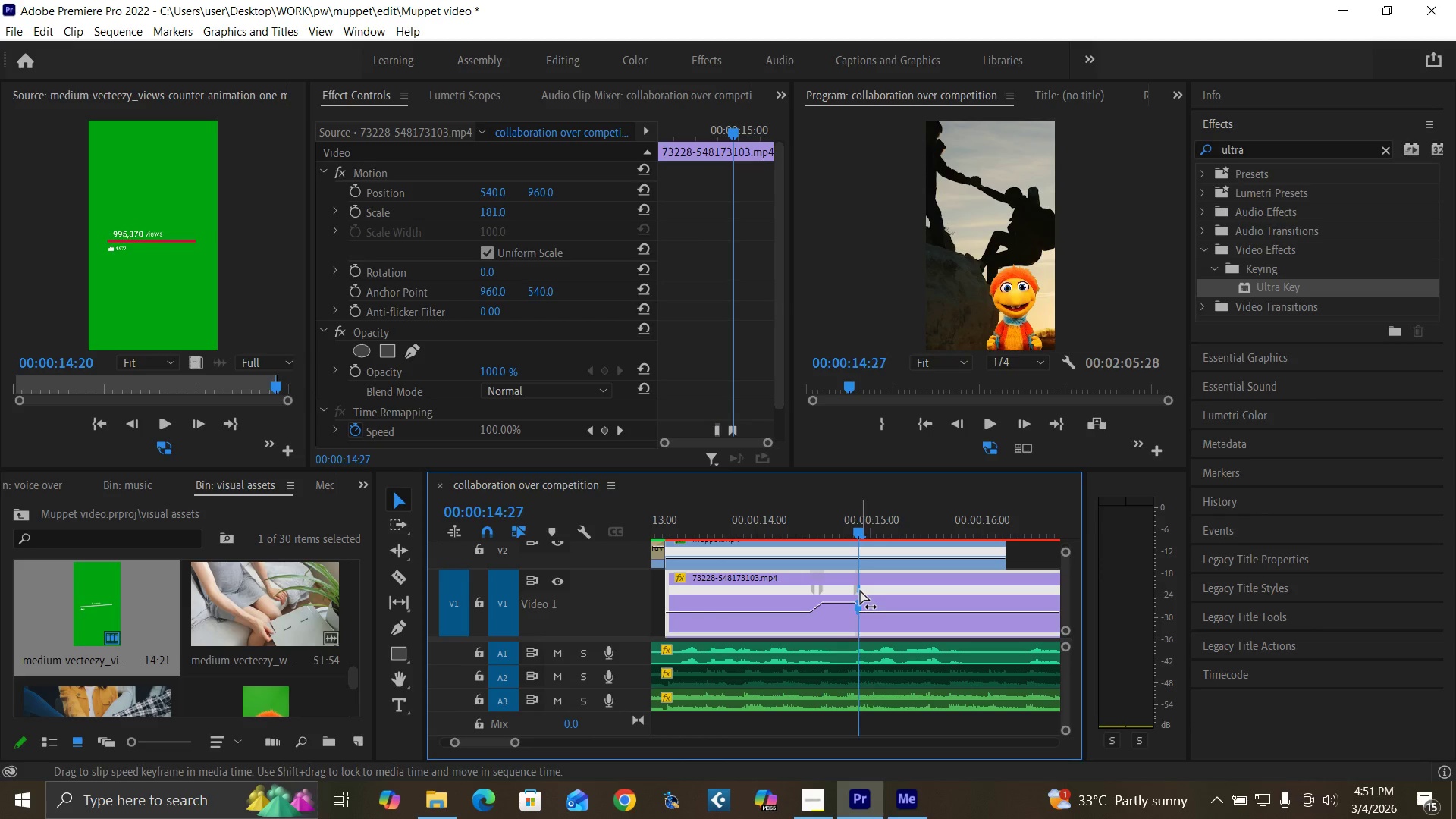 
left_click_drag(start_coordinate=[860, 590], to_coordinate=[899, 599])
 